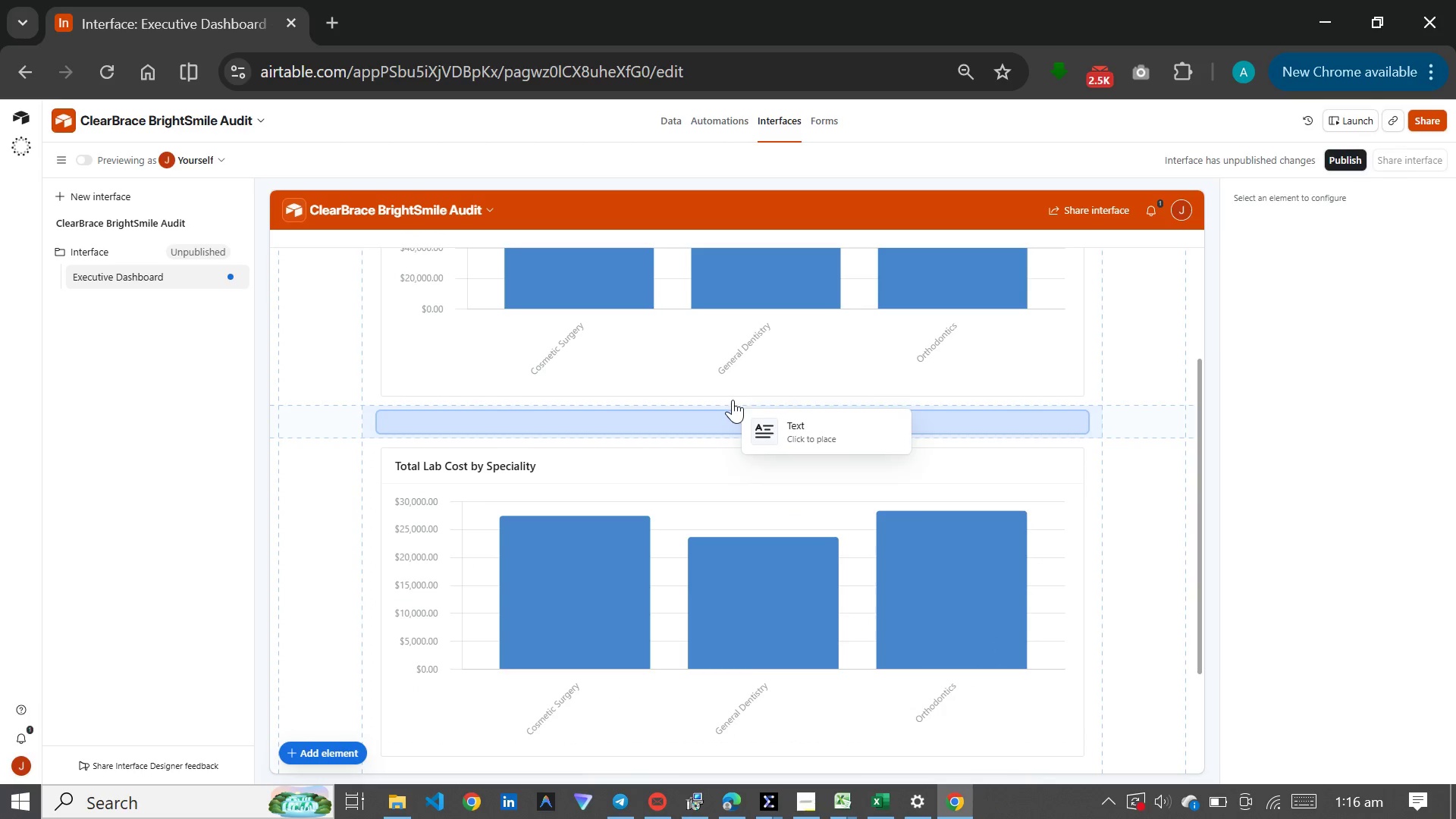 
left_click([725, 414])
 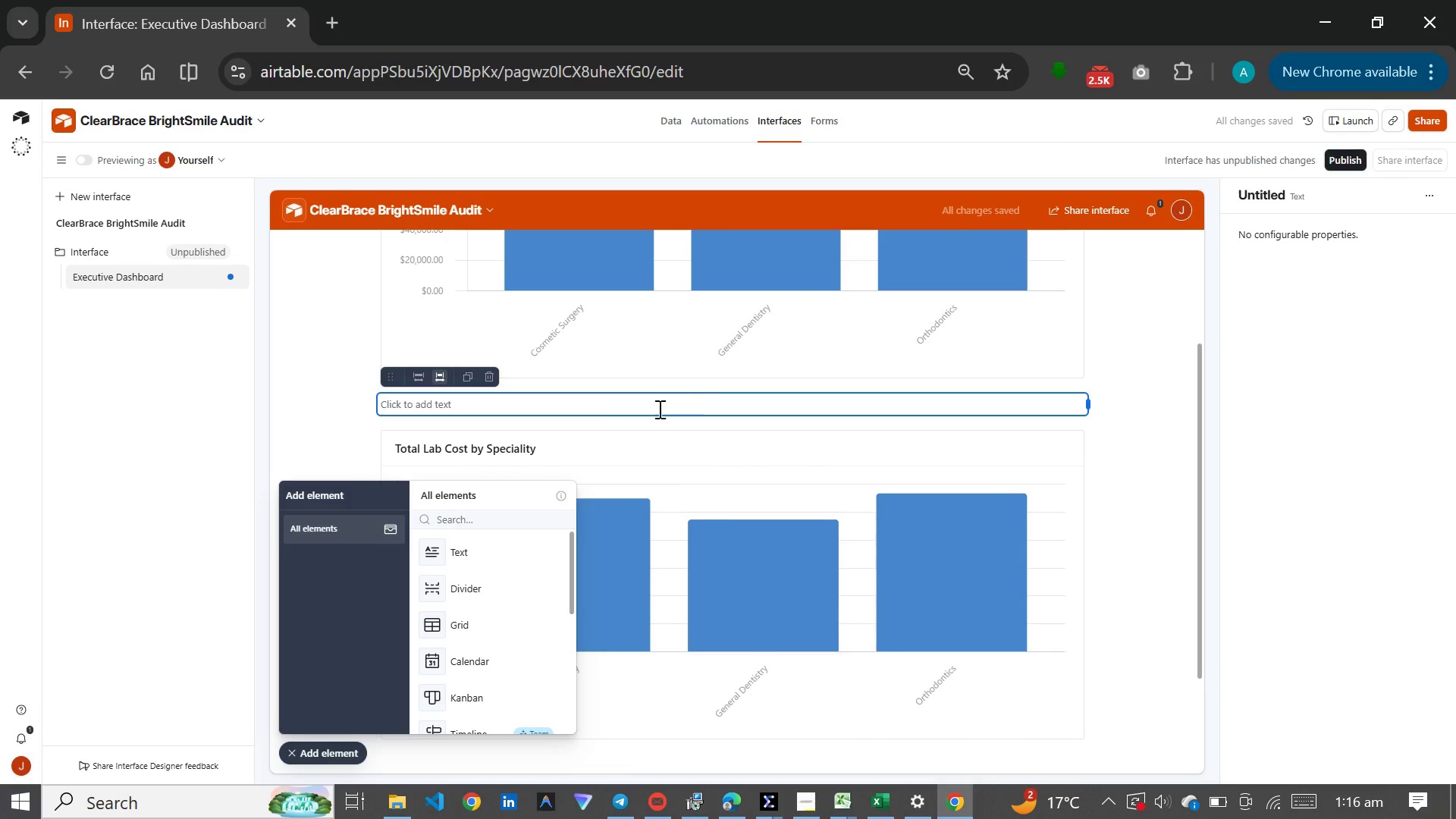 
wait(6.06)
 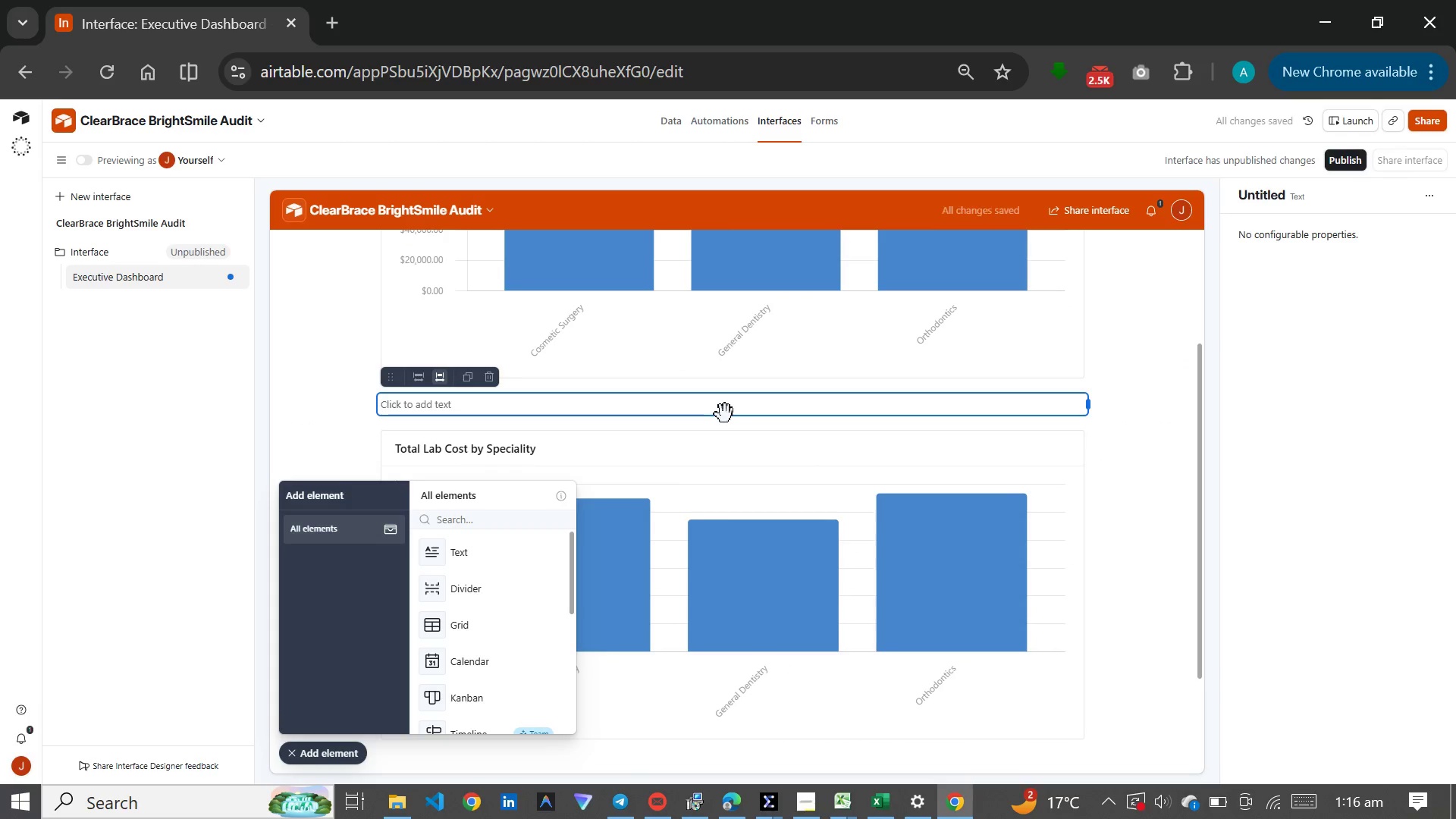 
left_click([623, 407])
 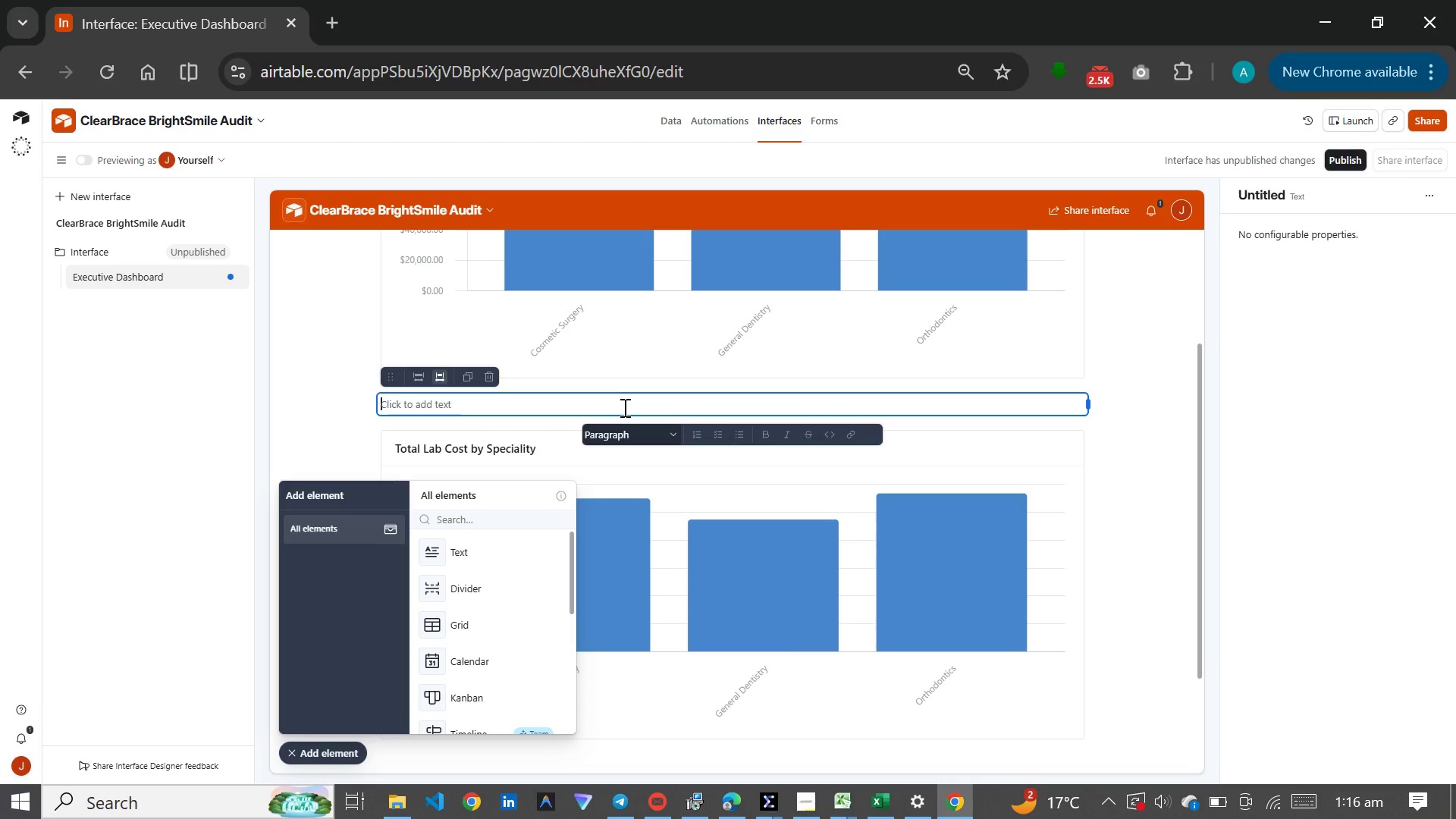 
wait(6.86)
 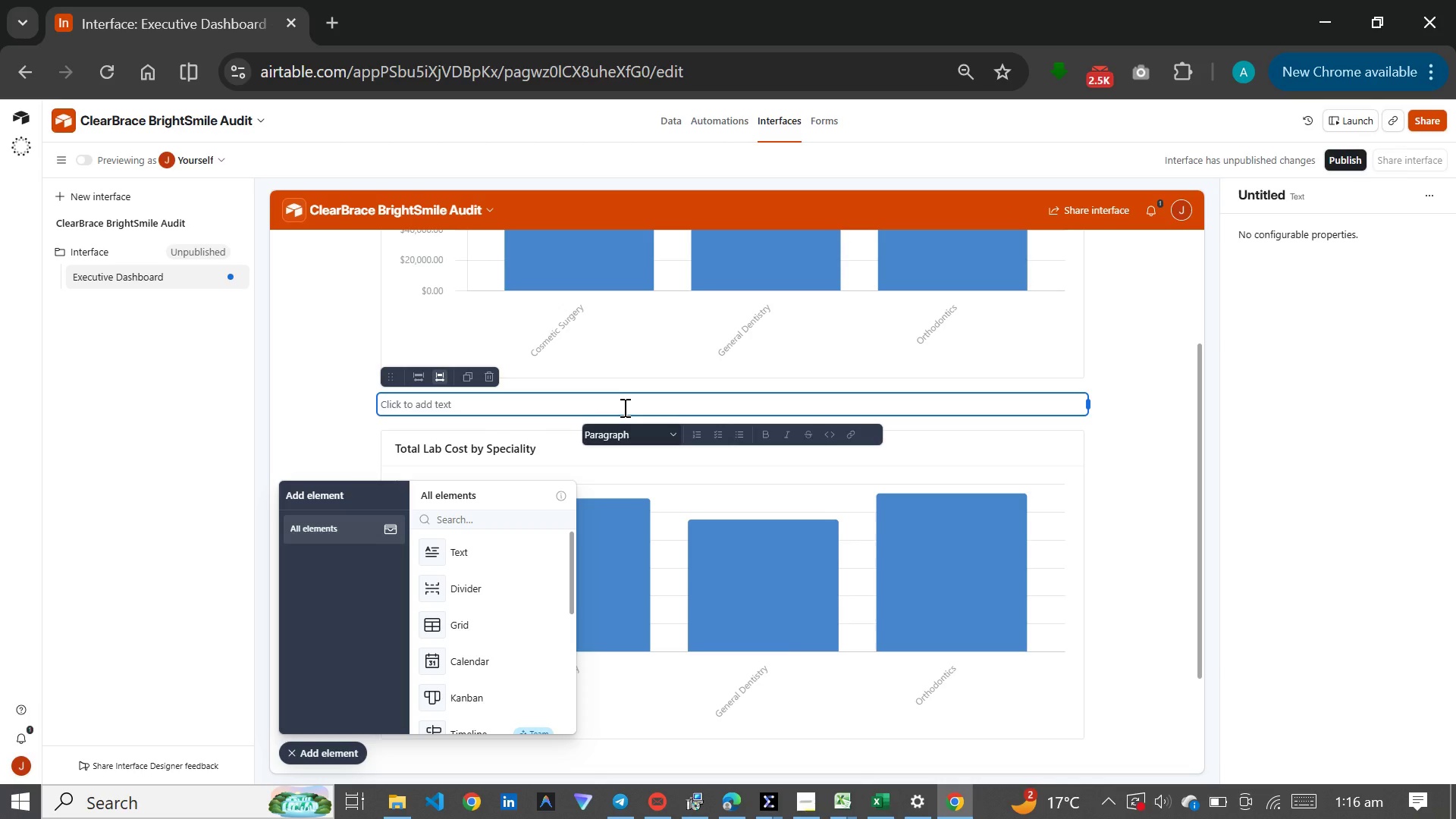 
type(Vs)
 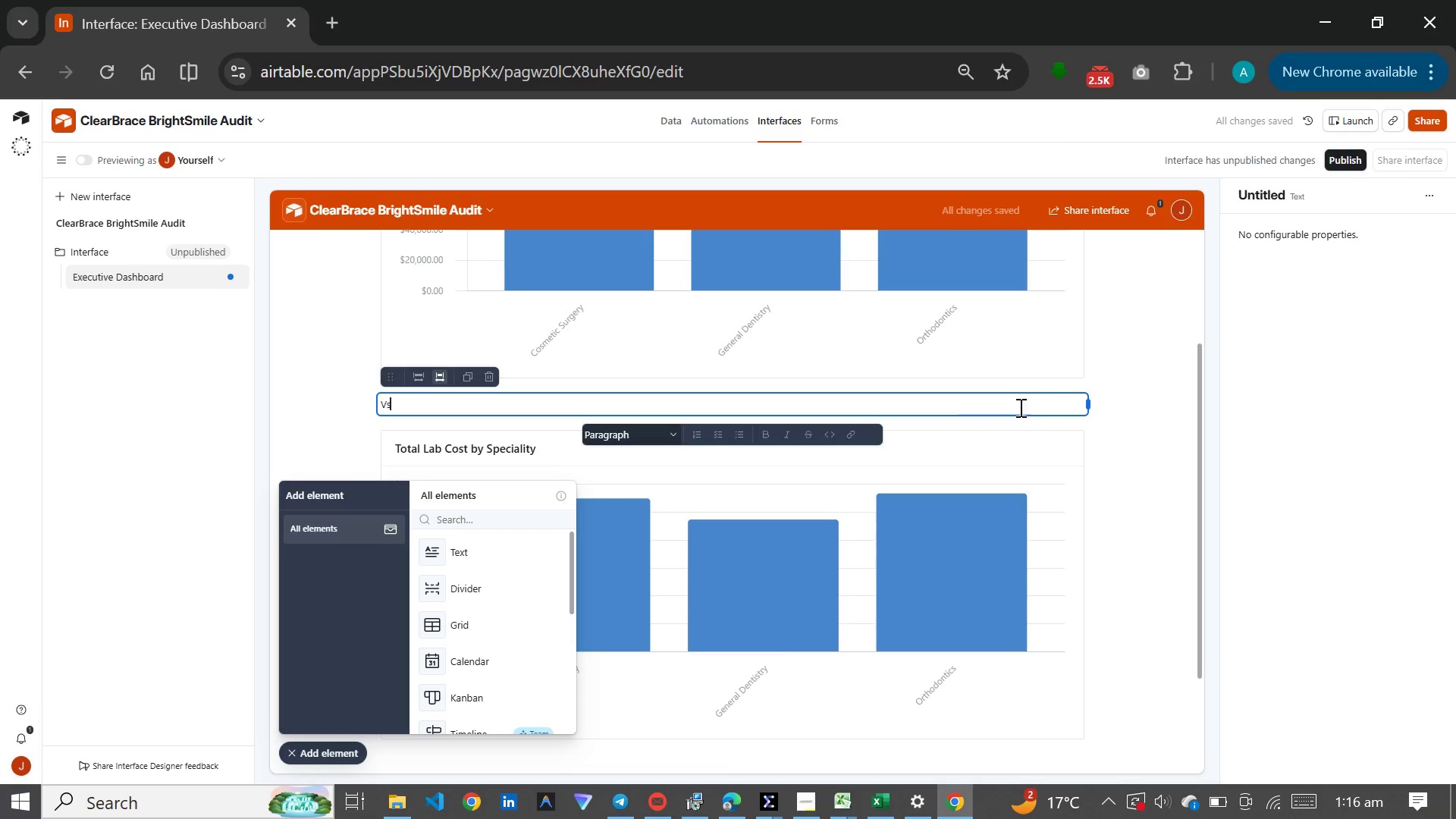 
left_click_drag(start_coordinate=[1087, 401], to_coordinate=[491, 410])
 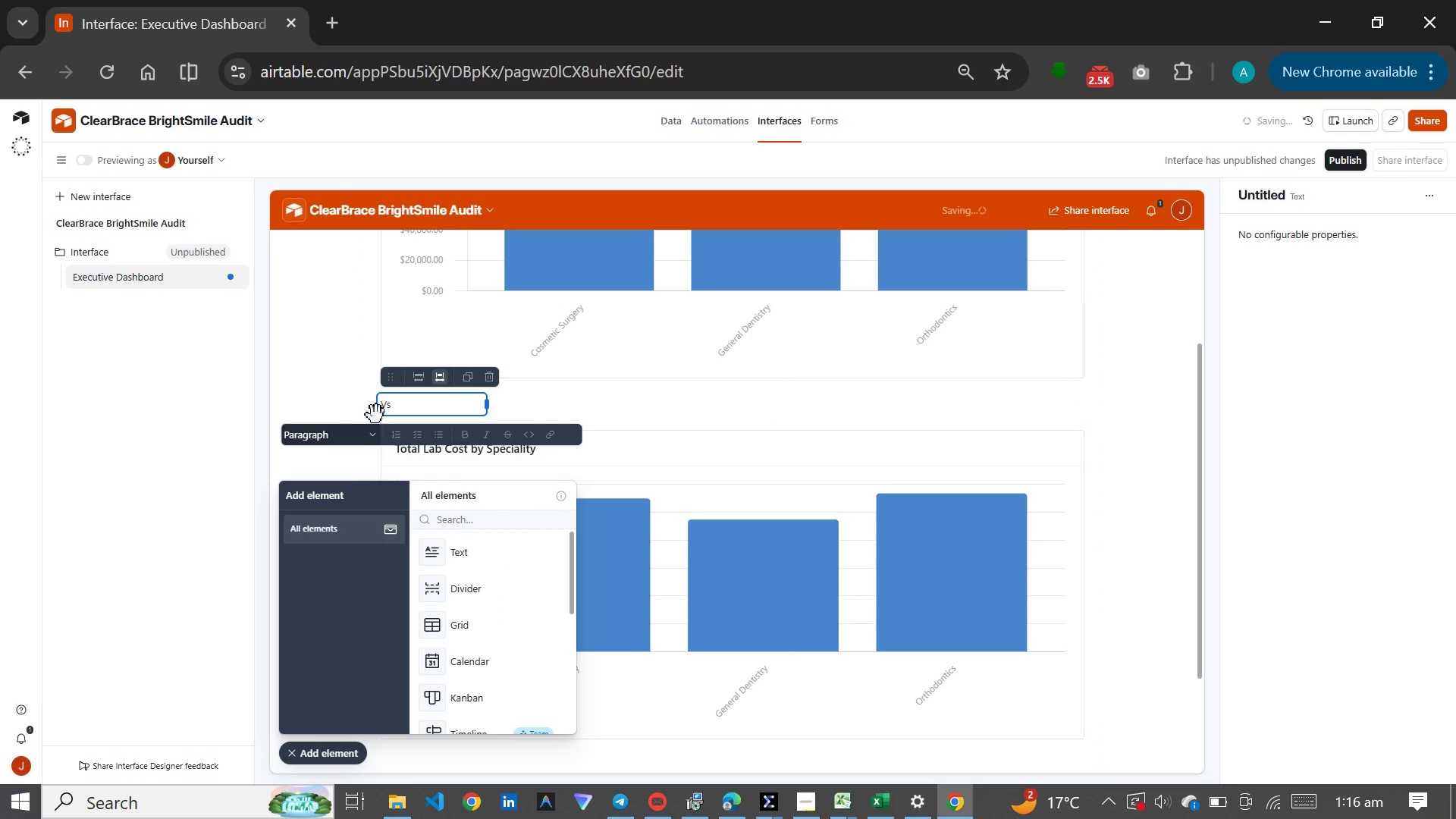 
left_click_drag(start_coordinate=[377, 411], to_coordinate=[450, 451])
 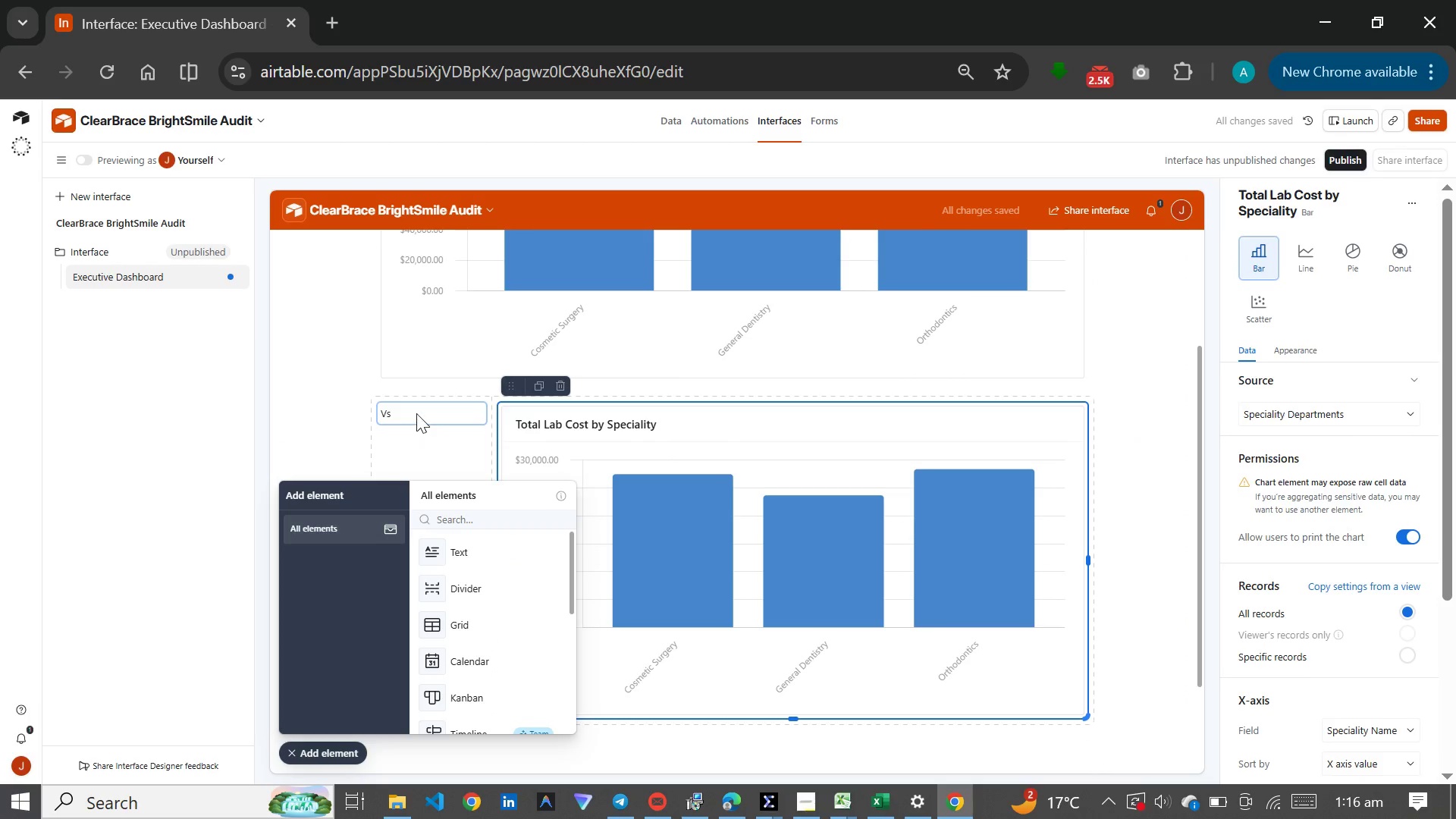 
left_click([483, 405])
 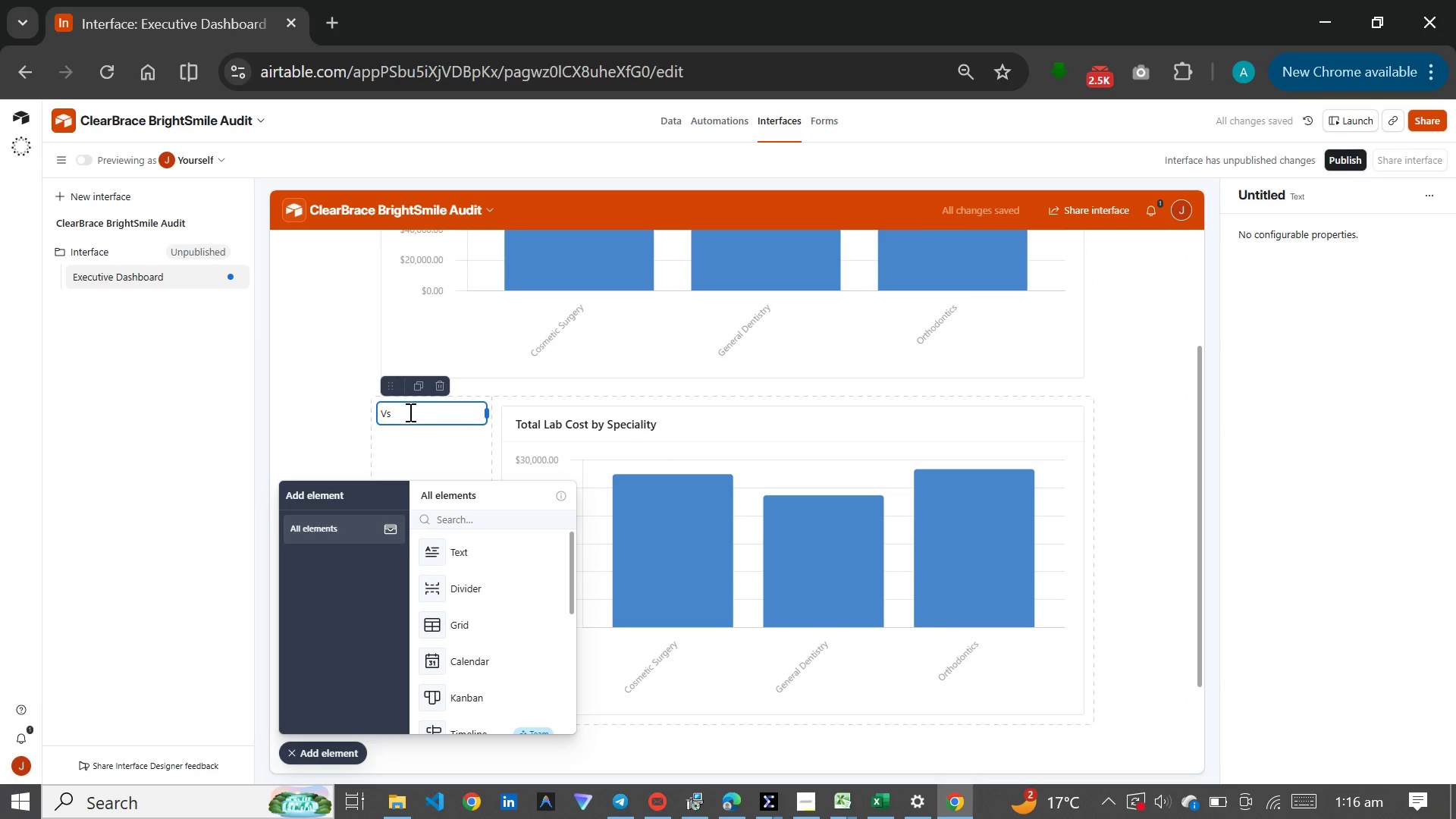 
left_click_drag(start_coordinate=[380, 406], to_coordinate=[478, 427])
 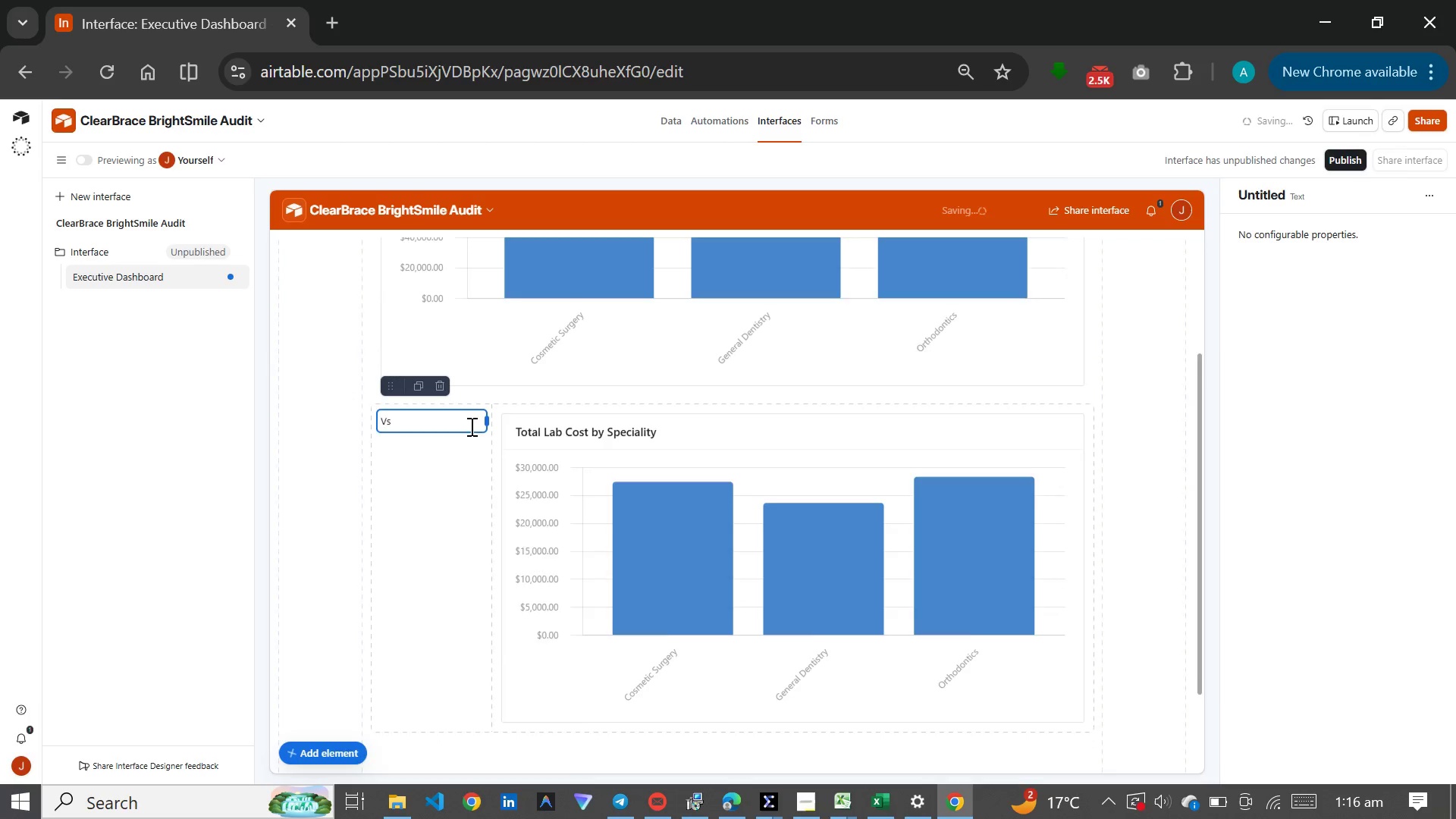 
left_click([470, 426])
 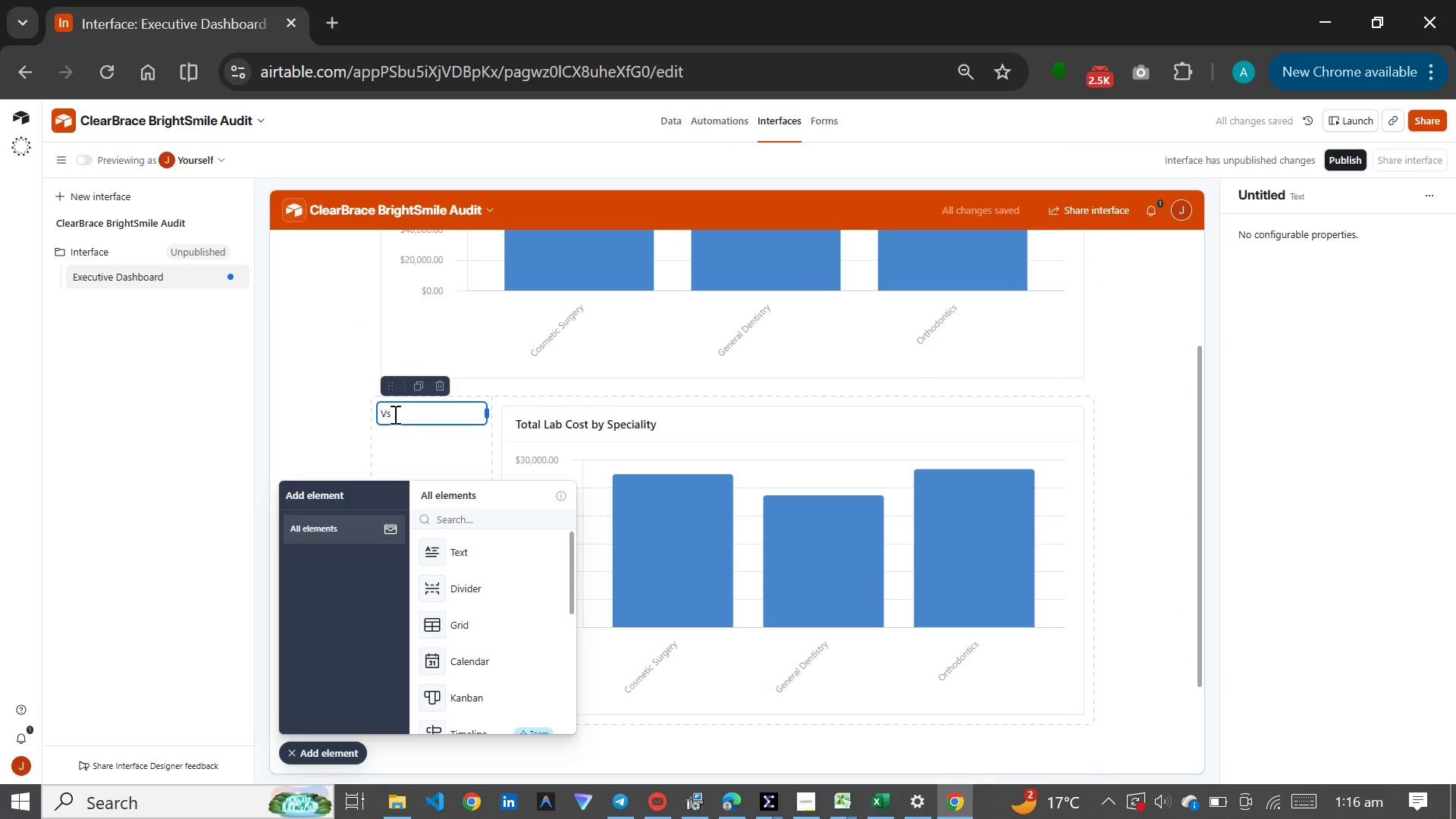 
left_click_drag(start_coordinate=[374, 410], to_coordinate=[831, 413])
 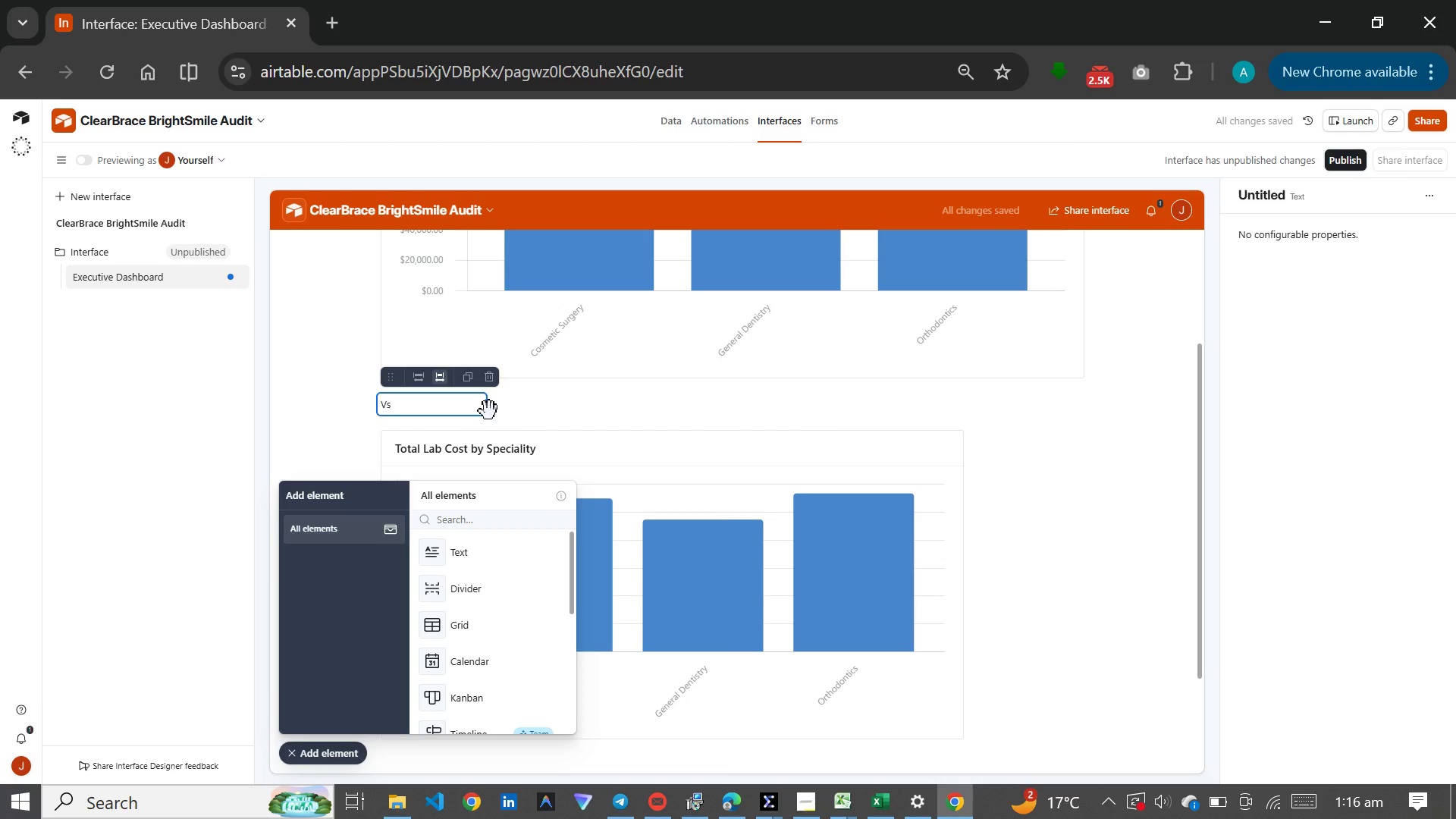 
left_click_drag(start_coordinate=[486, 406], to_coordinate=[425, 410])
 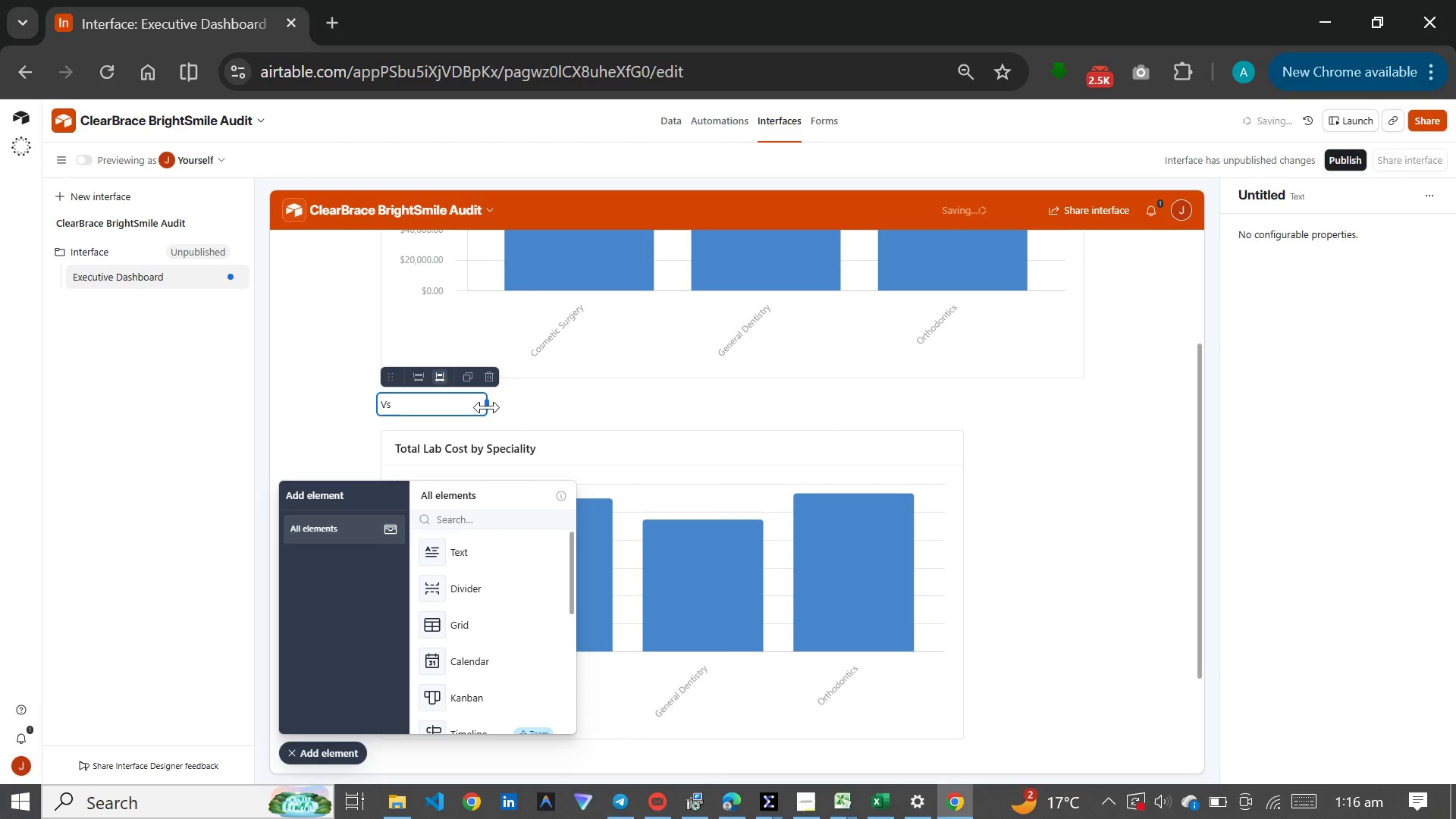 
left_click_drag(start_coordinate=[487, 403], to_coordinate=[427, 403])
 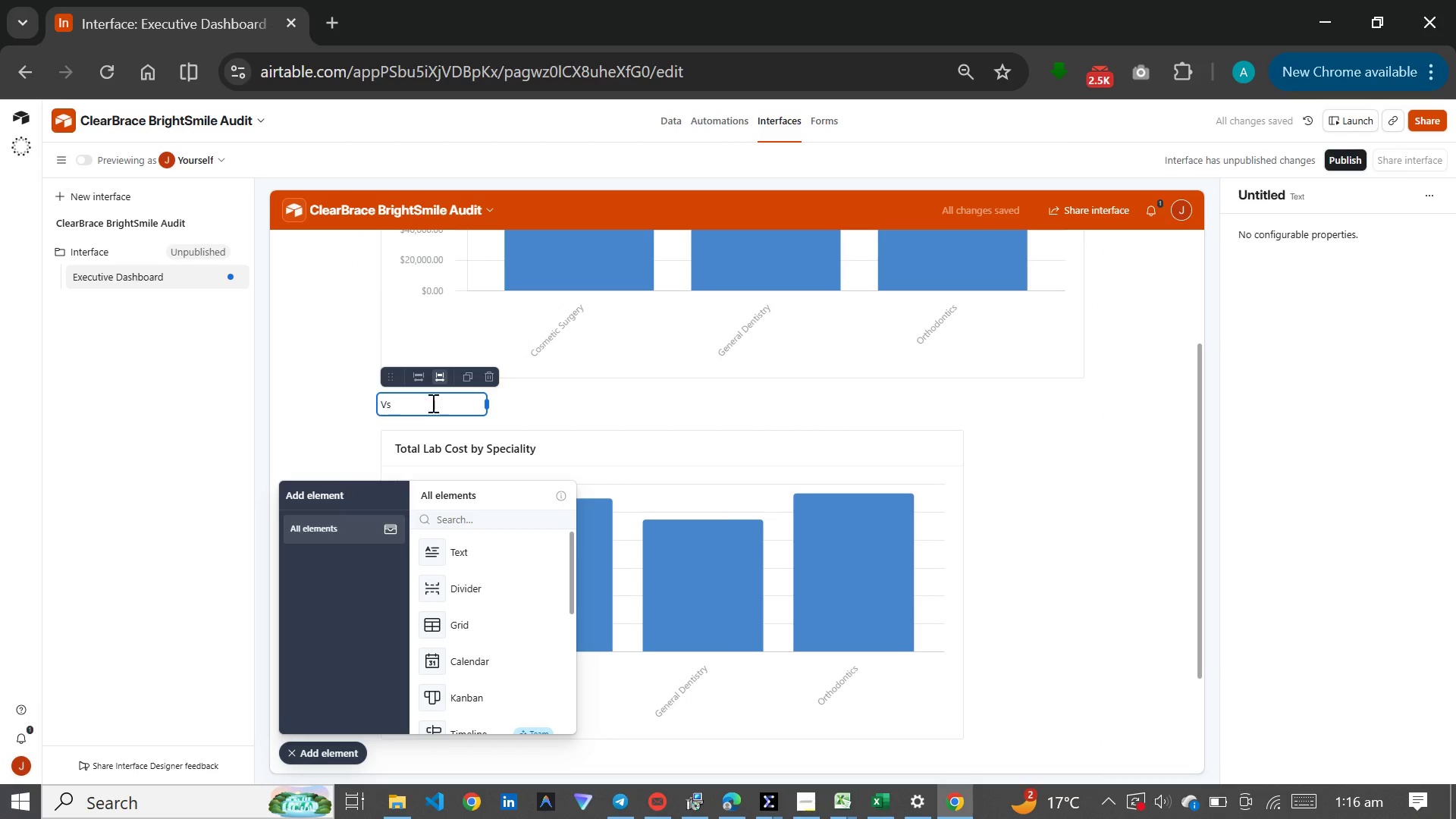 
left_click([438, 388])
 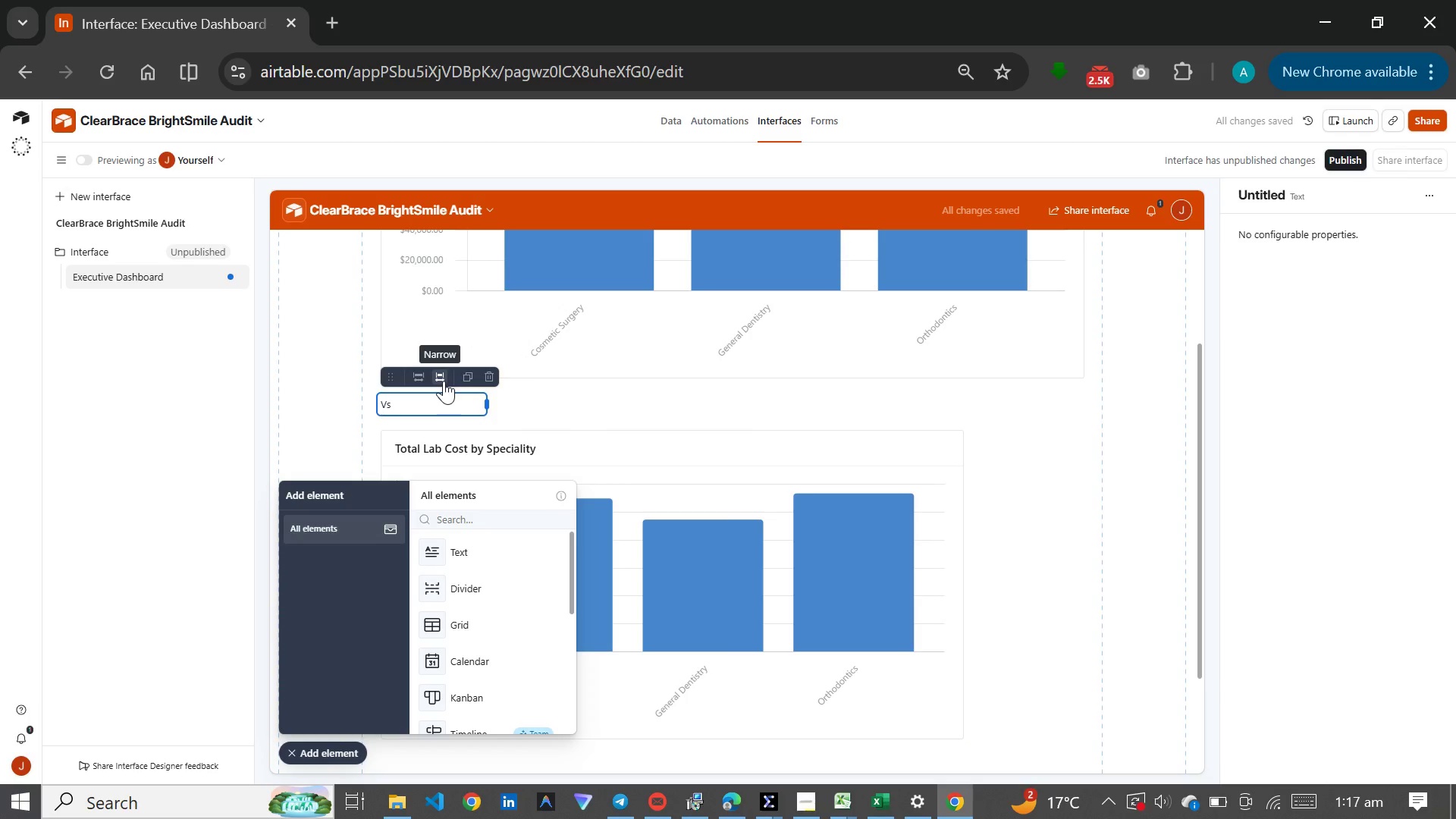 
left_click([444, 377])
 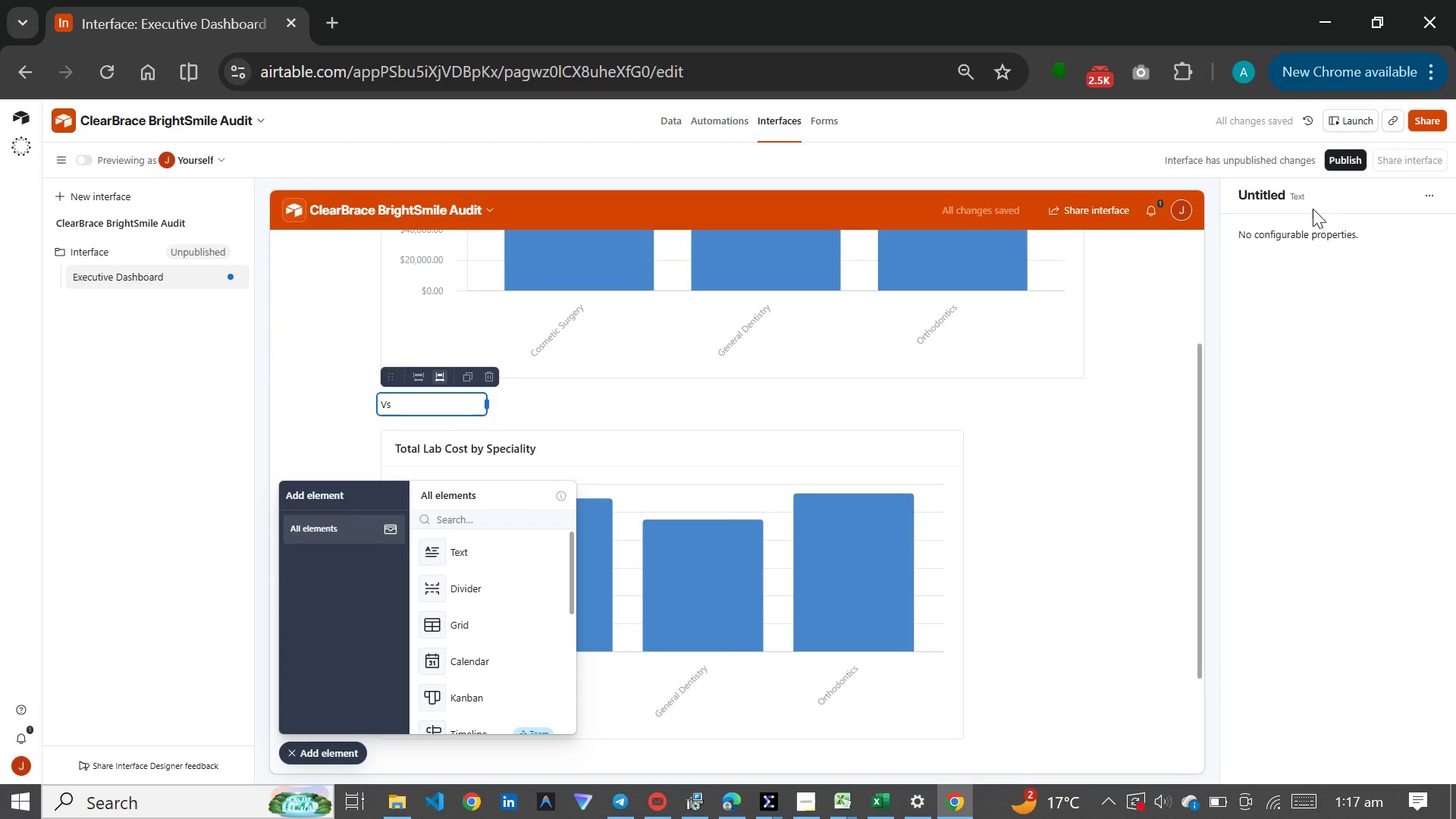 
wait(5.5)
 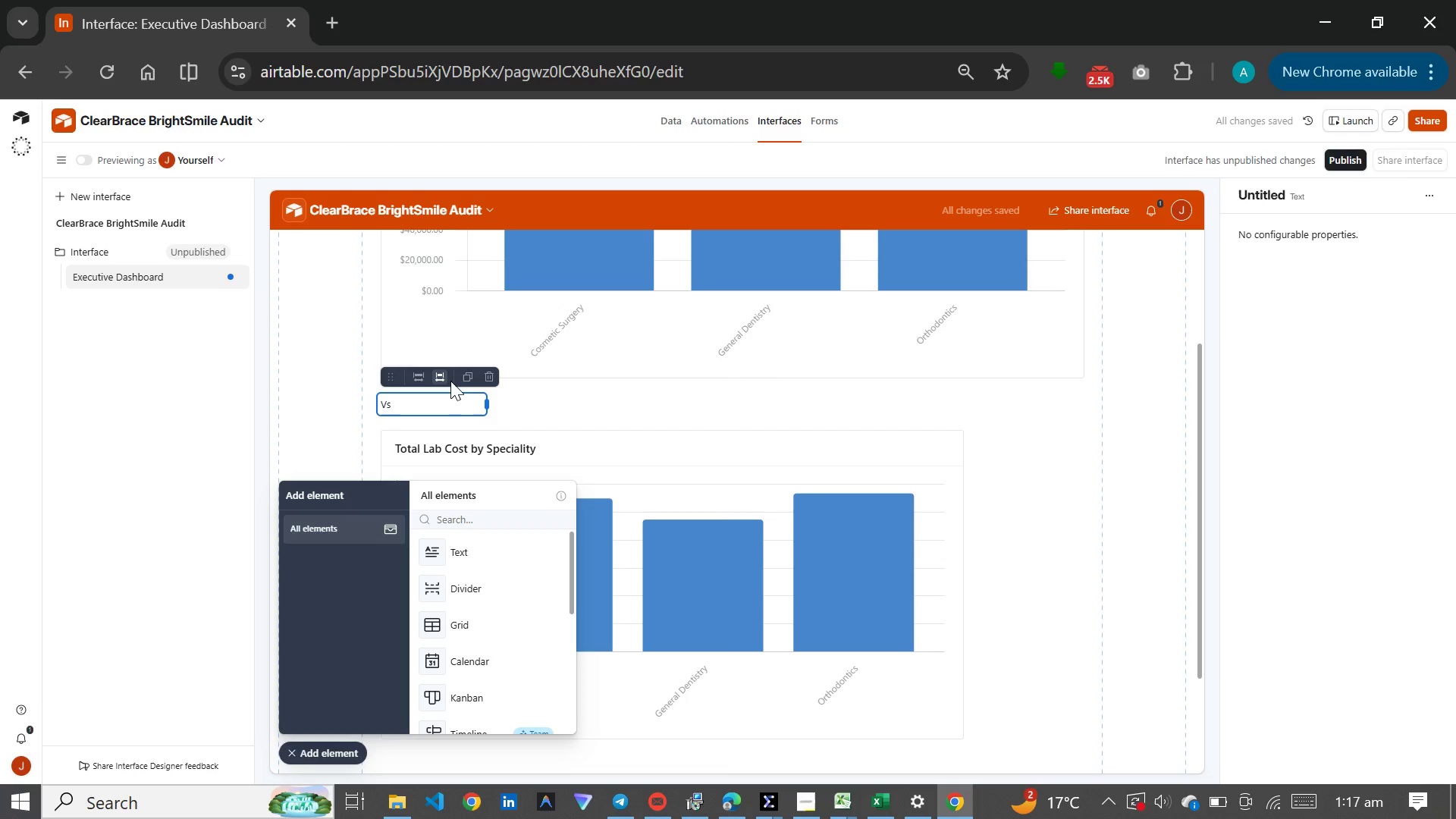 
left_click([1302, 196])
 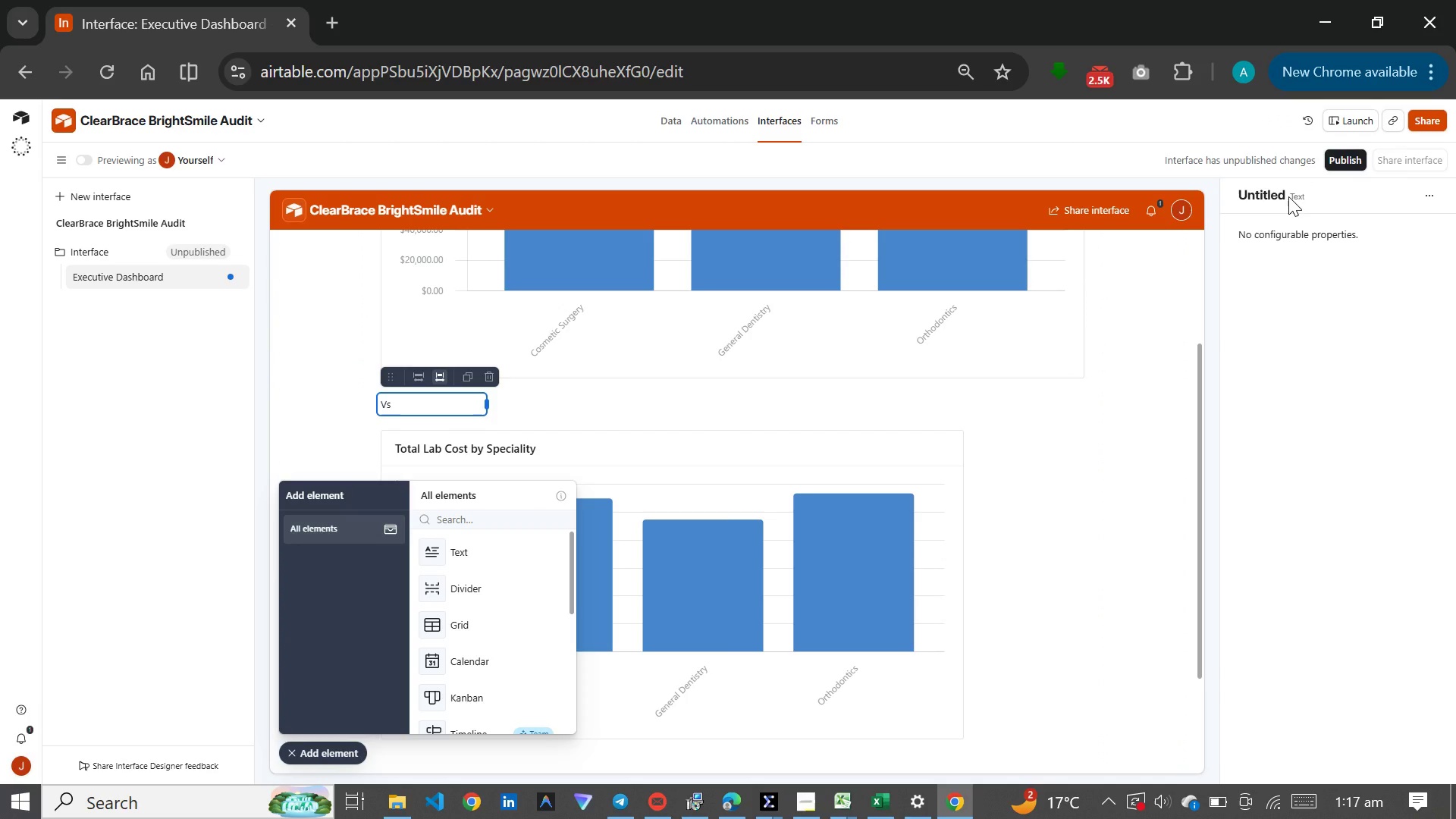 
left_click([1288, 196])
 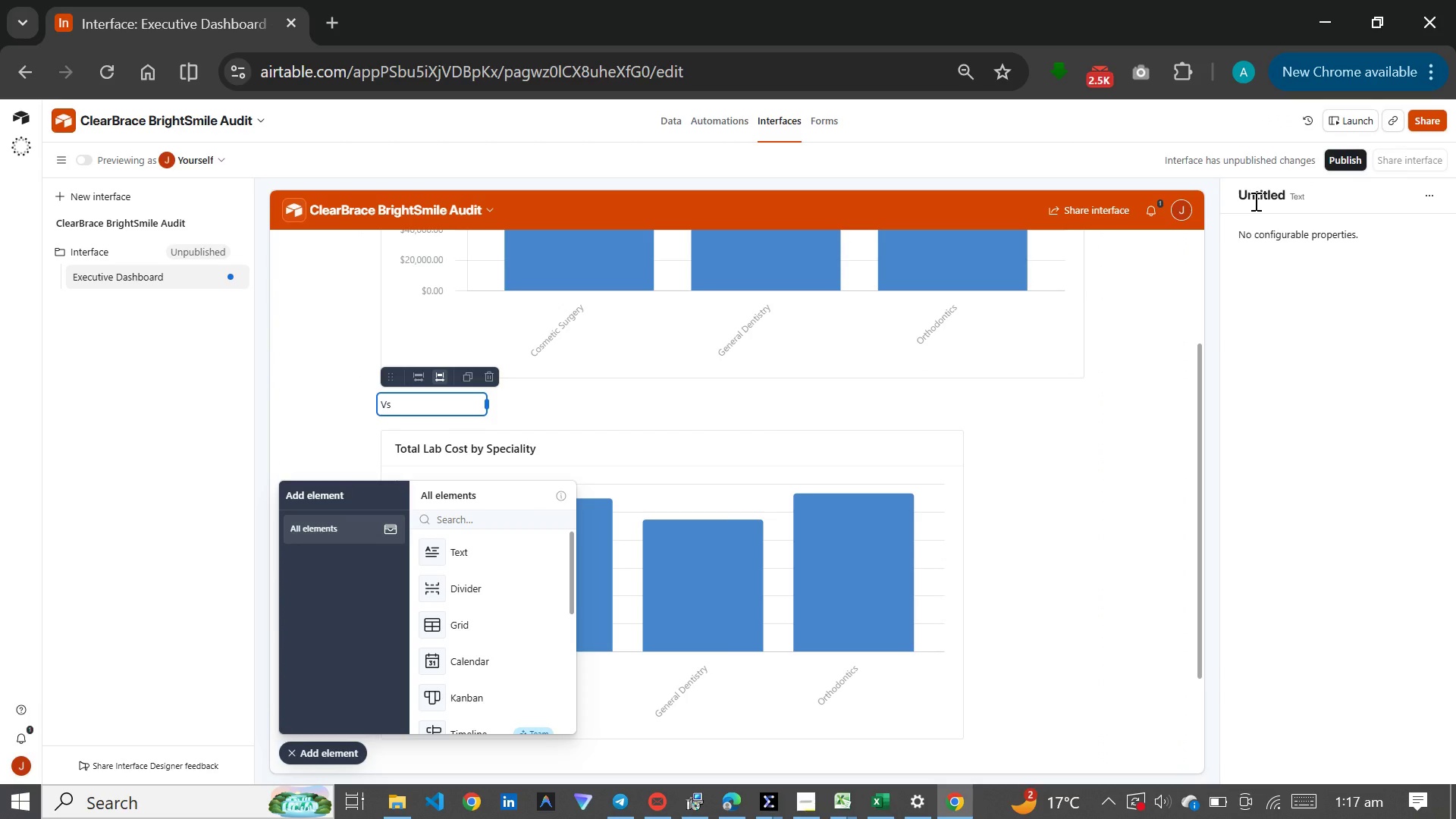 
left_click([1260, 194])
 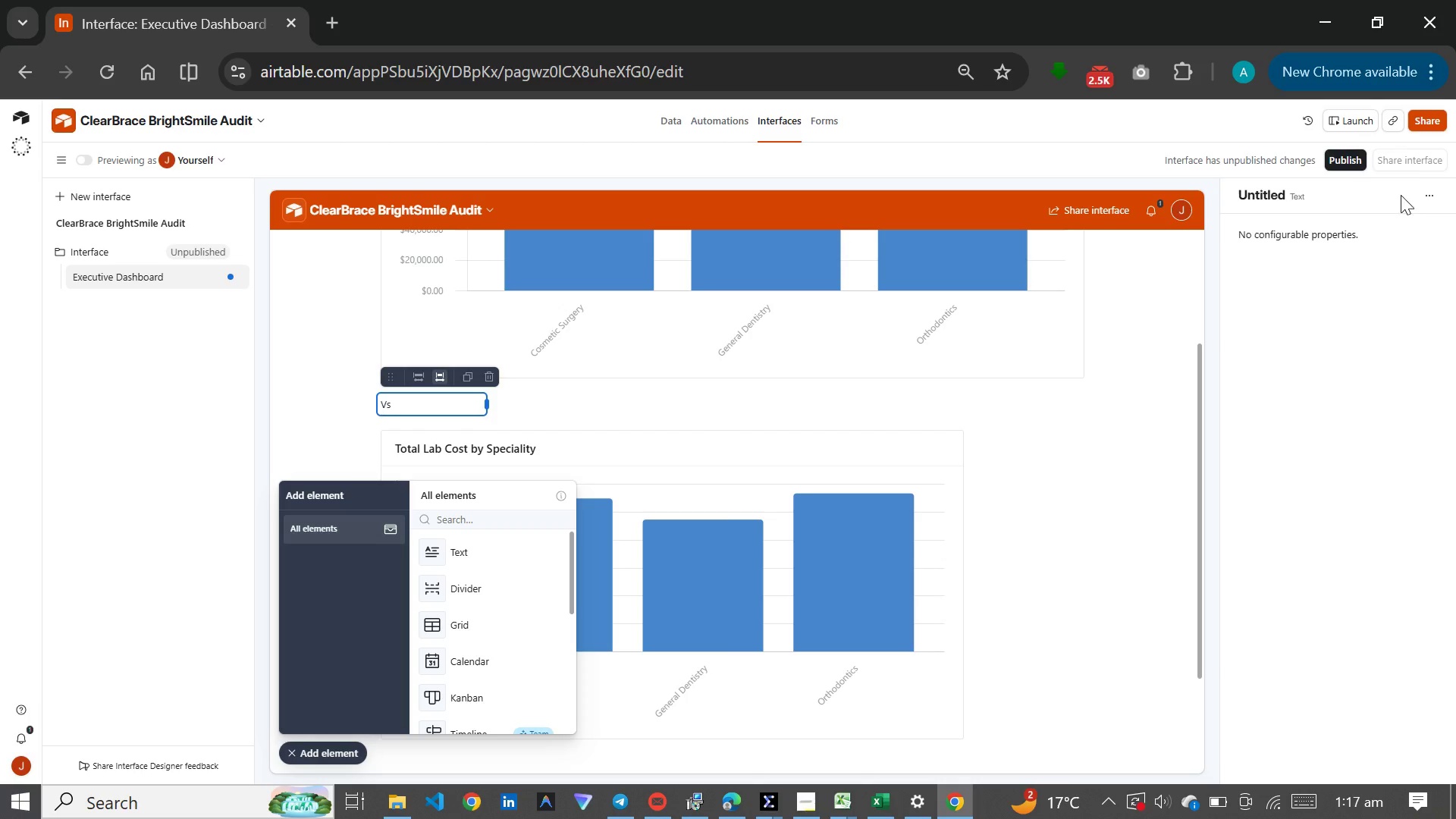 
left_click([1432, 192])
 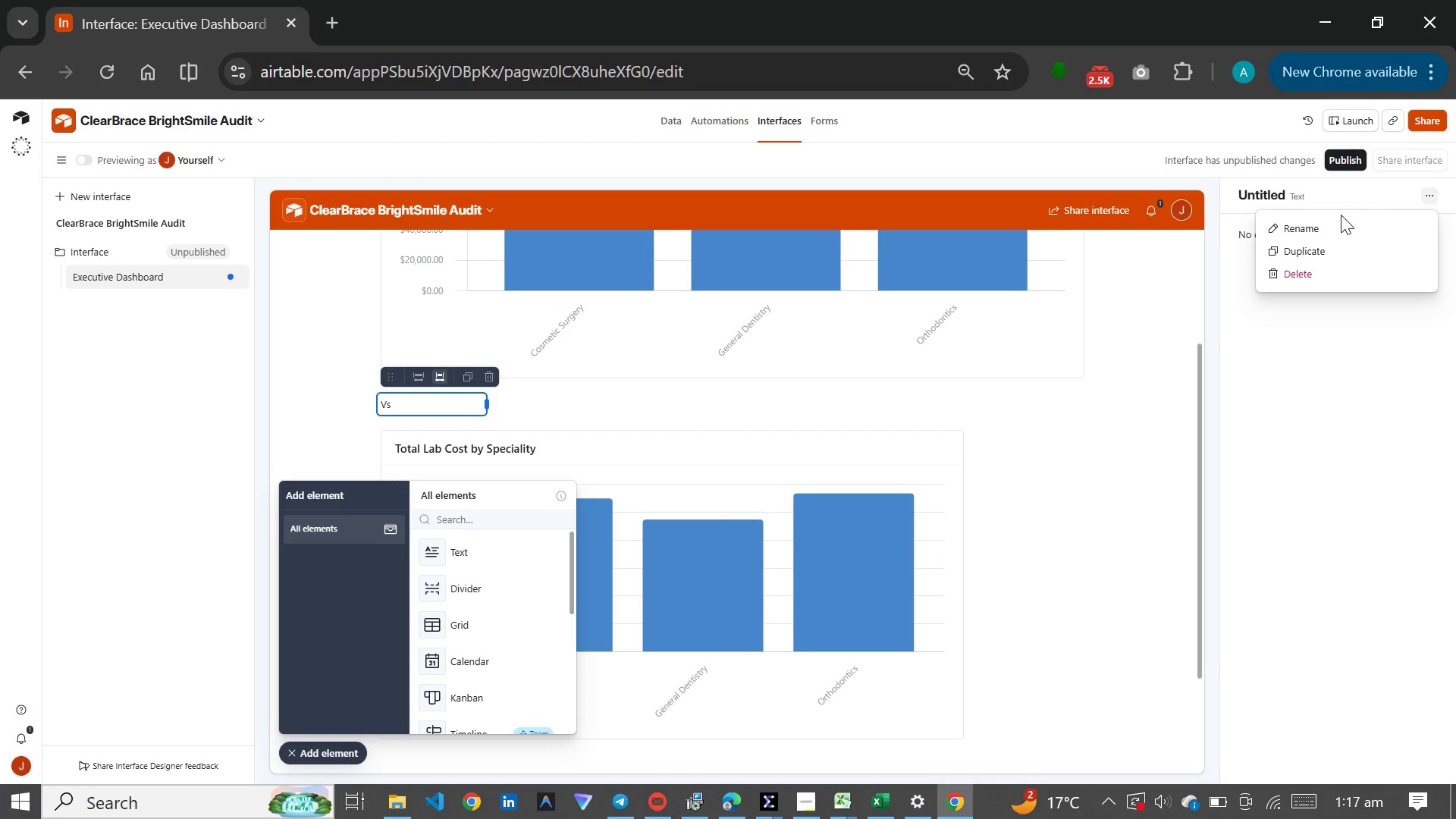 
left_click([1337, 218])
 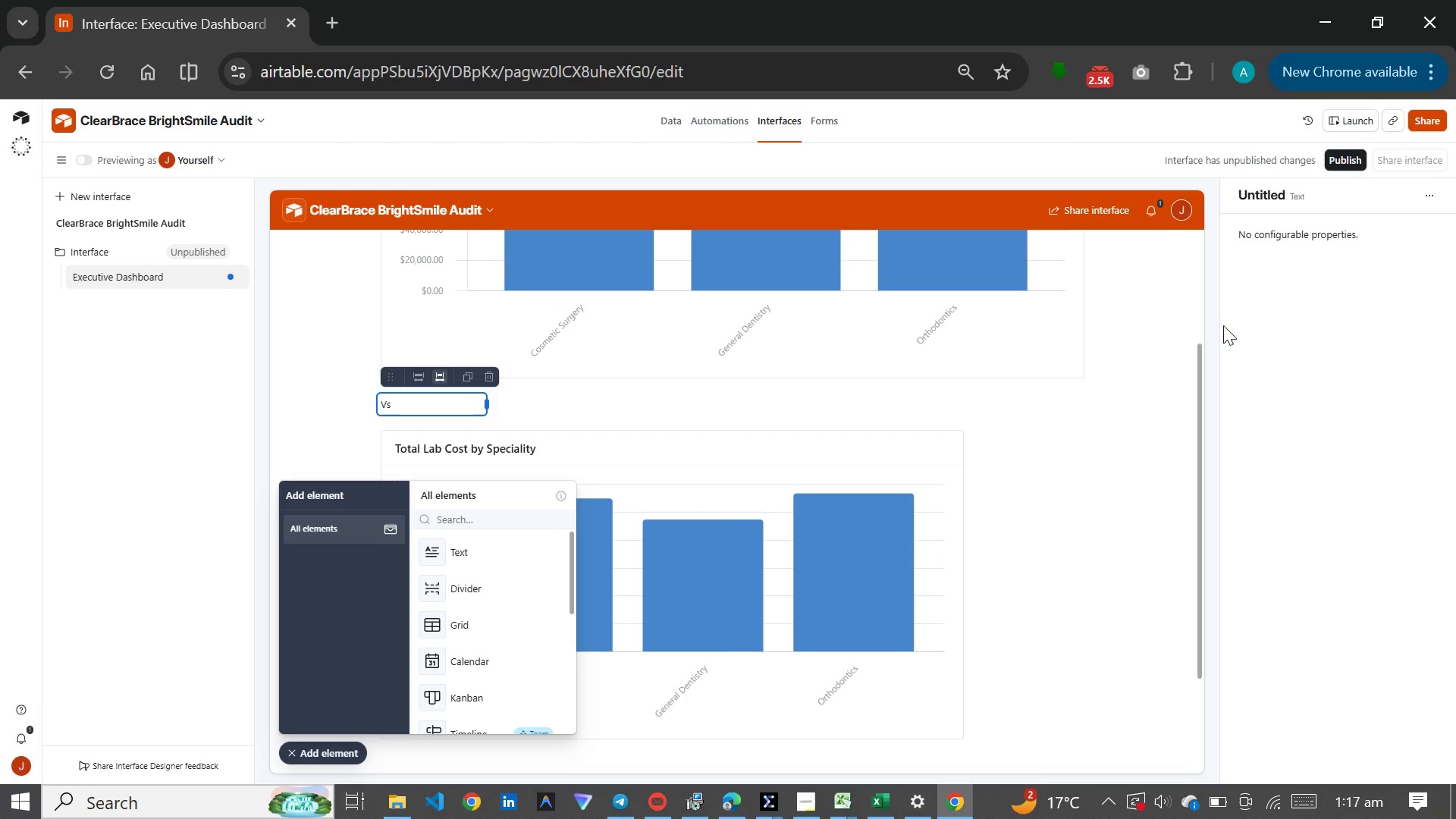 
left_click([1134, 406])
 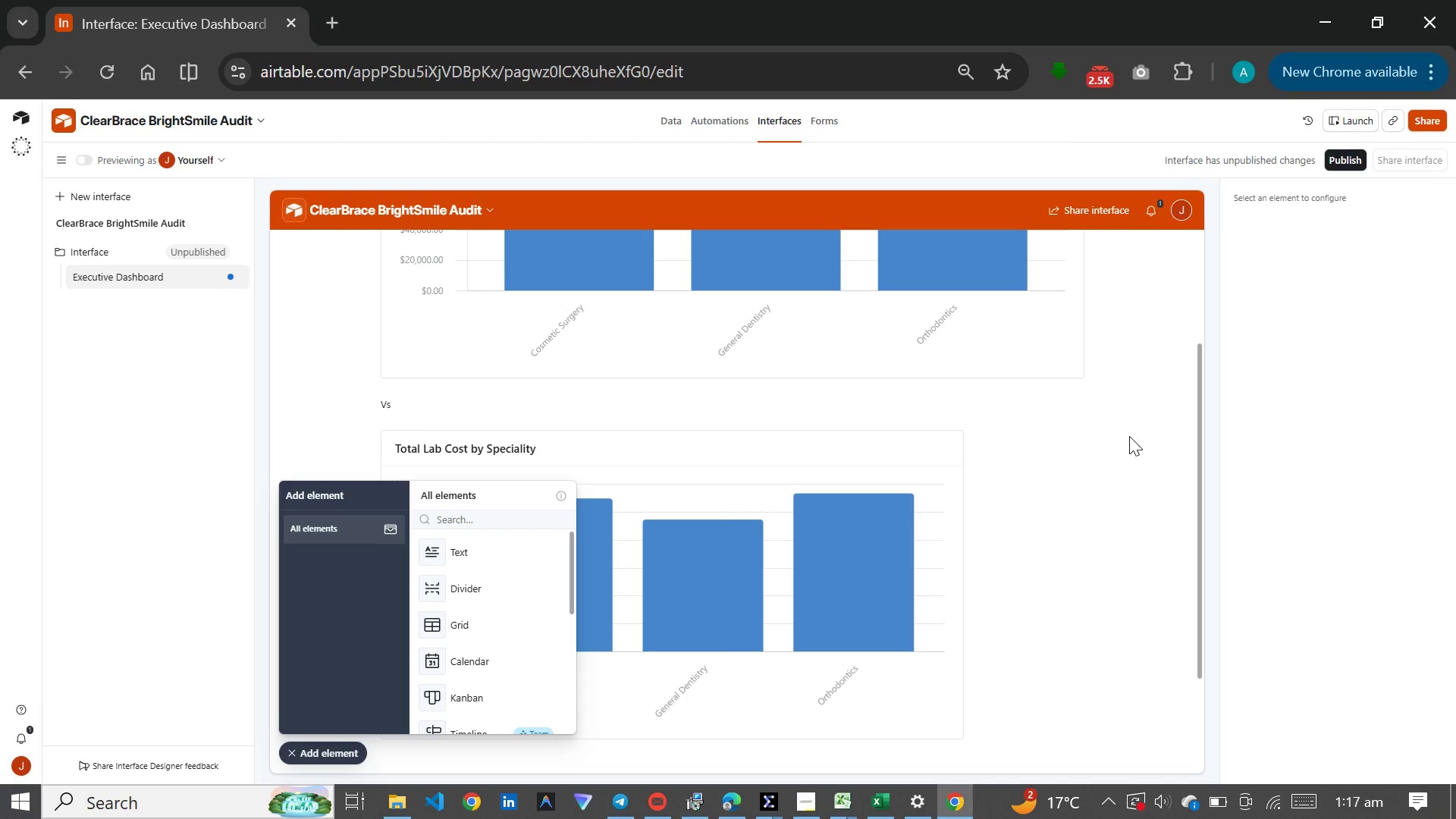 
scroll: coordinate [1129, 436], scroll_direction: down, amount: 1.0
 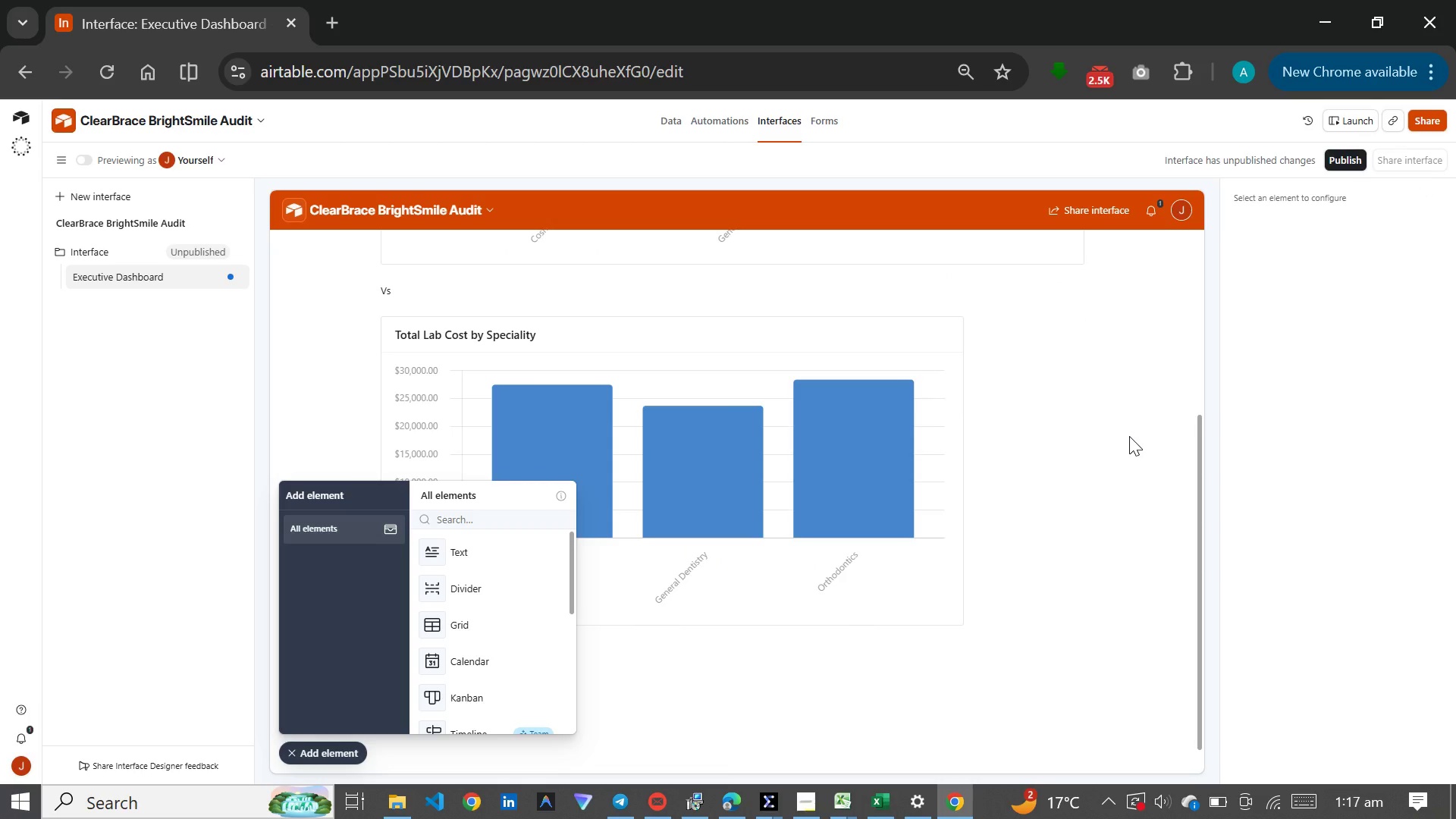 
scroll: coordinate [1129, 436], scroll_direction: up, amount: 2.0
 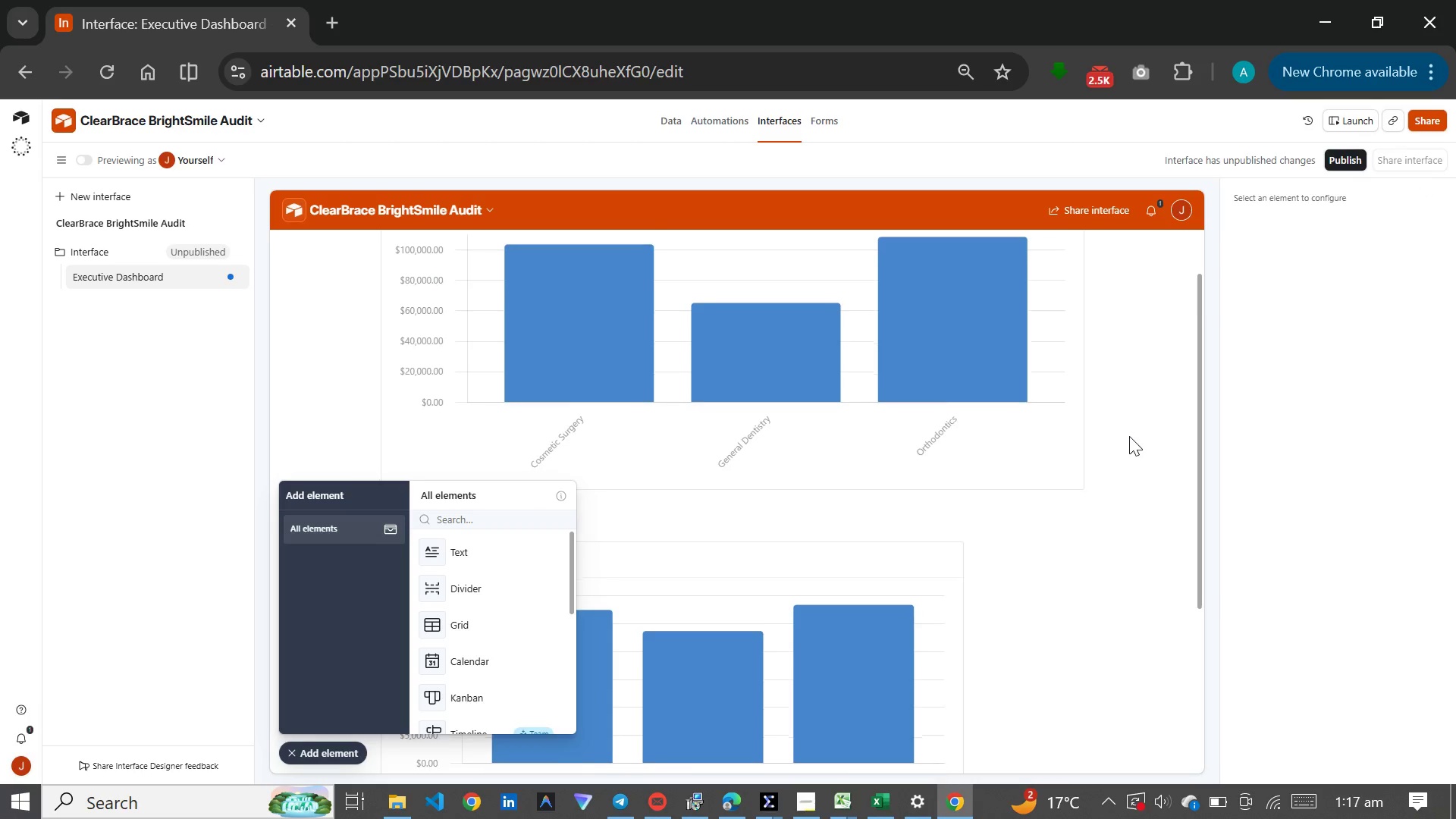 
scroll: coordinate [1129, 436], scroll_direction: down, amount: 3.0
 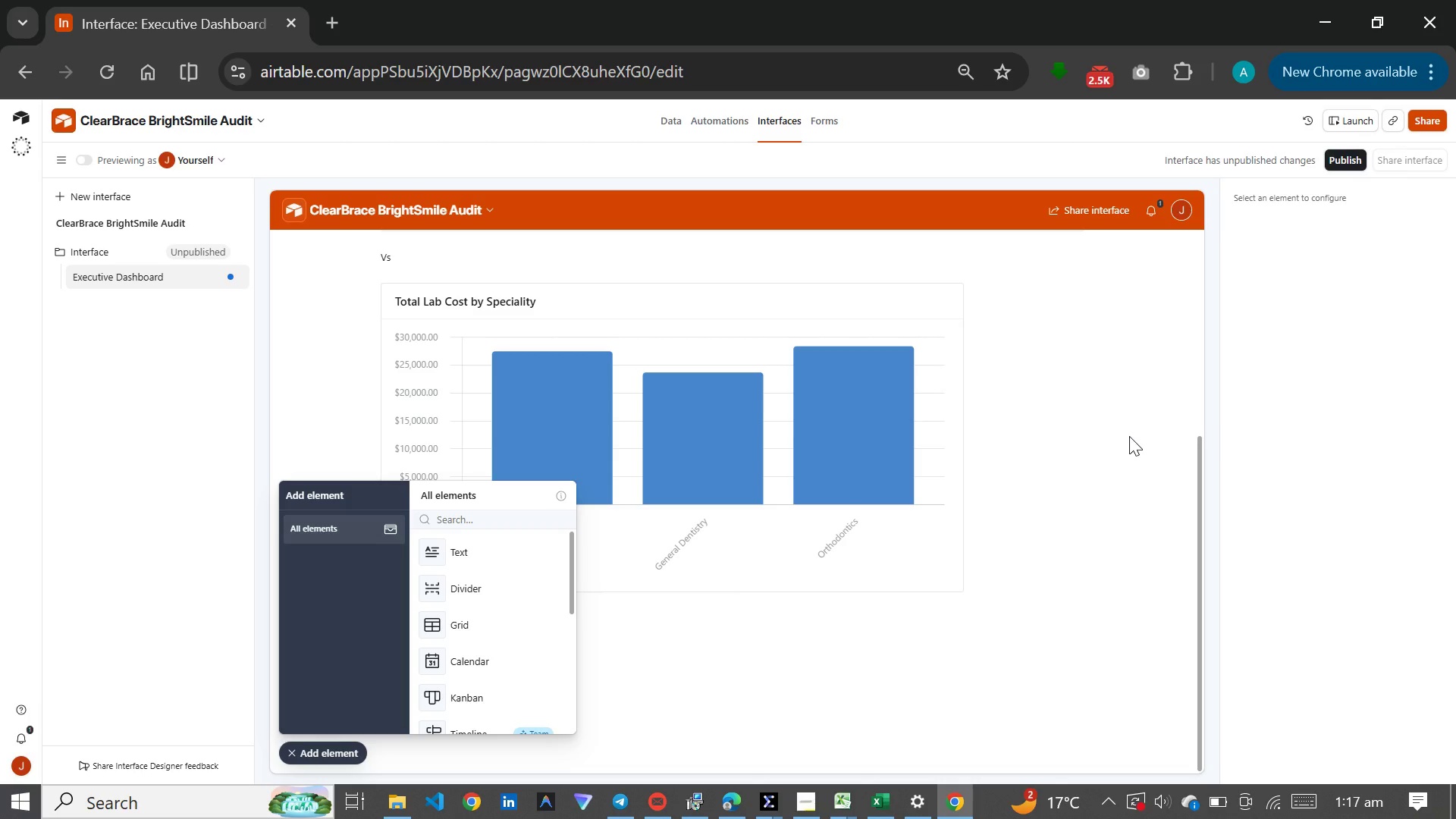 
wait(20.14)
 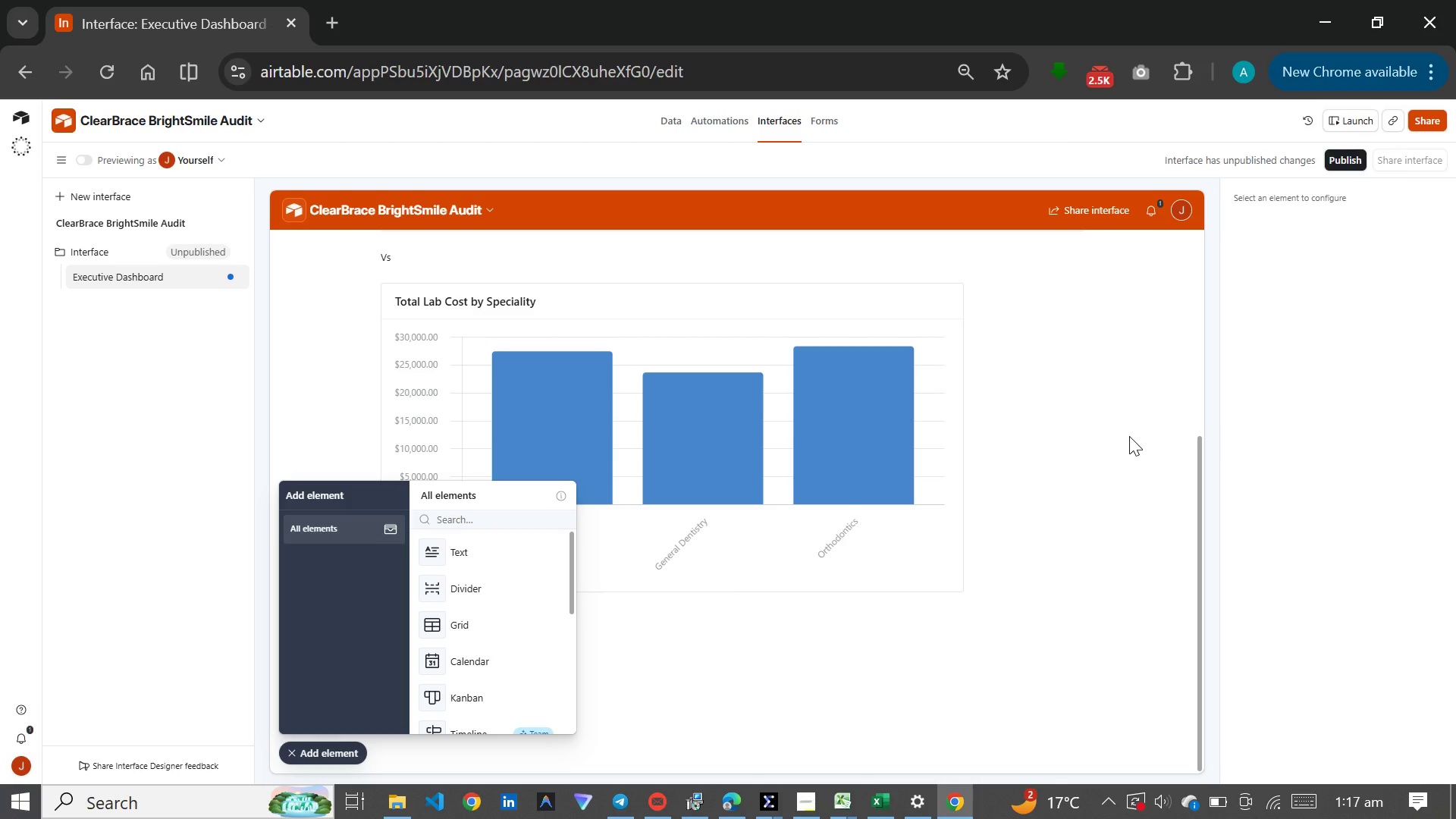 
scroll: coordinate [469, 630], scroll_direction: down, amount: 2.0
 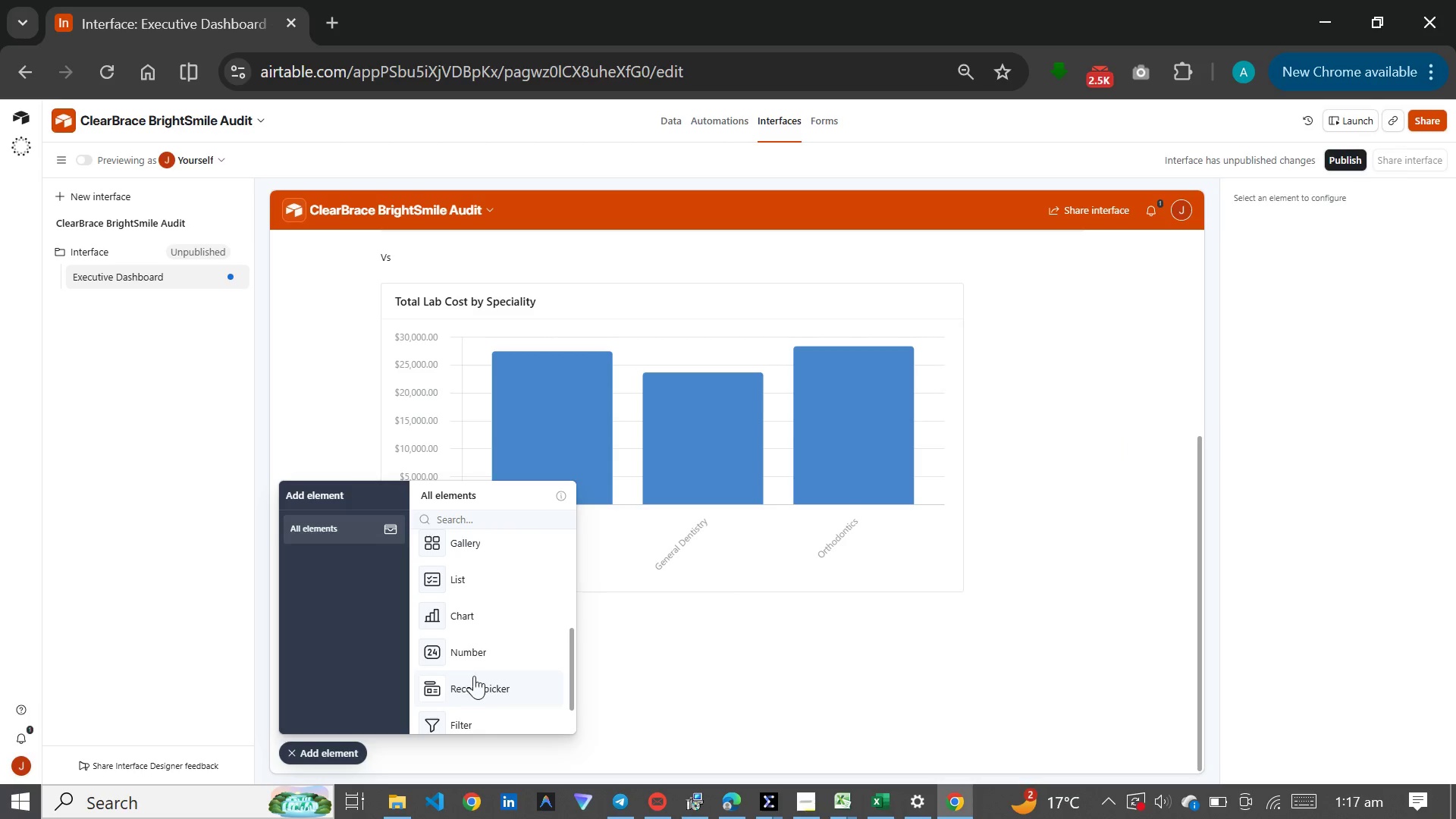 
left_click([476, 647])
 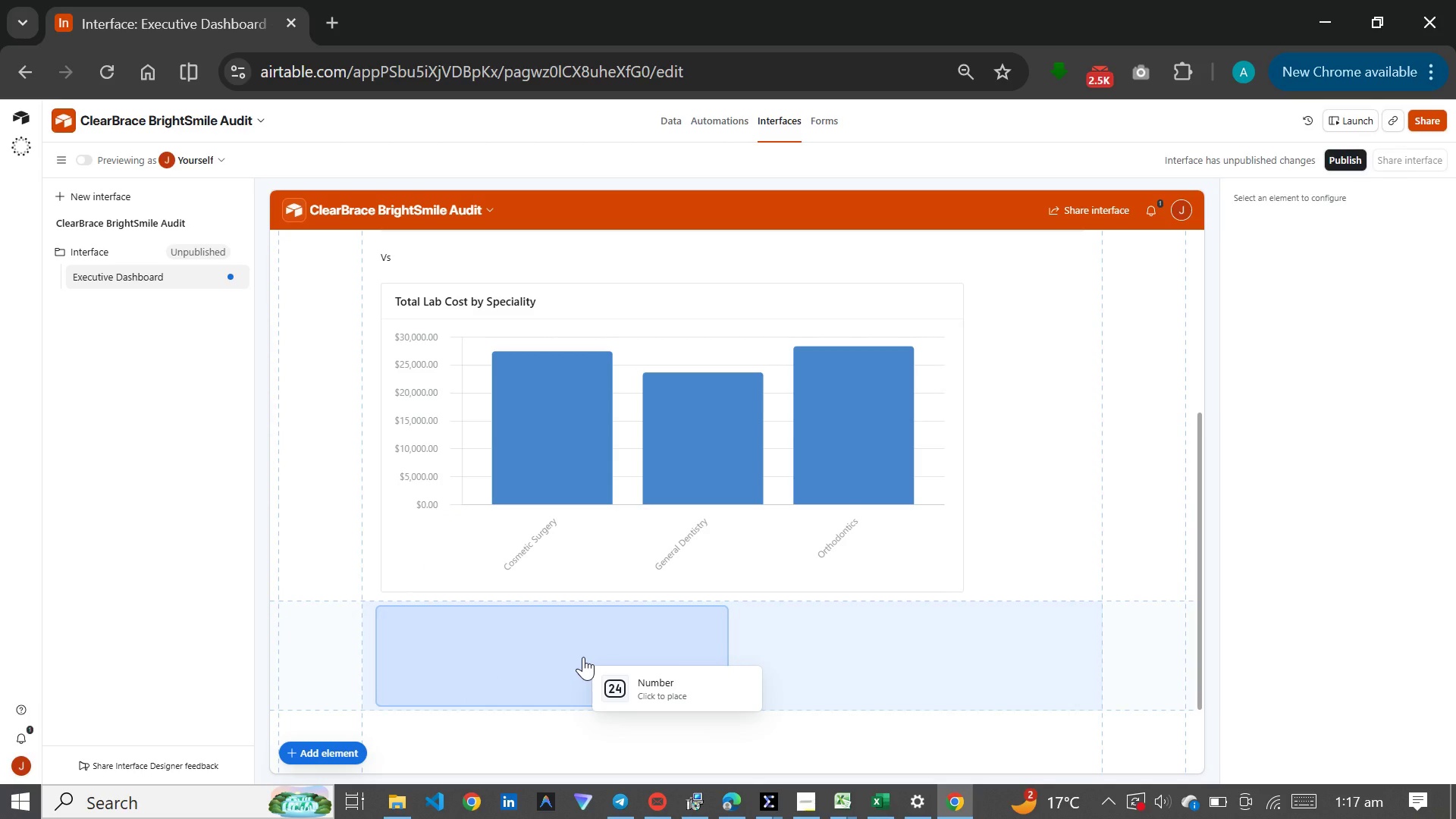 
left_click([583, 657])
 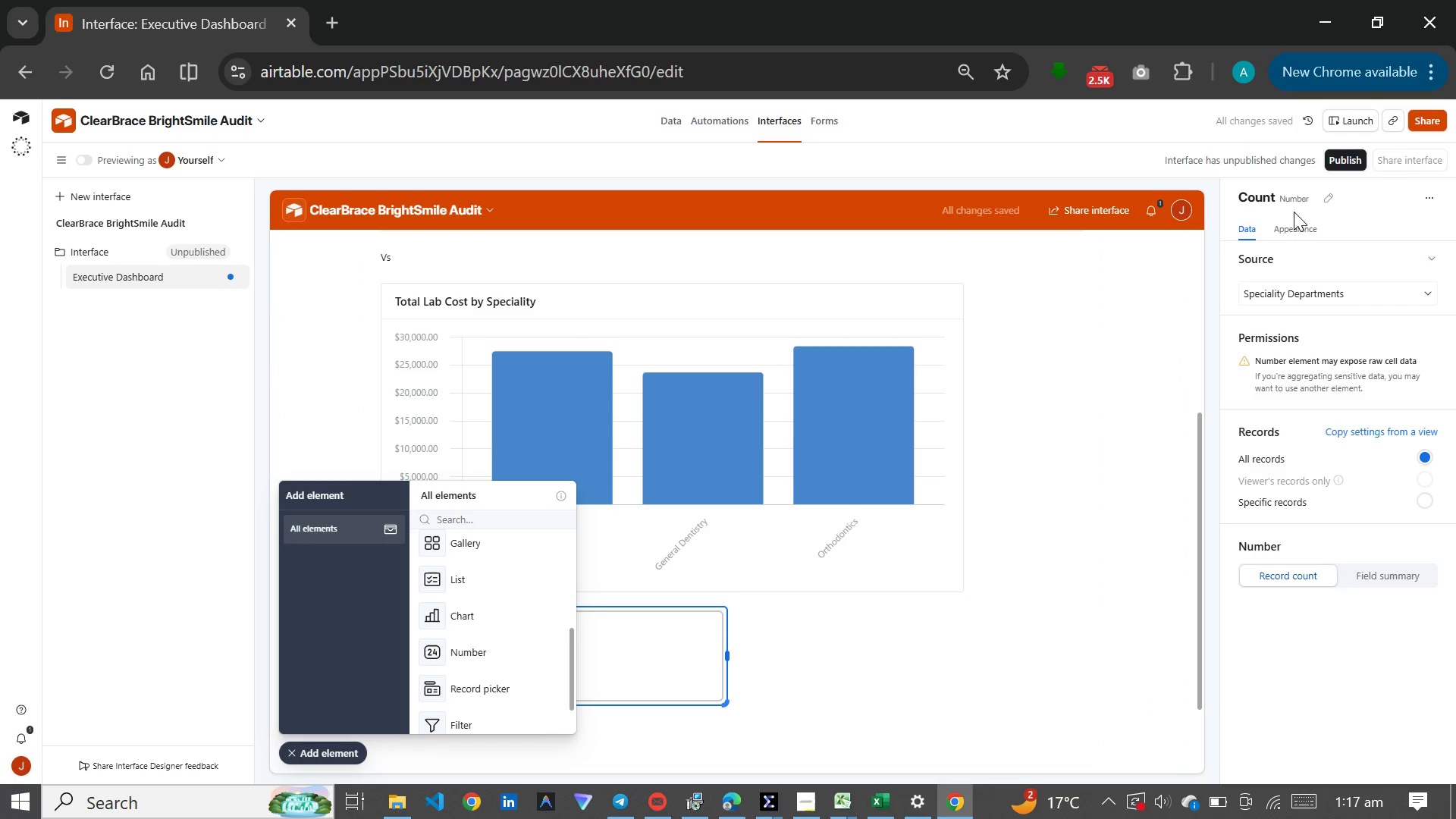 
left_click([1322, 197])
 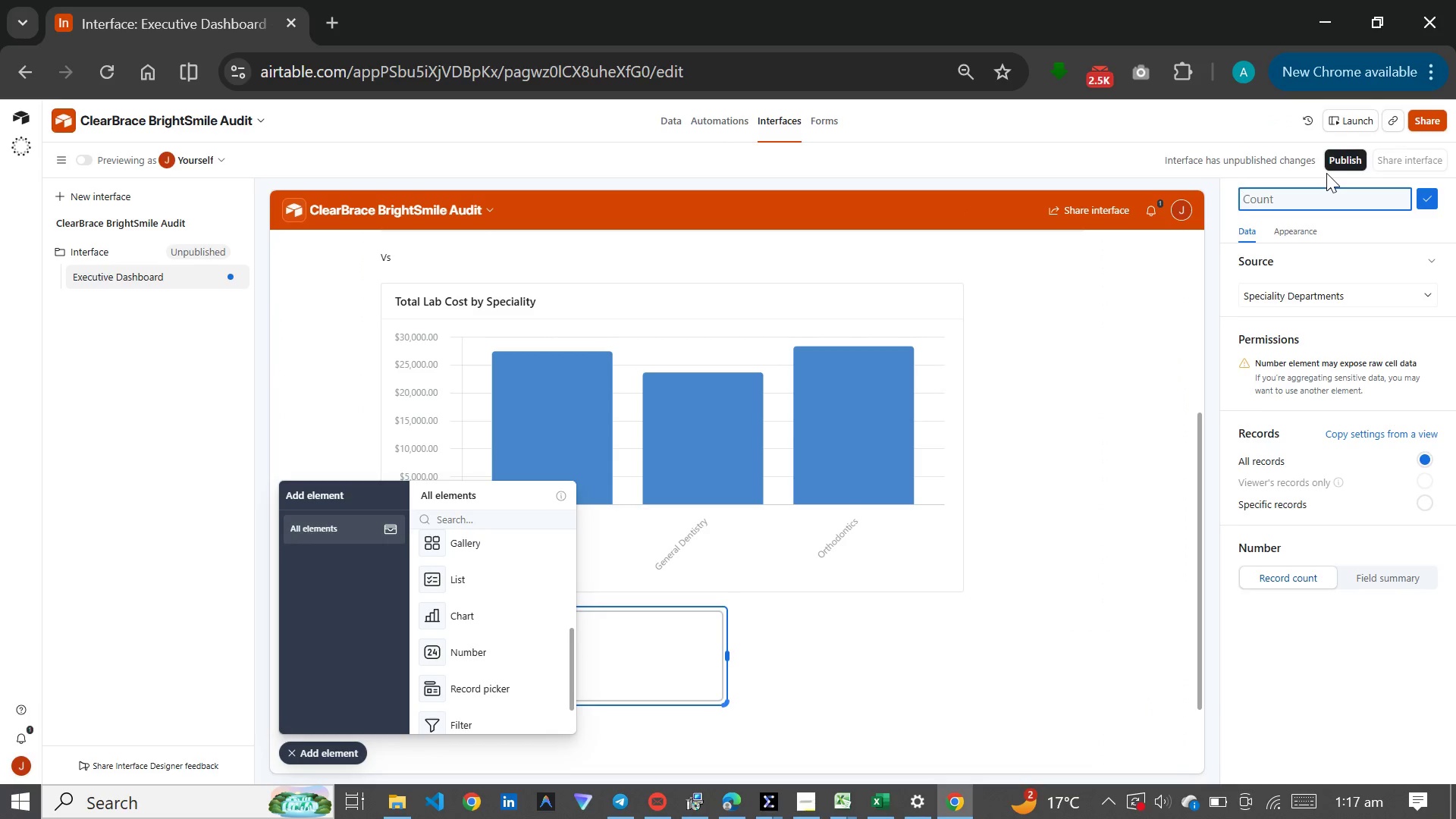 
wait(5.3)
 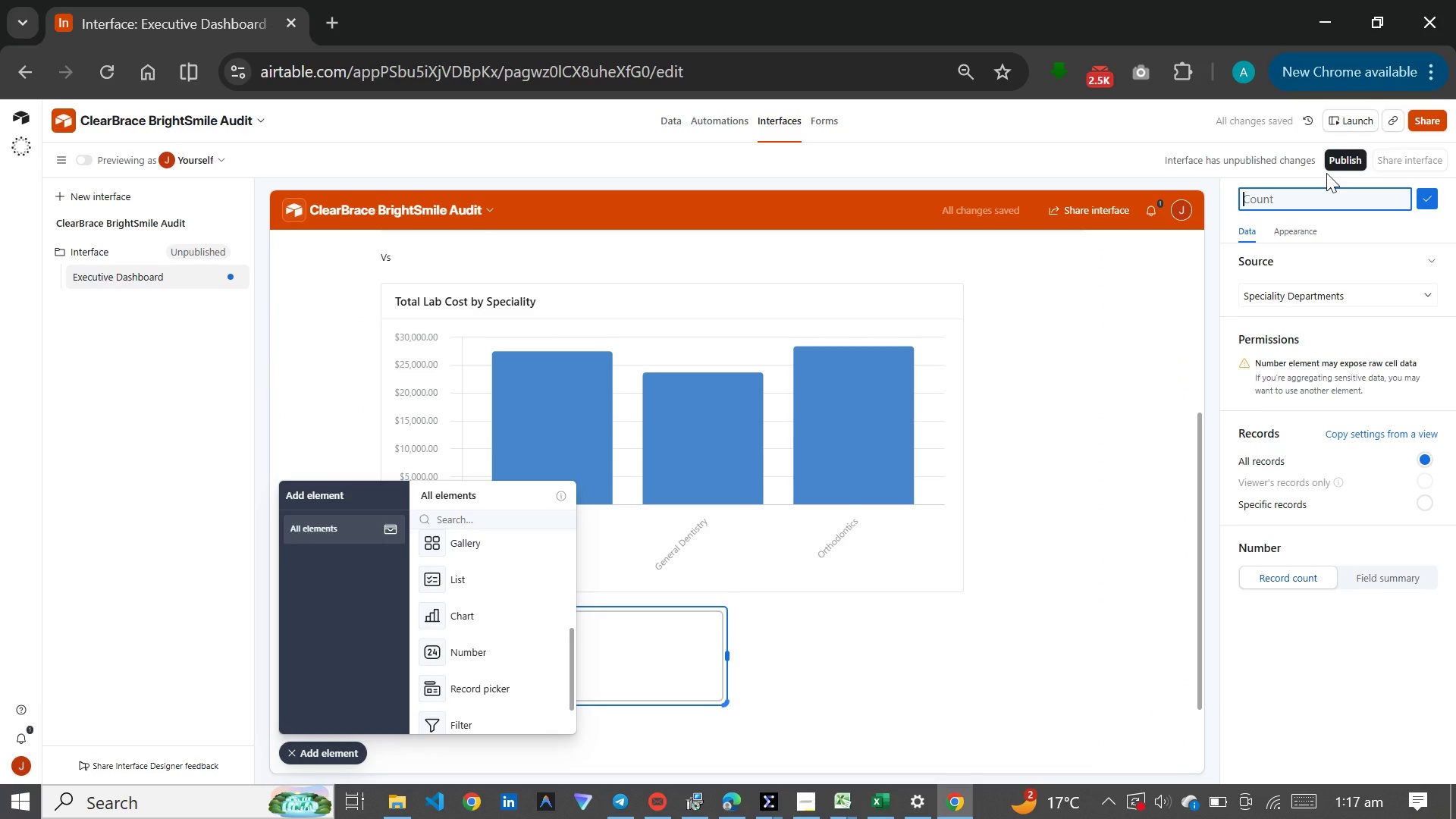 
type(Overall Retention Rate)
 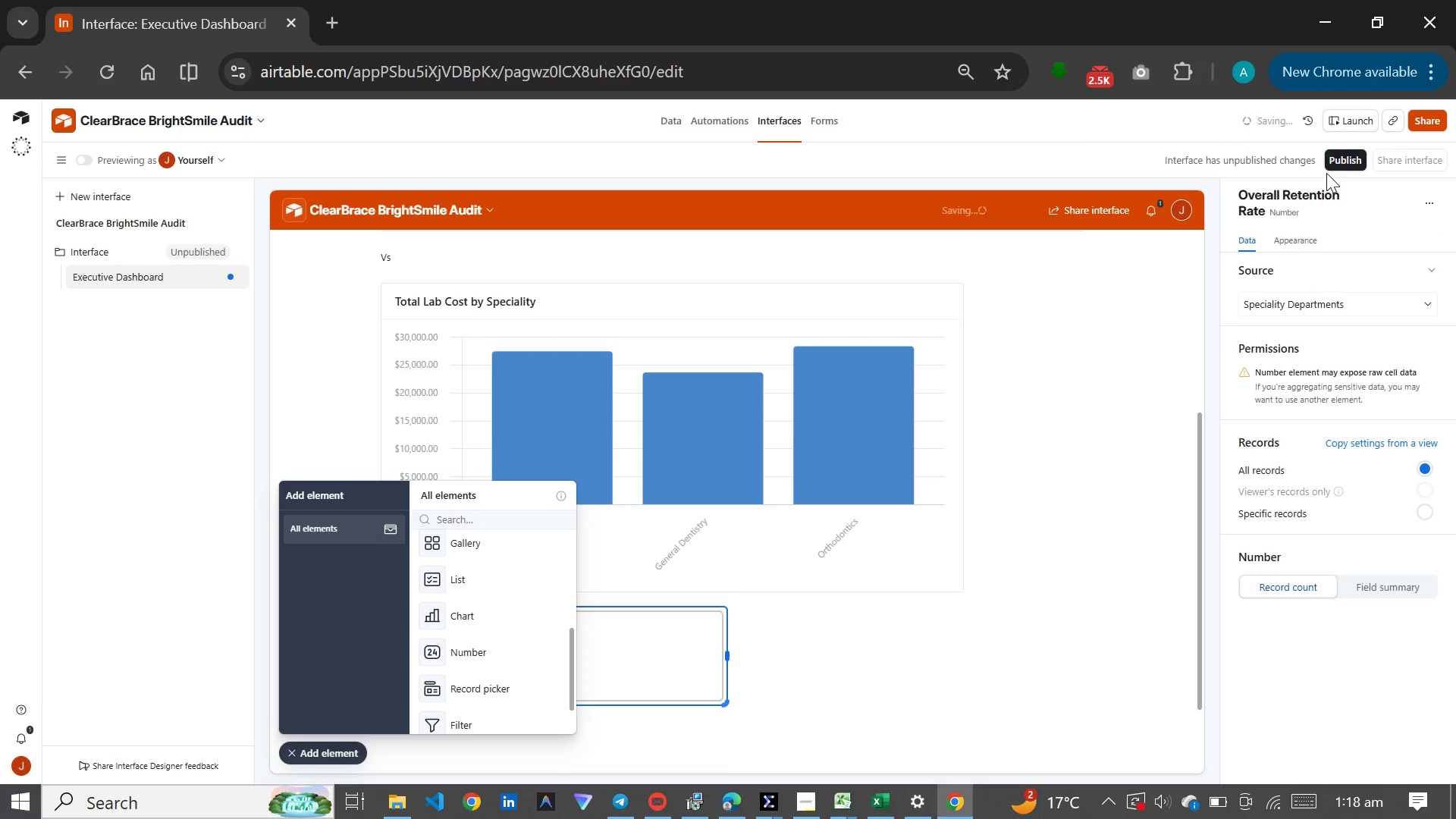 
 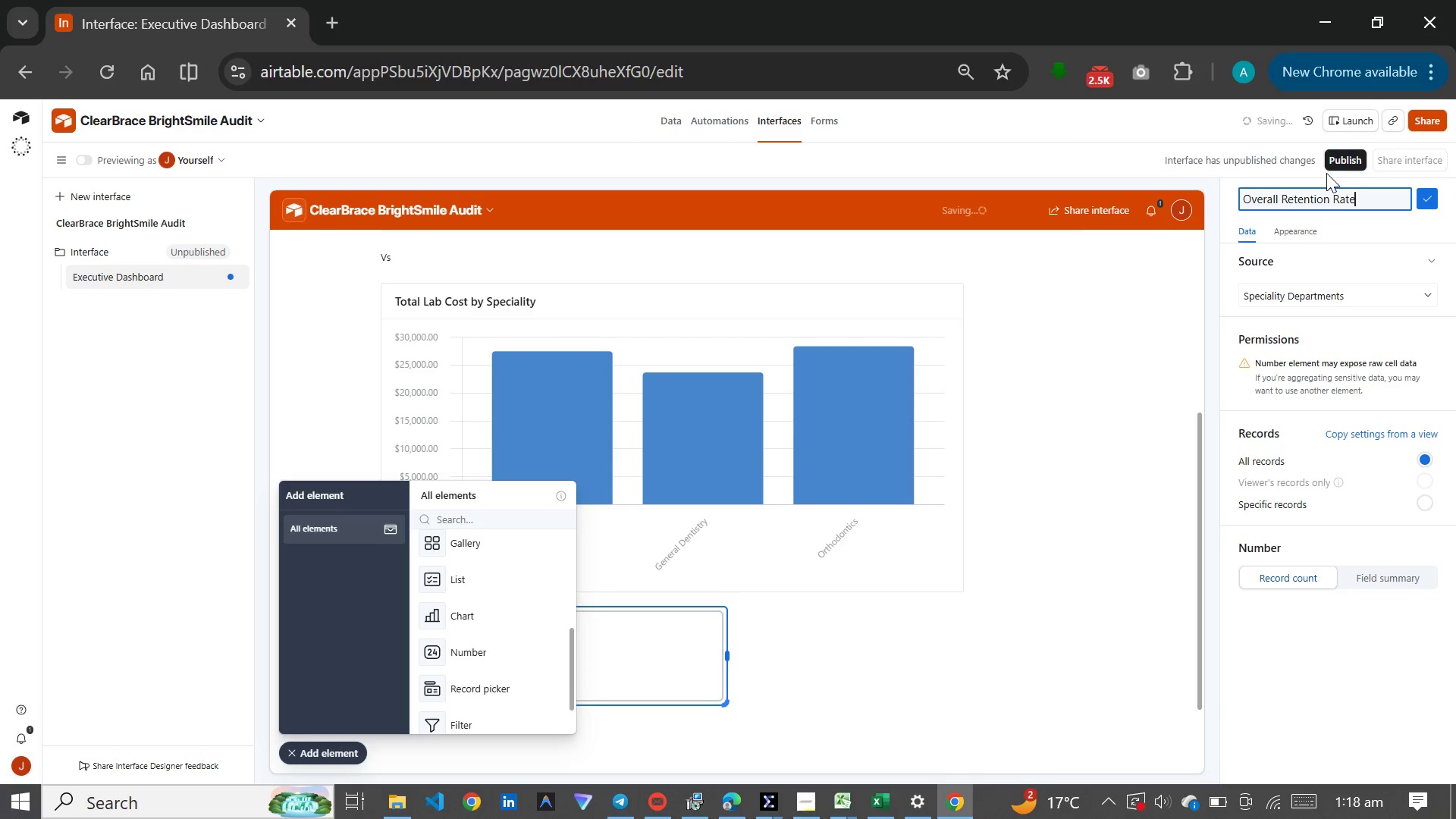 
key(Enter)
 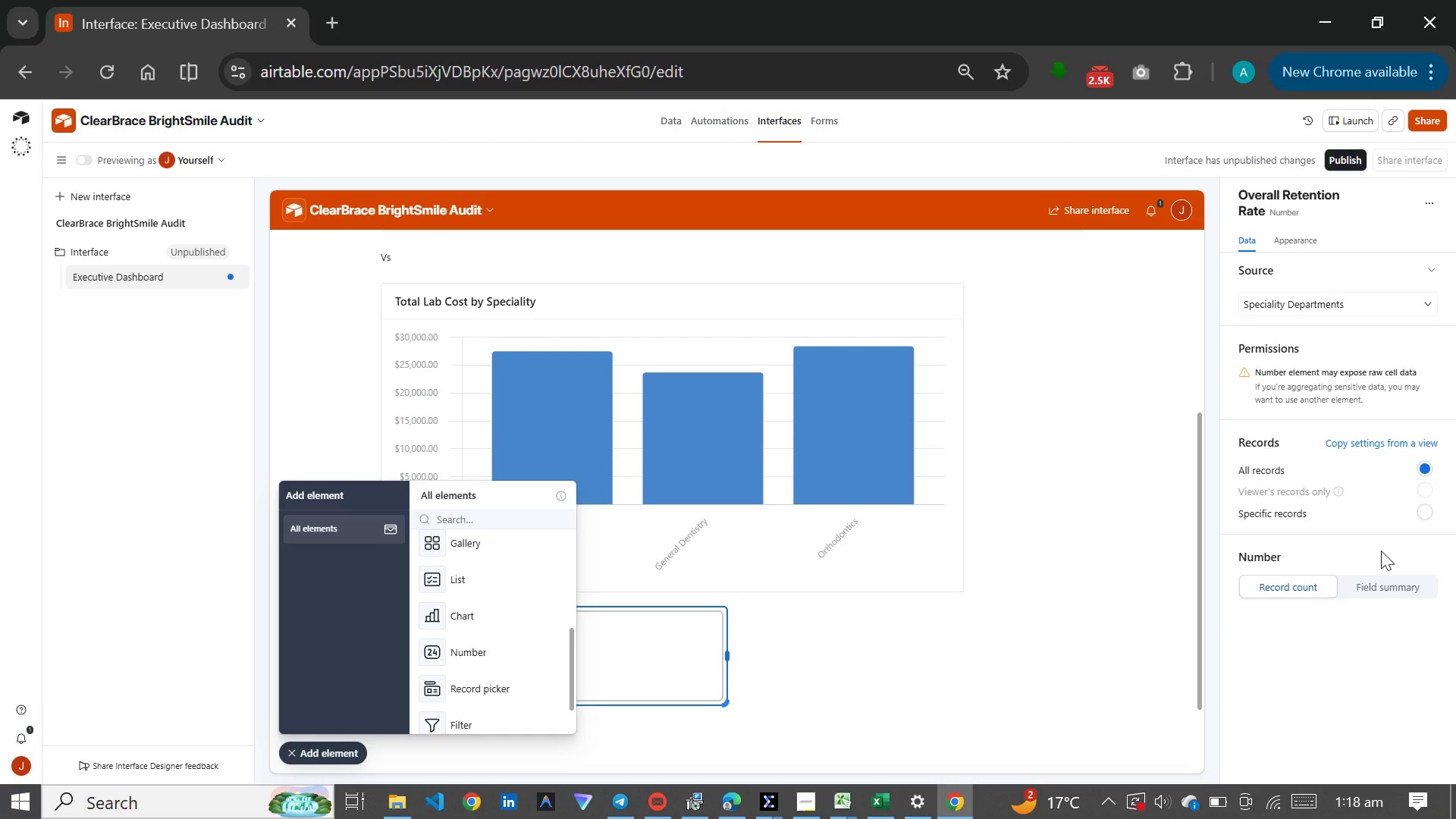 
wait(23.64)
 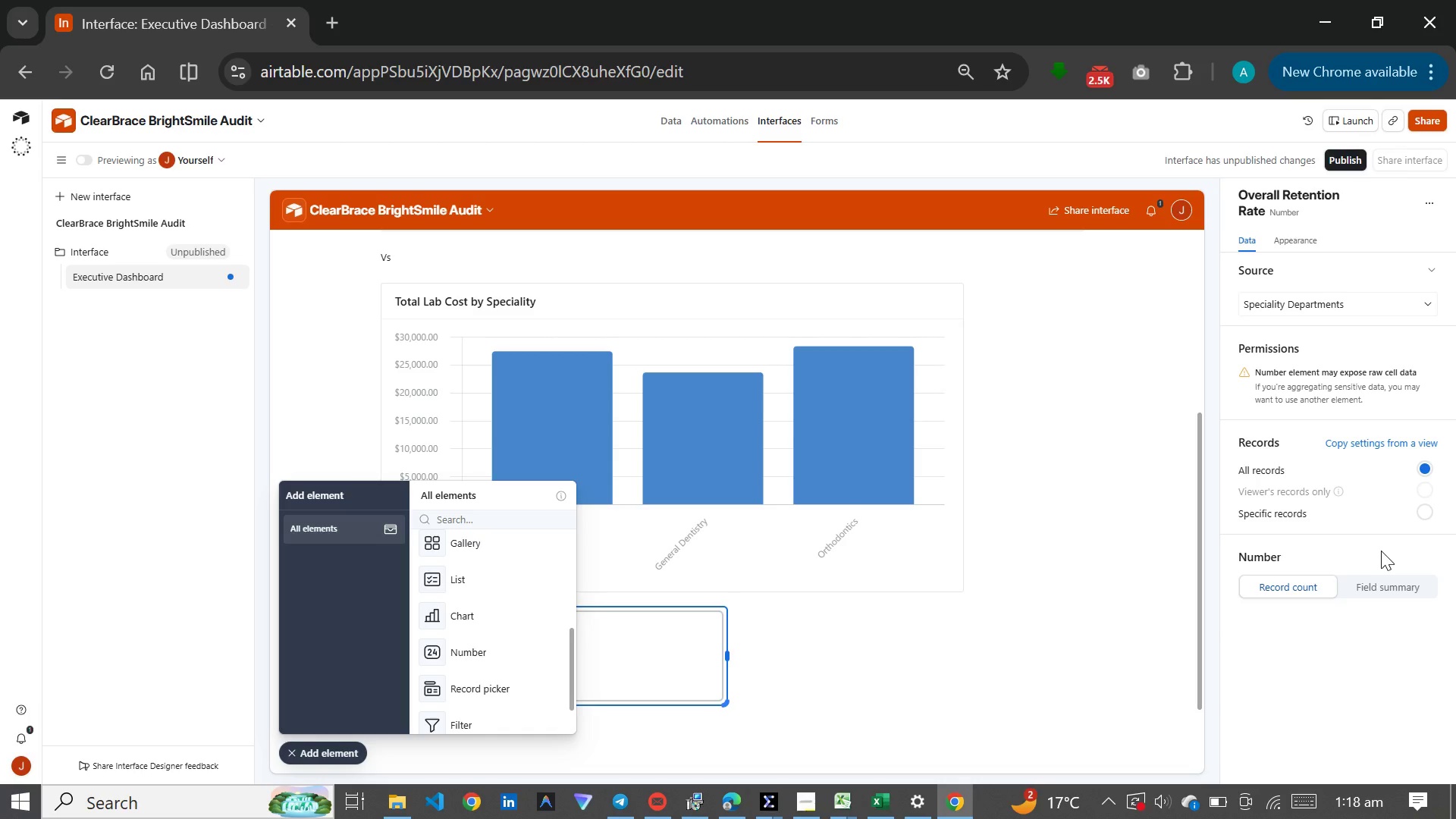 
left_click([1279, 457])
 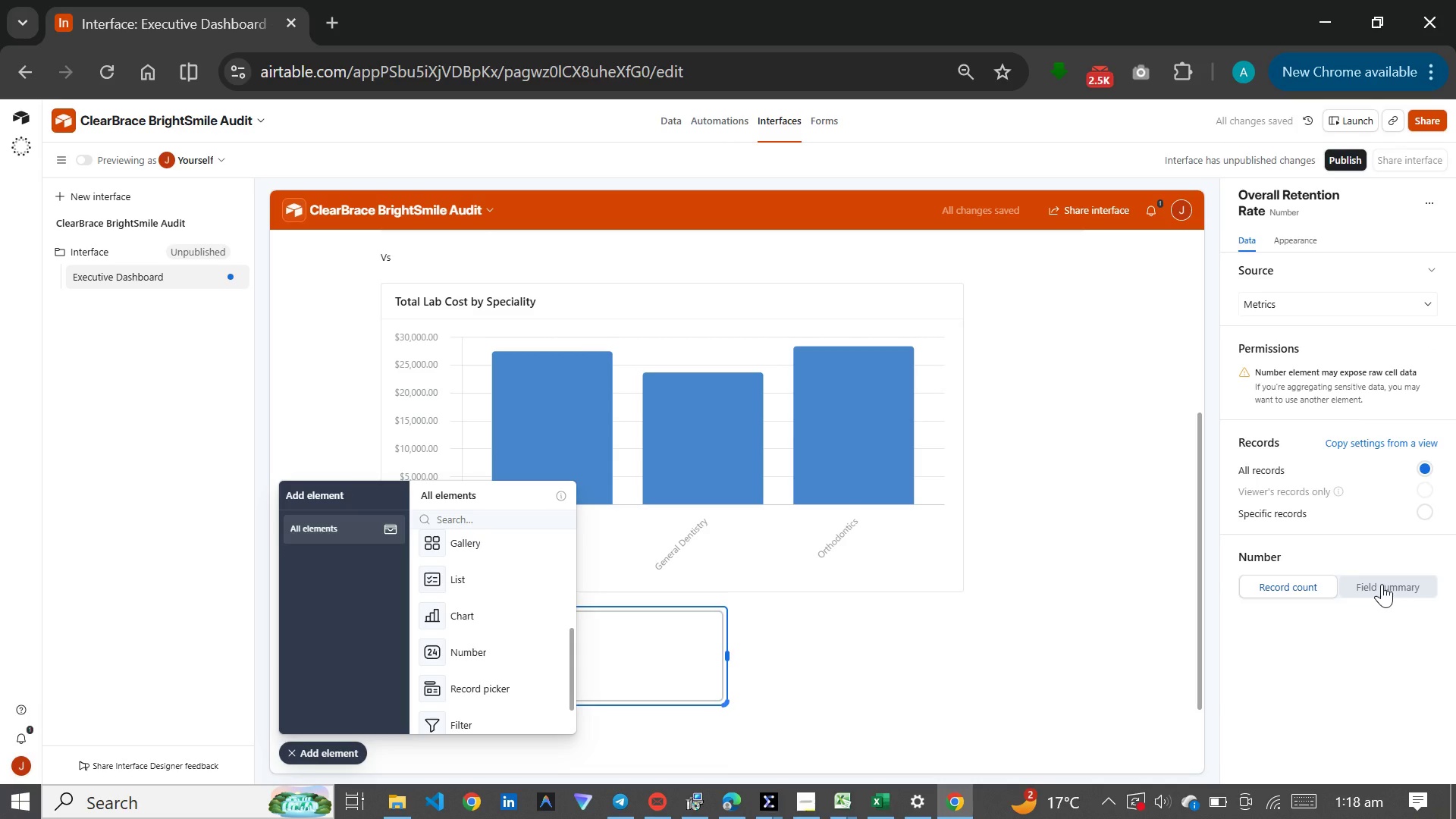 
left_click([1382, 584])
 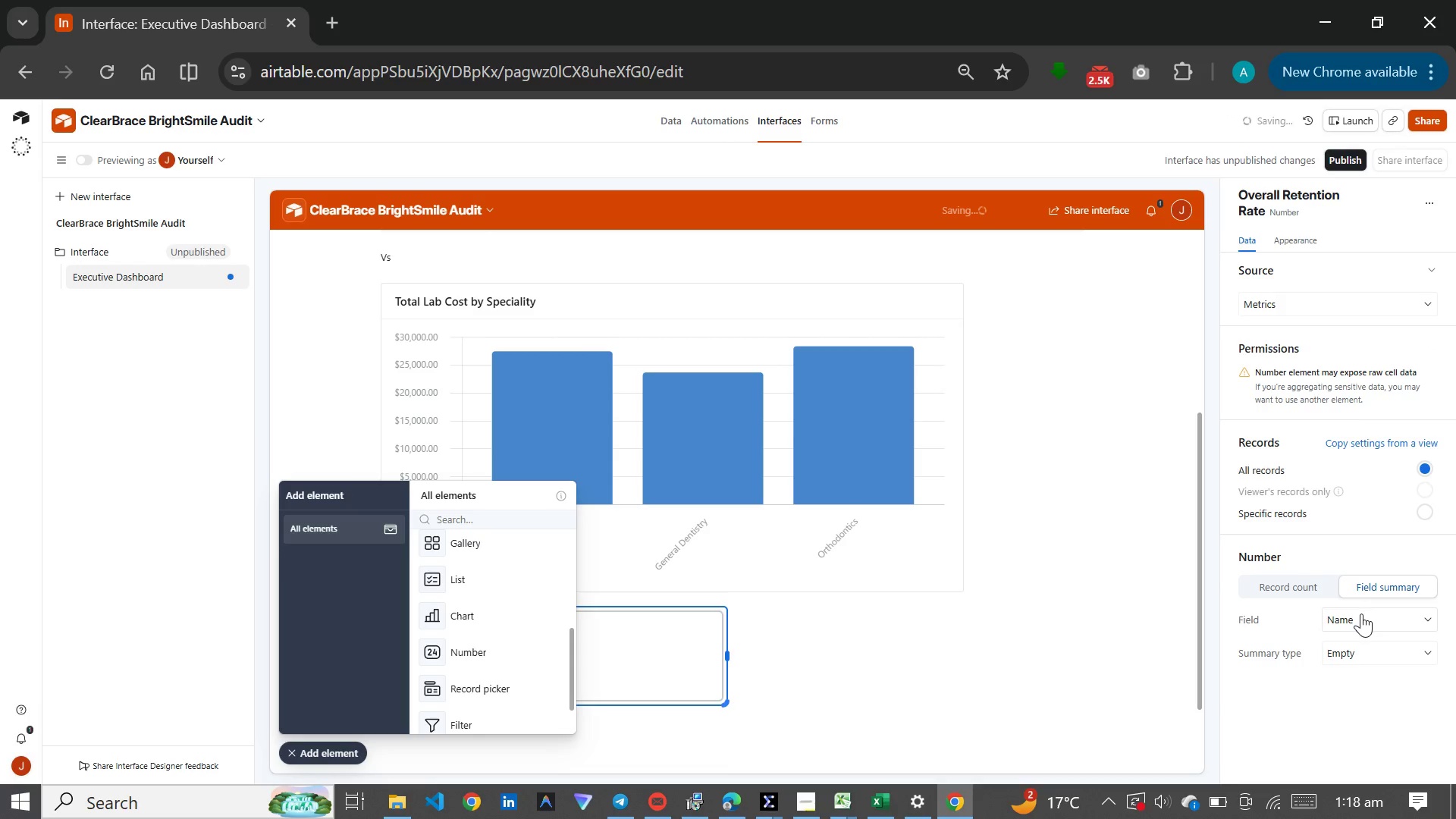 
left_click([1361, 613])
 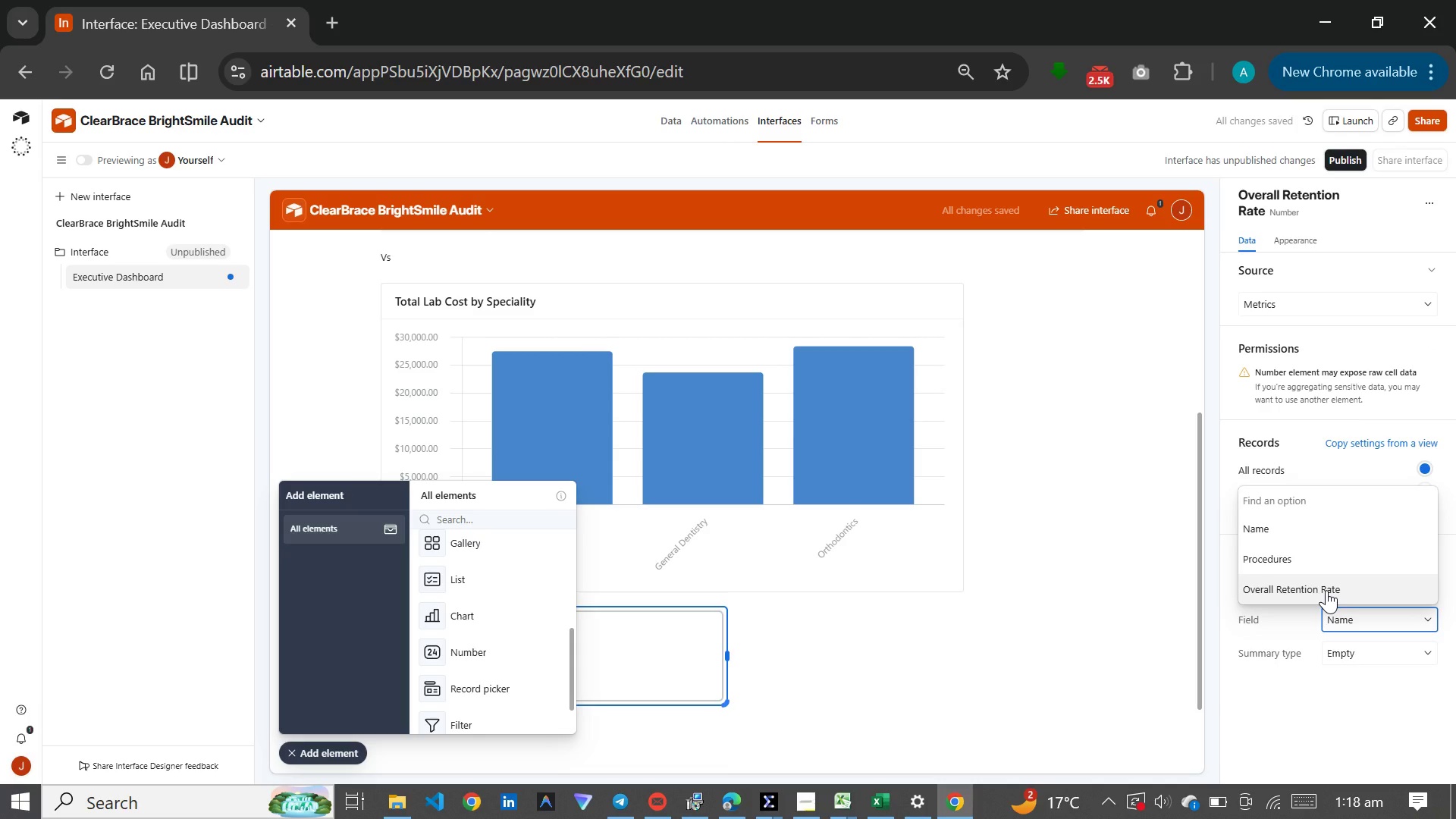 
left_click([1326, 590])
 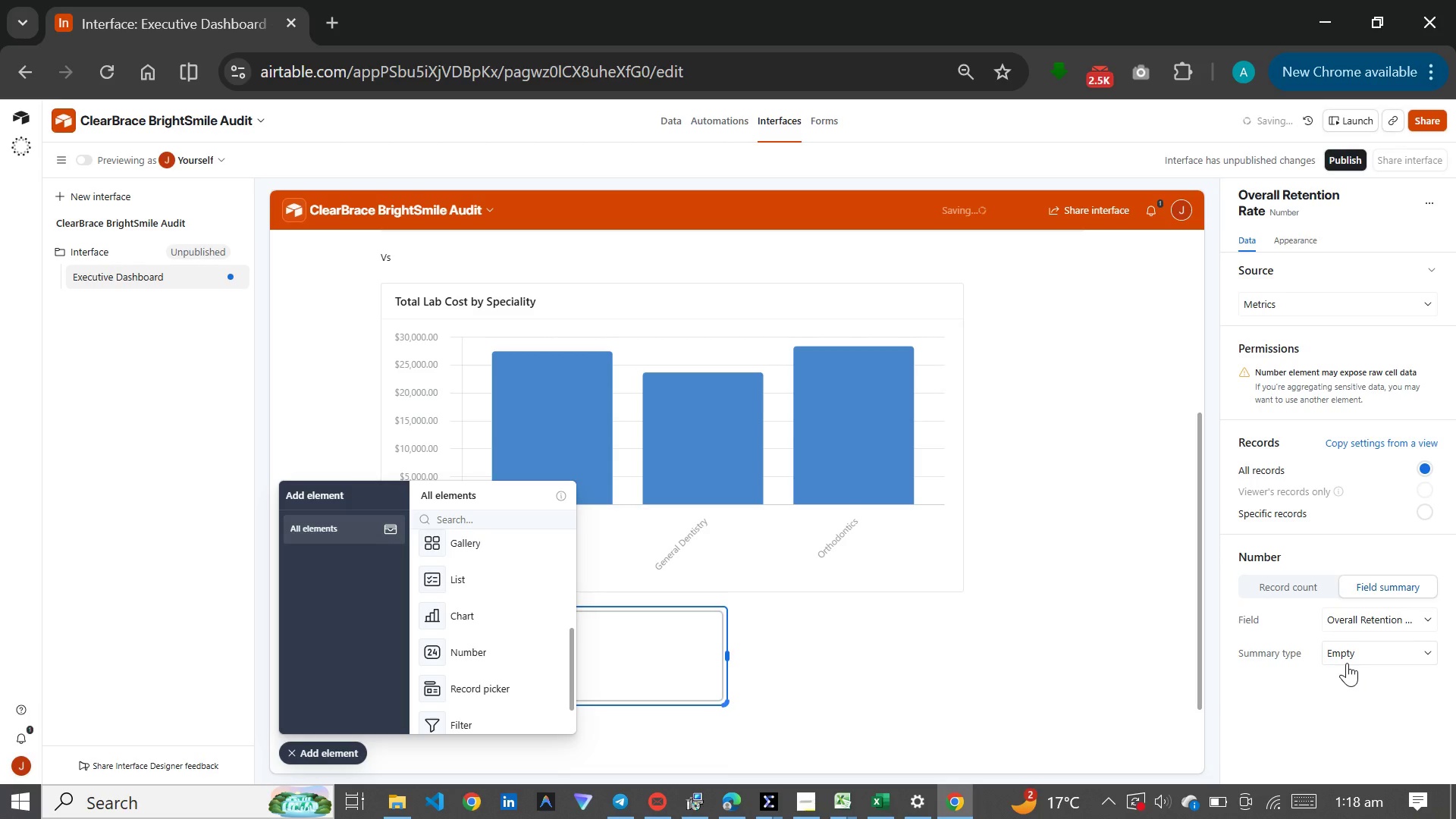 
left_click([1350, 656])
 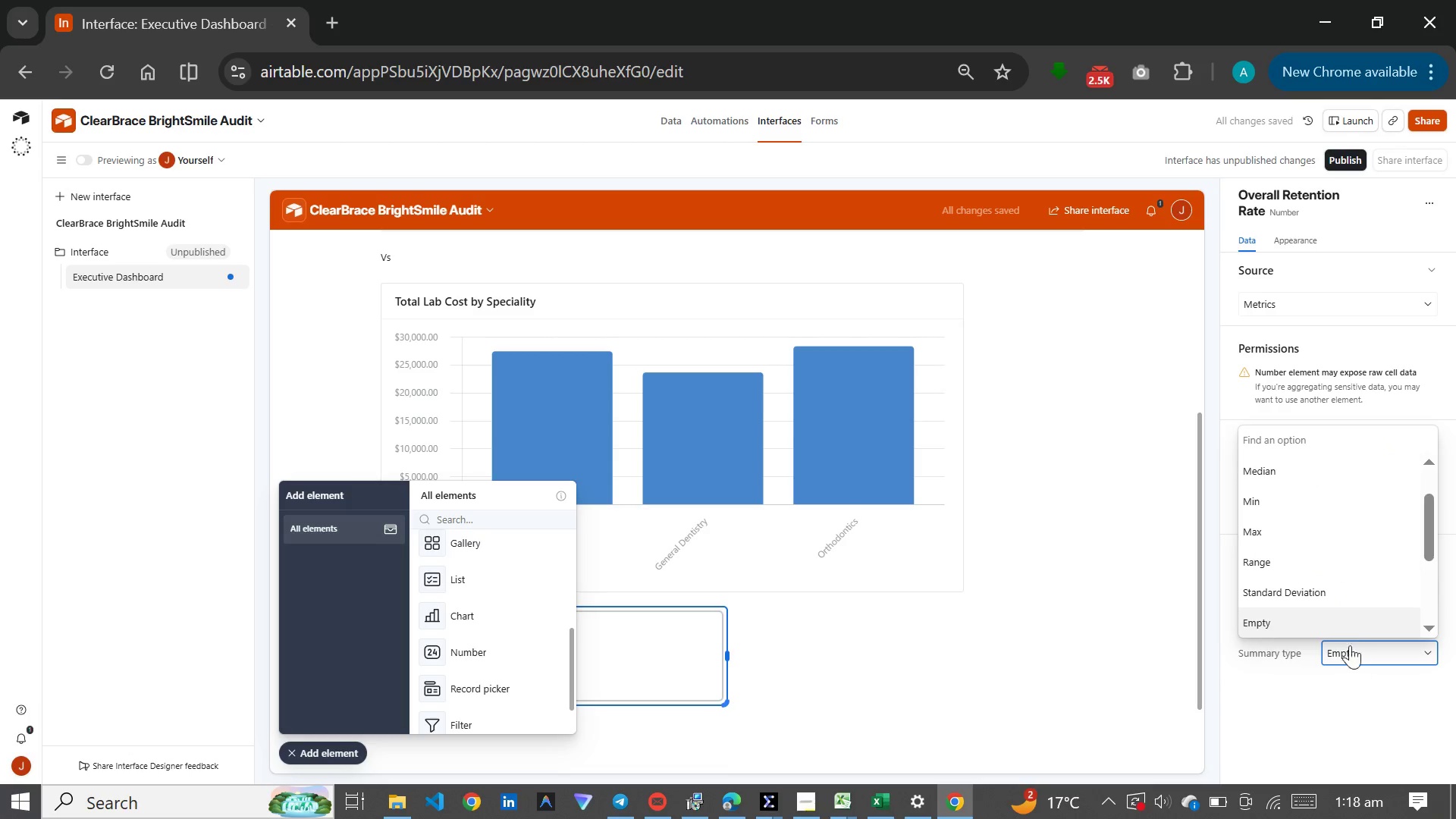 
wait(5.56)
 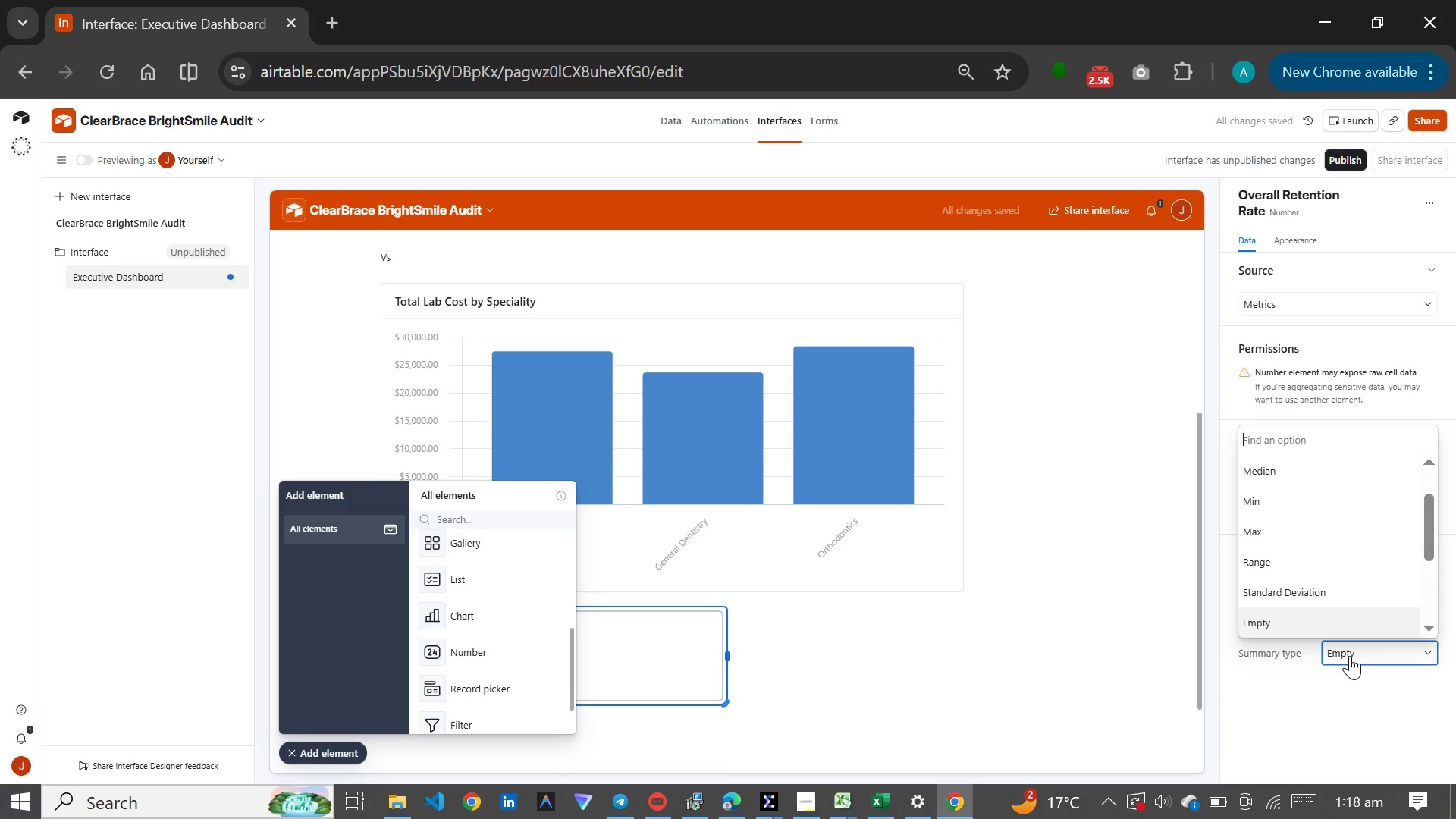 
scroll: coordinate [1331, 519], scroll_direction: down, amount: 2.0
 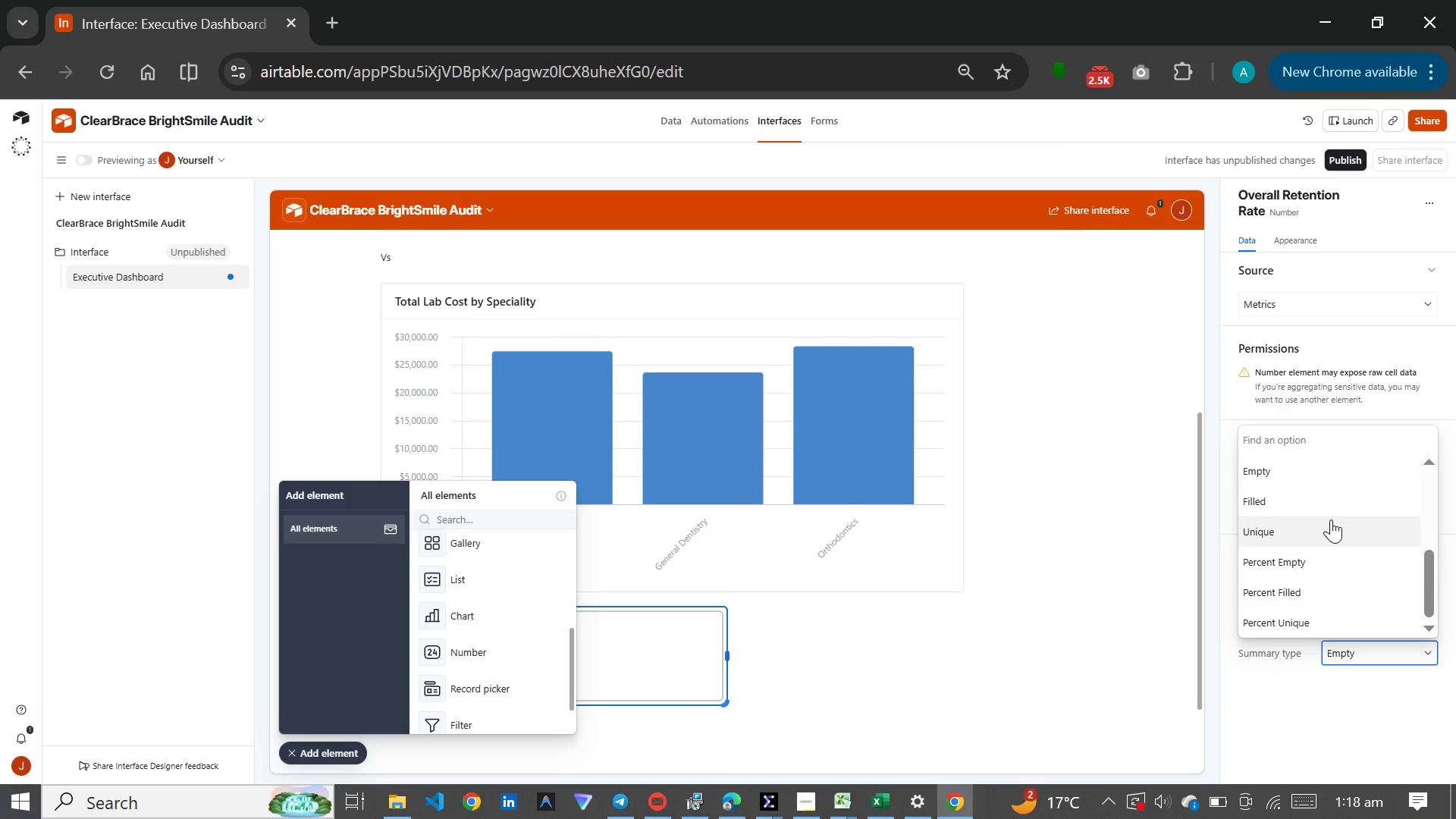 
scroll: coordinate [1331, 519], scroll_direction: up, amount: 2.0
 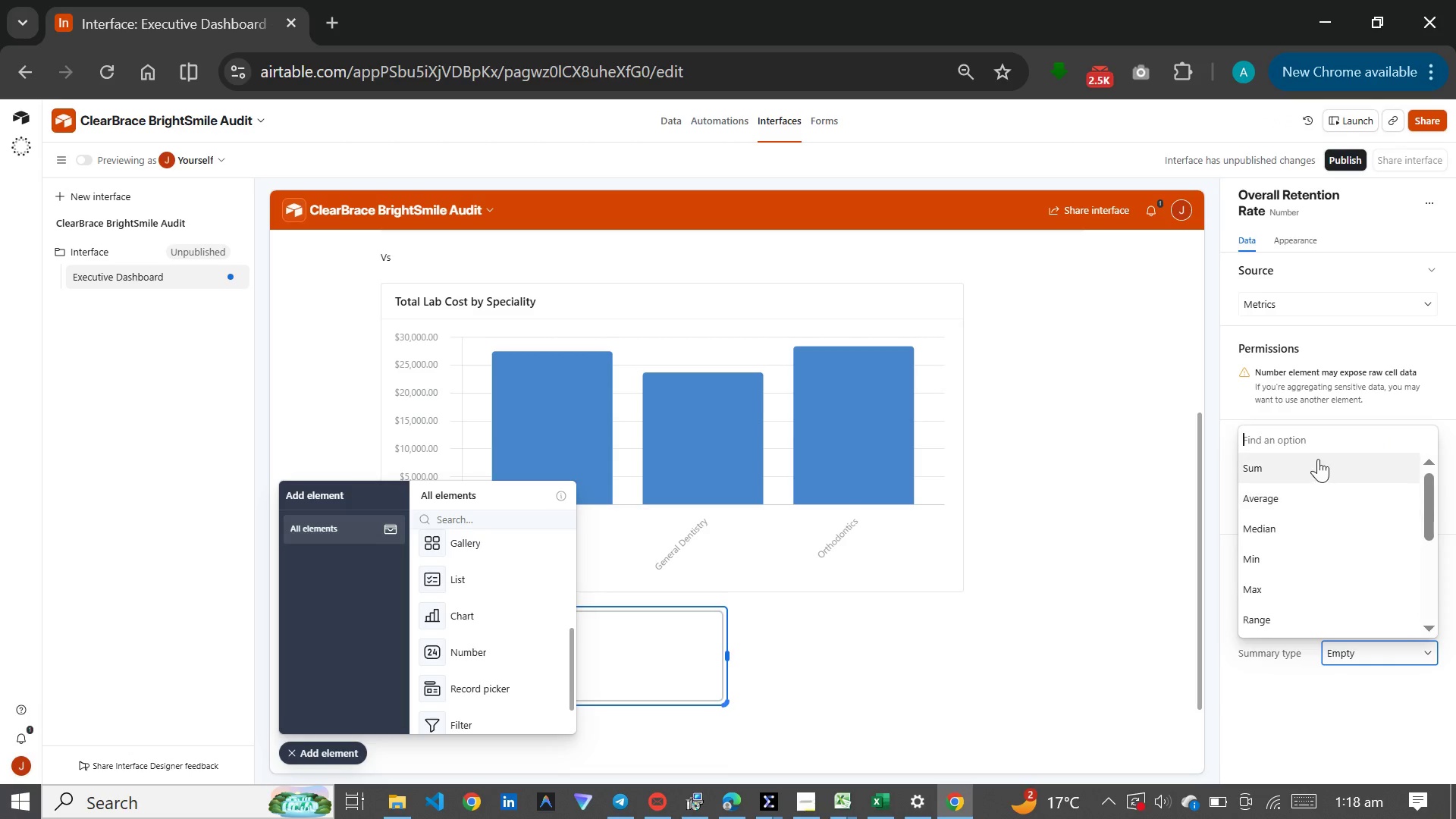 
left_click([1318, 459])
 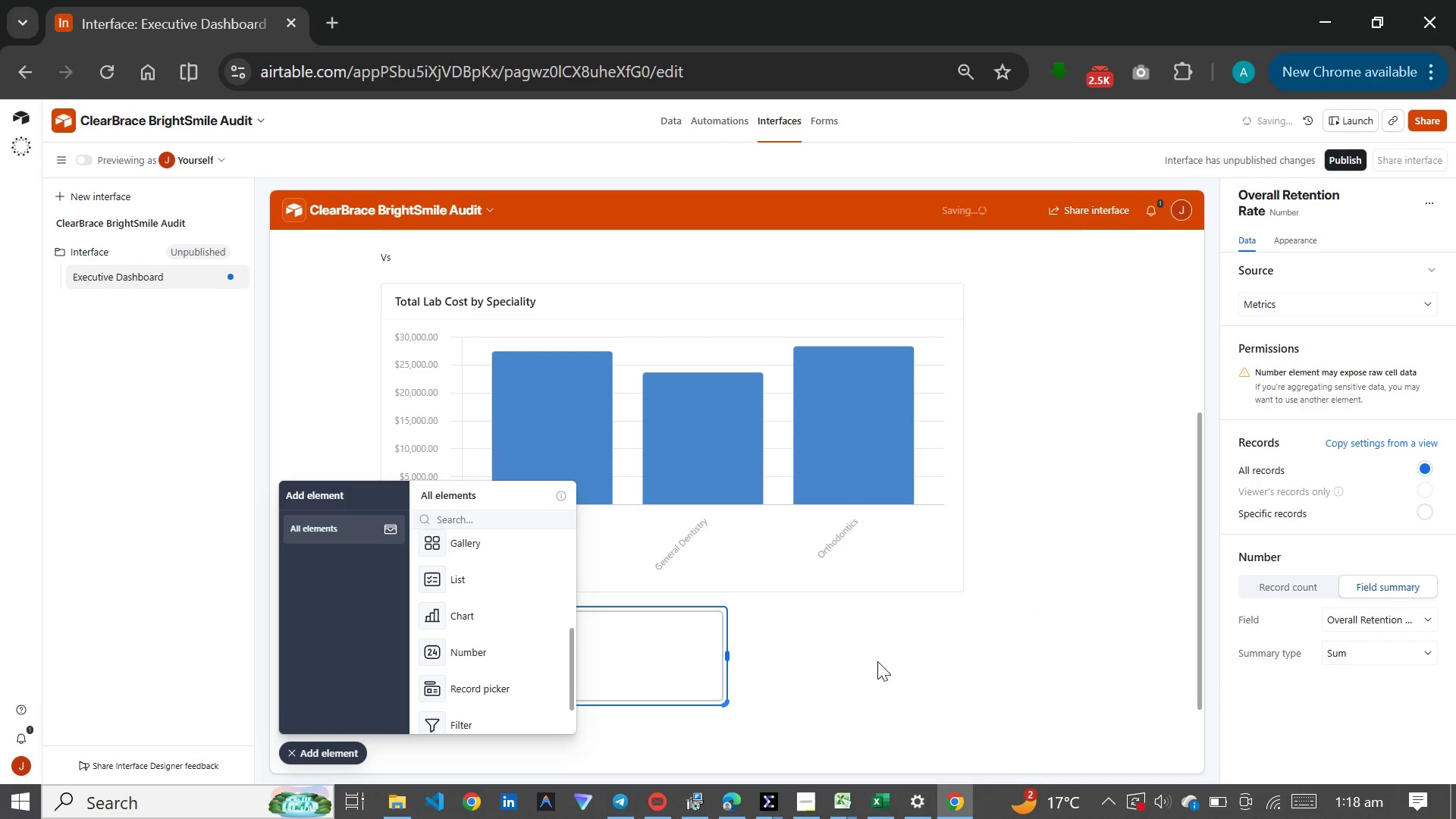 
left_click([829, 668])
 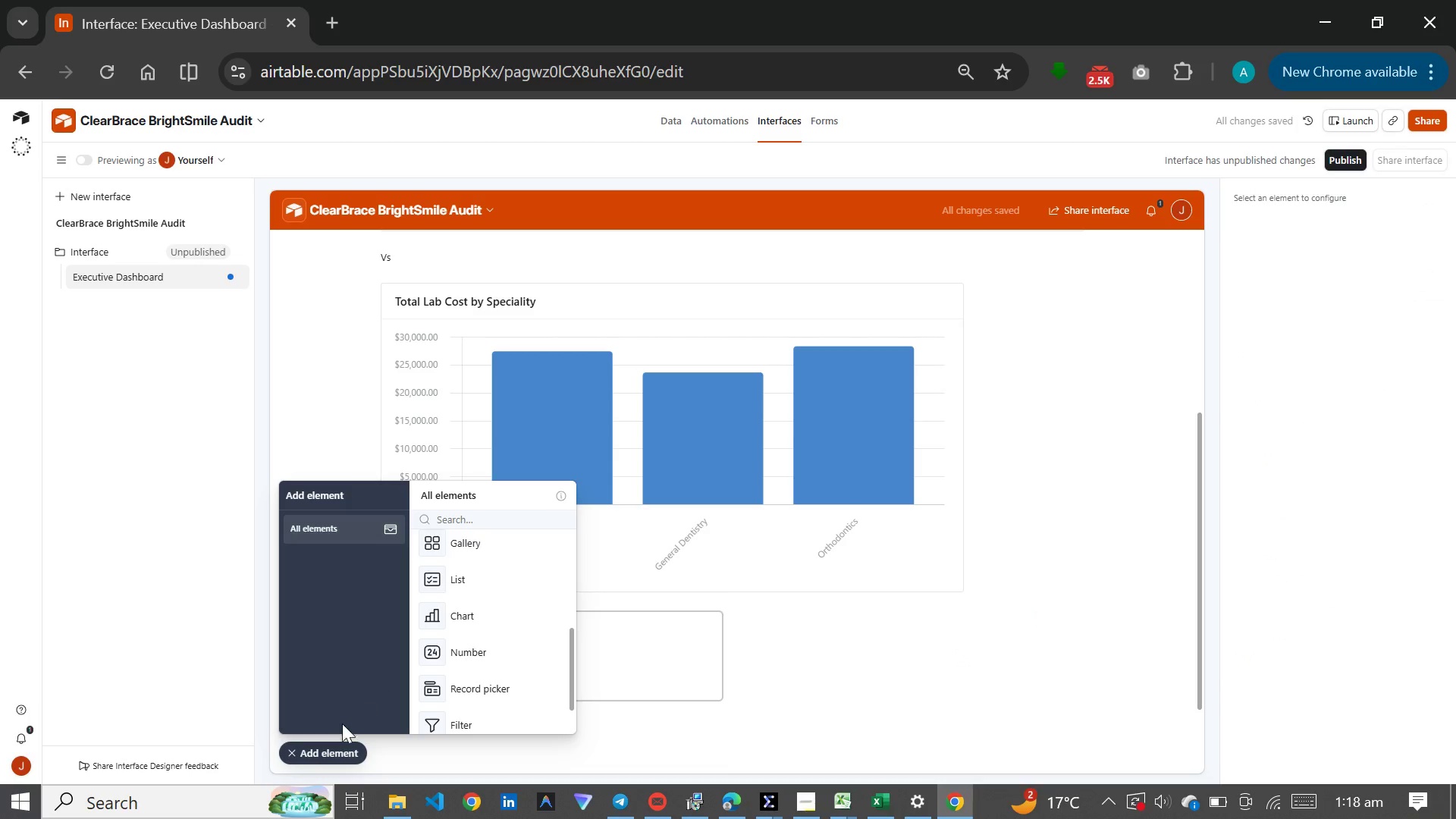 
left_click([329, 751])
 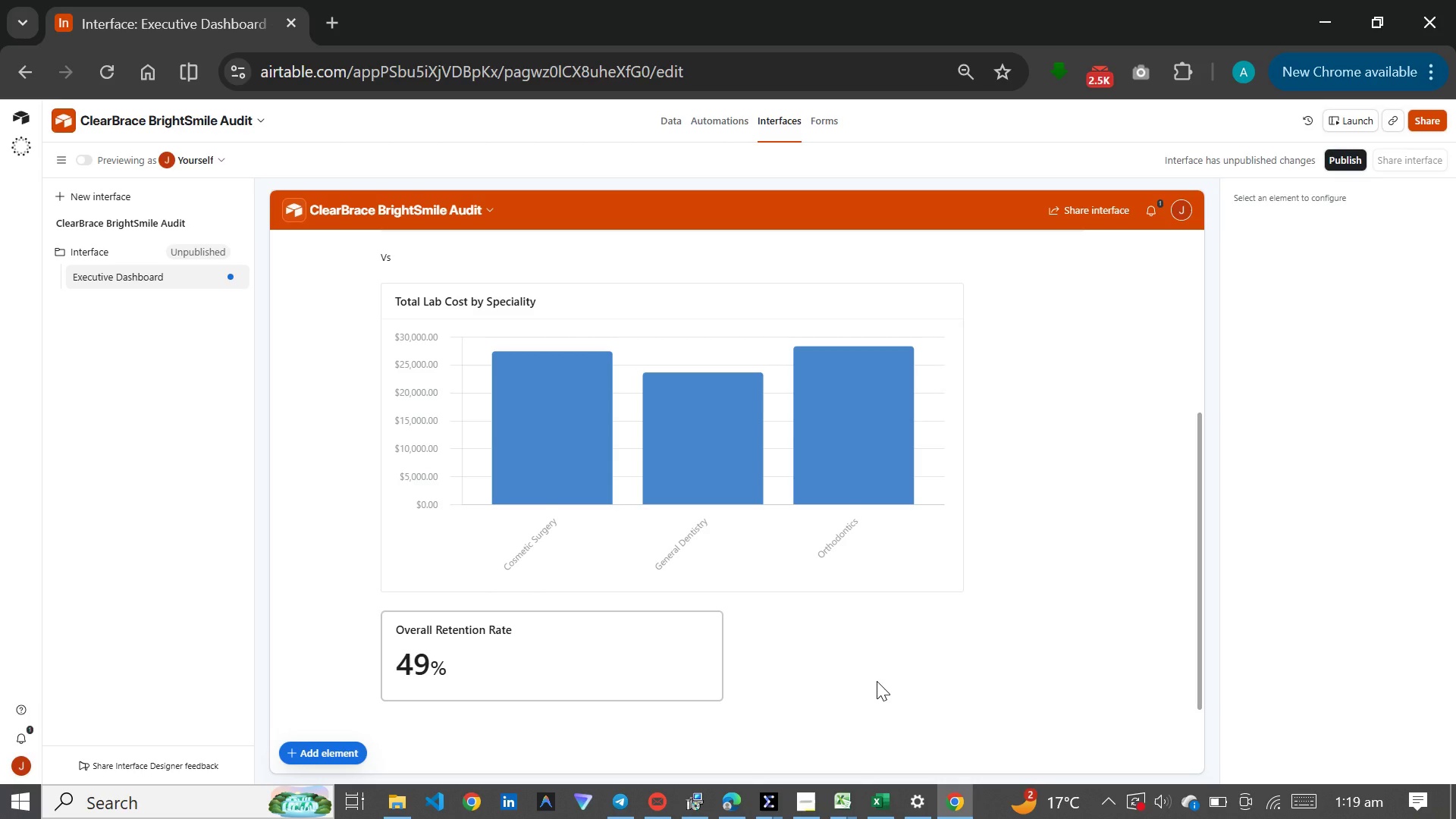 
wait(32.12)
 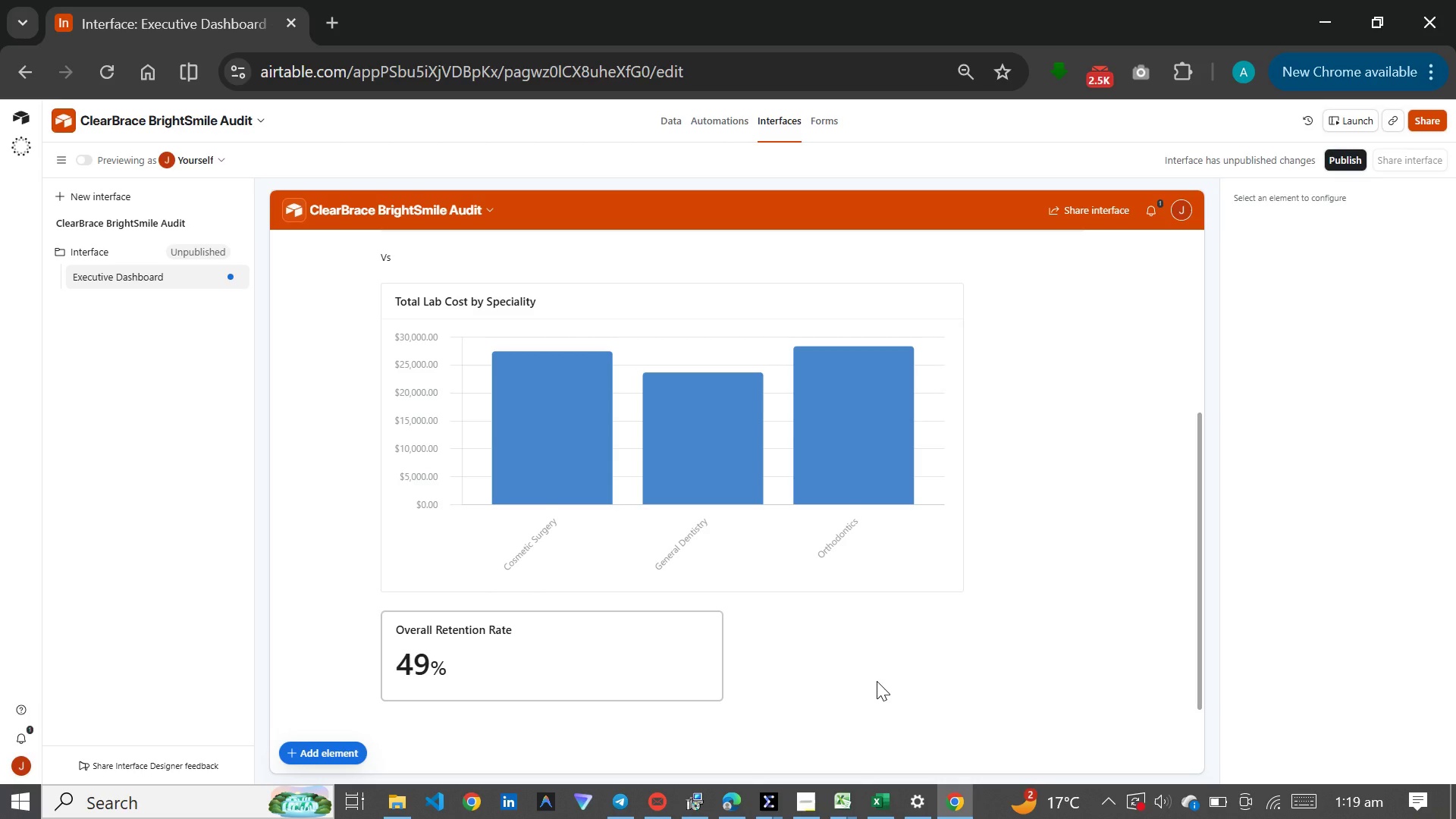 
left_click([325, 755])
 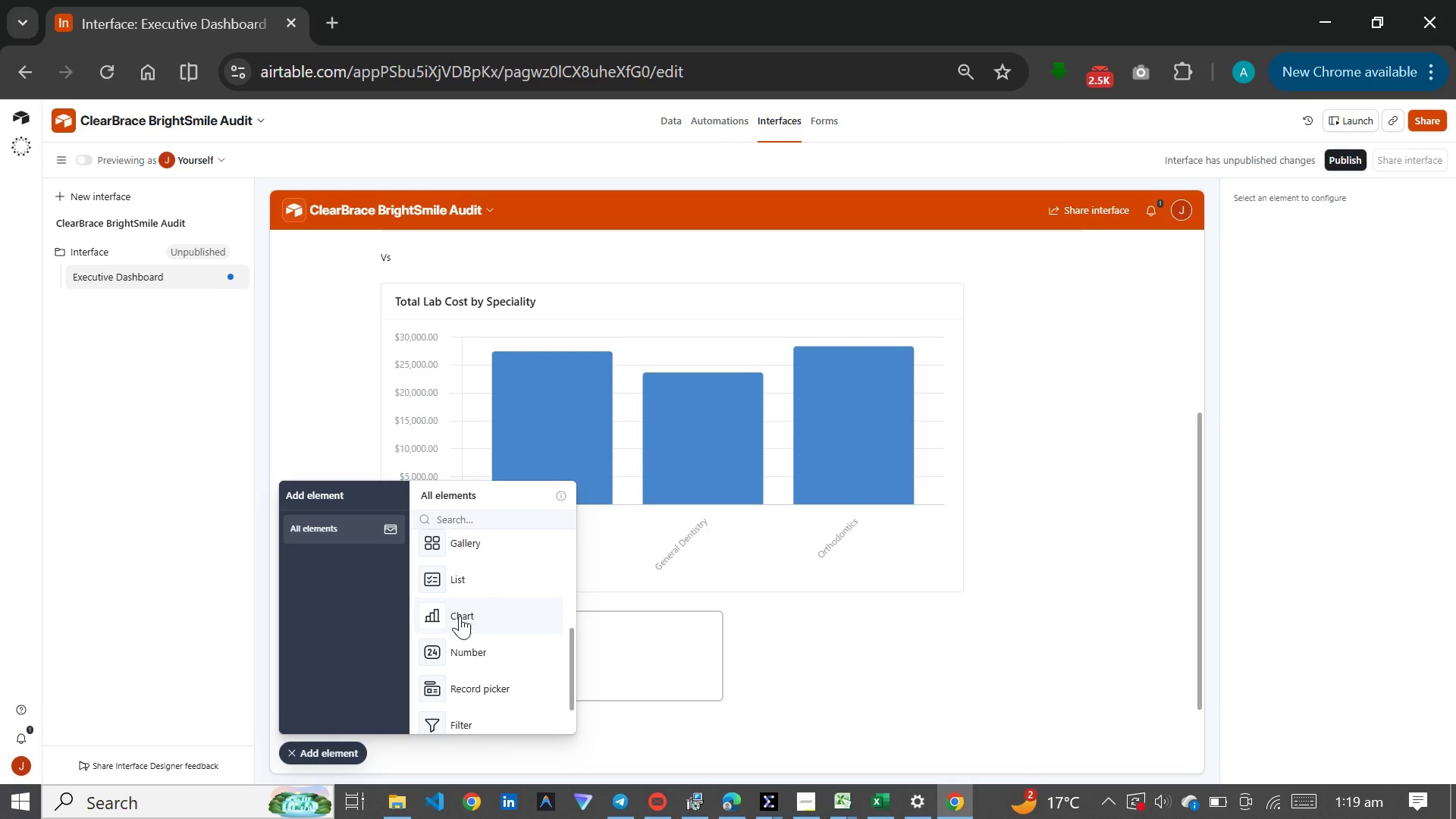 
scroll: coordinate [460, 628], scroll_direction: up, amount: 3.0
 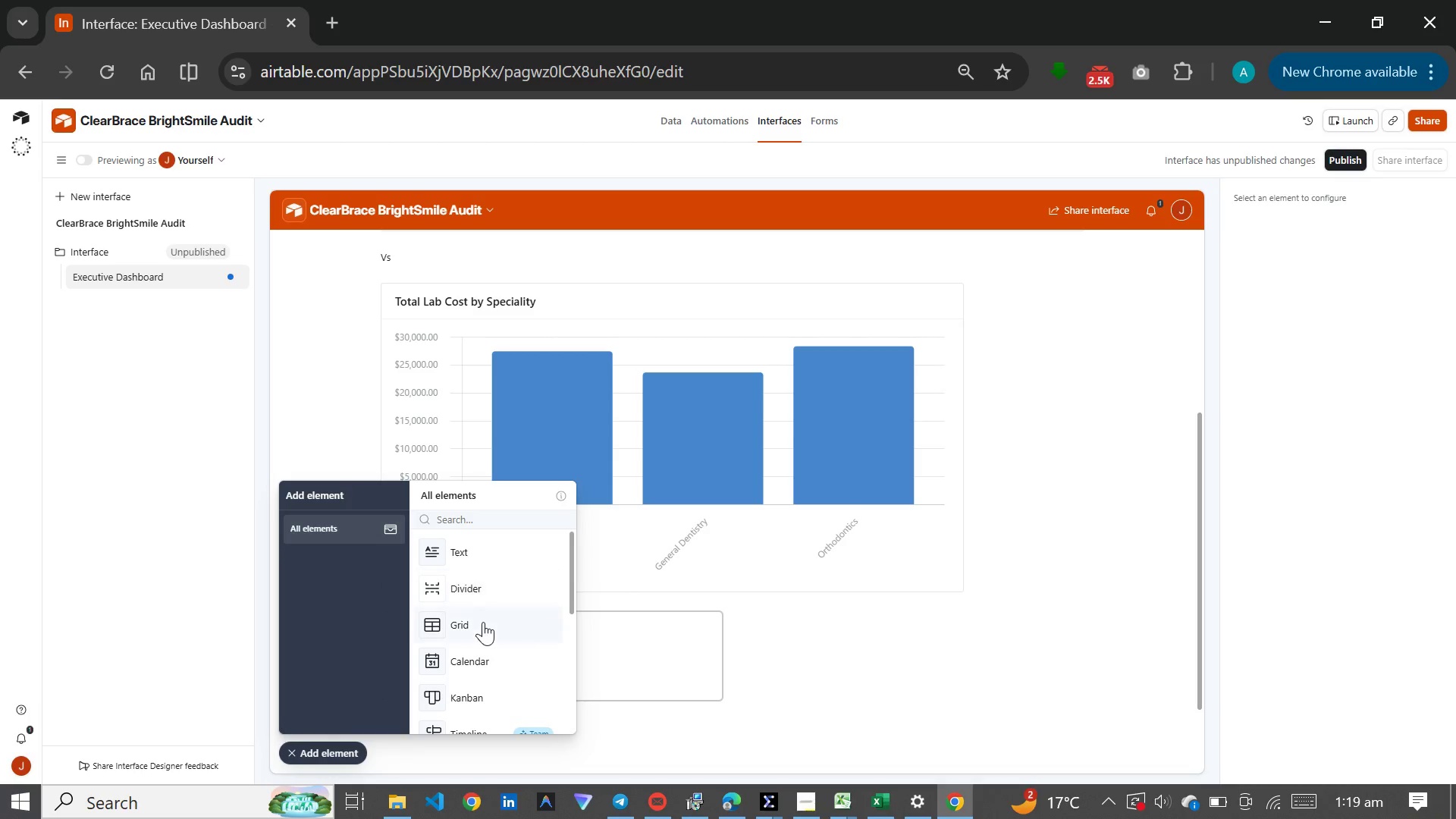 
left_click([482, 626])
 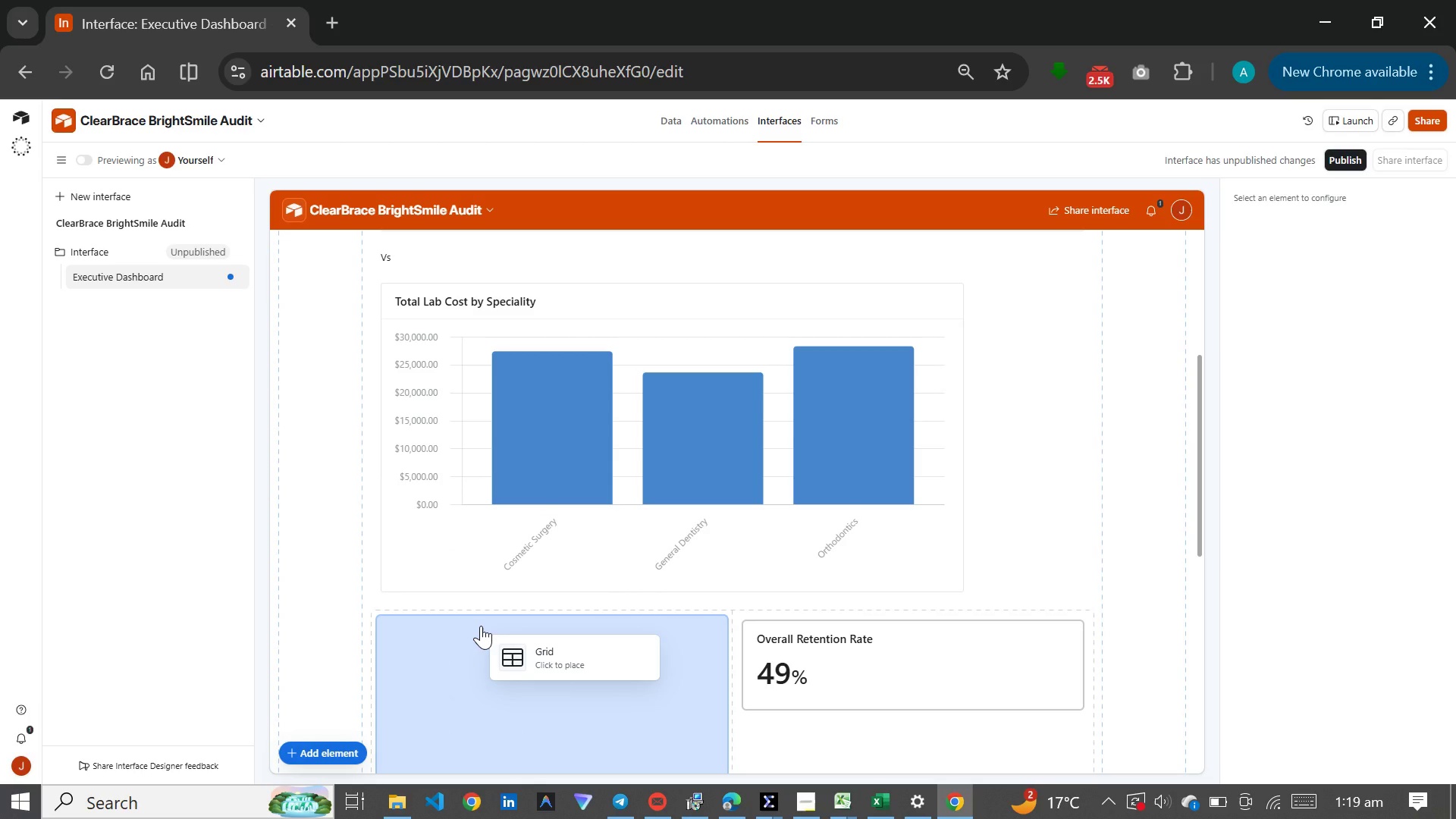 
left_click([481, 626])
 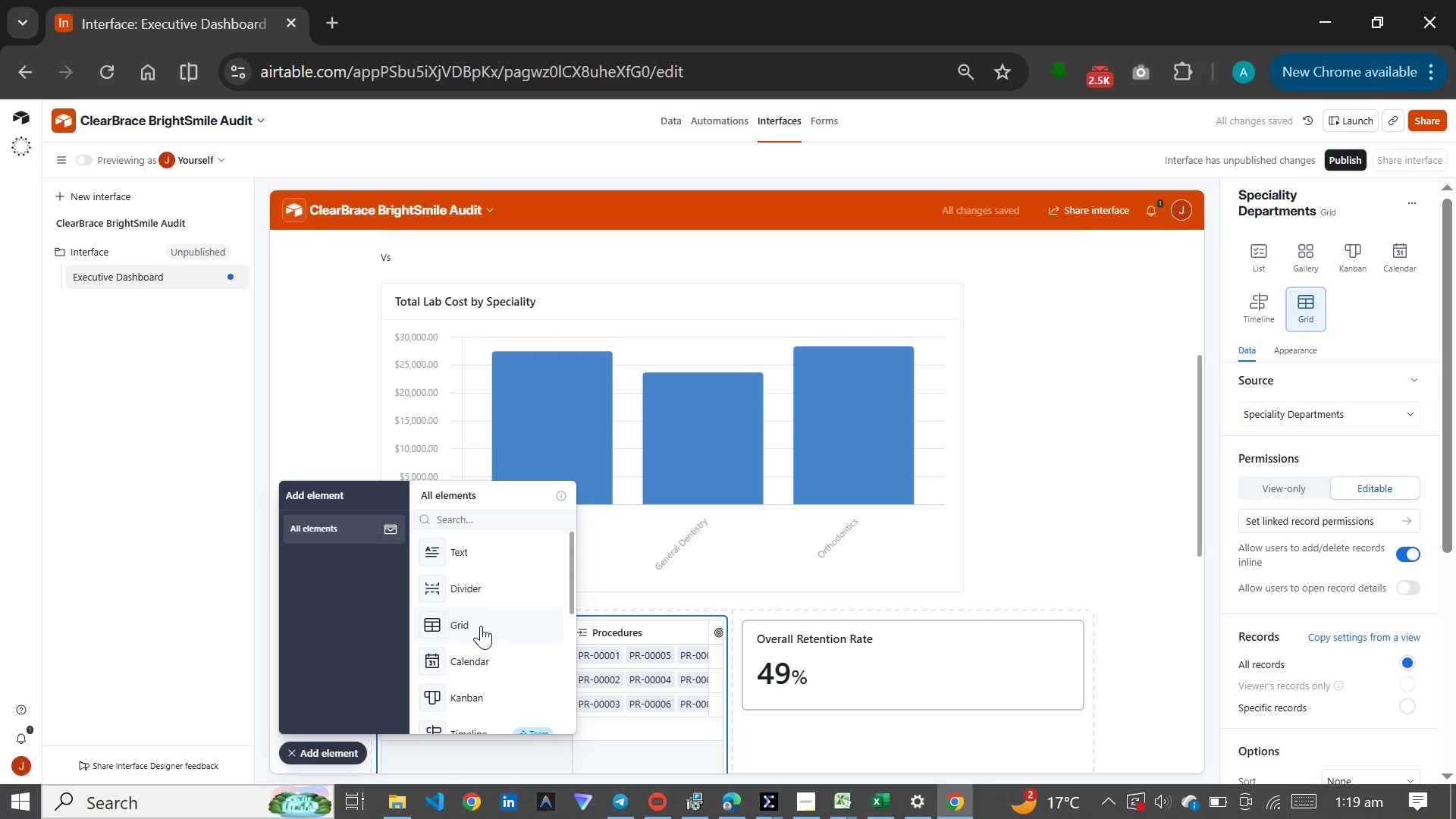 
wait(9.3)
 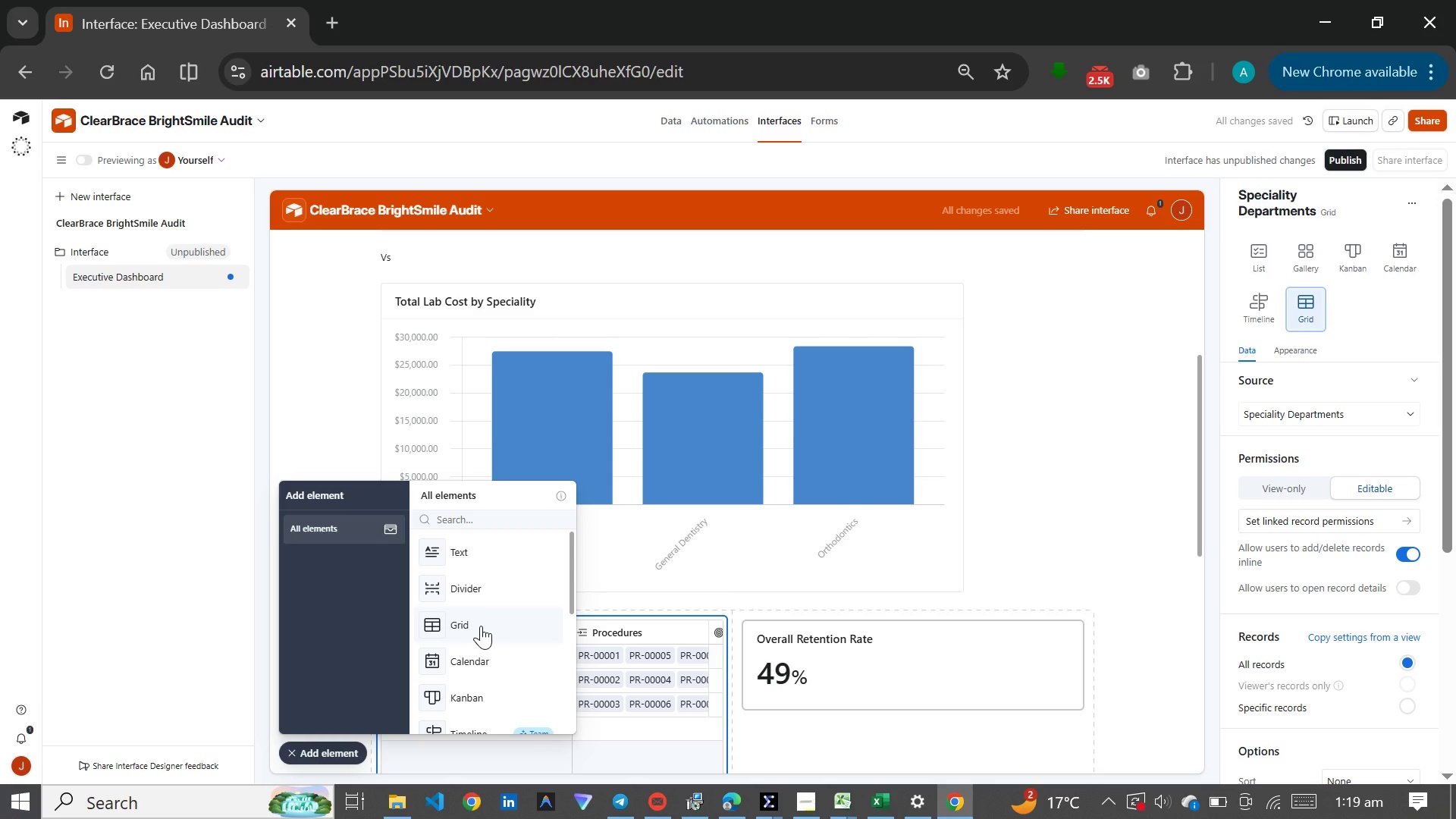 
left_click([1395, 211])
 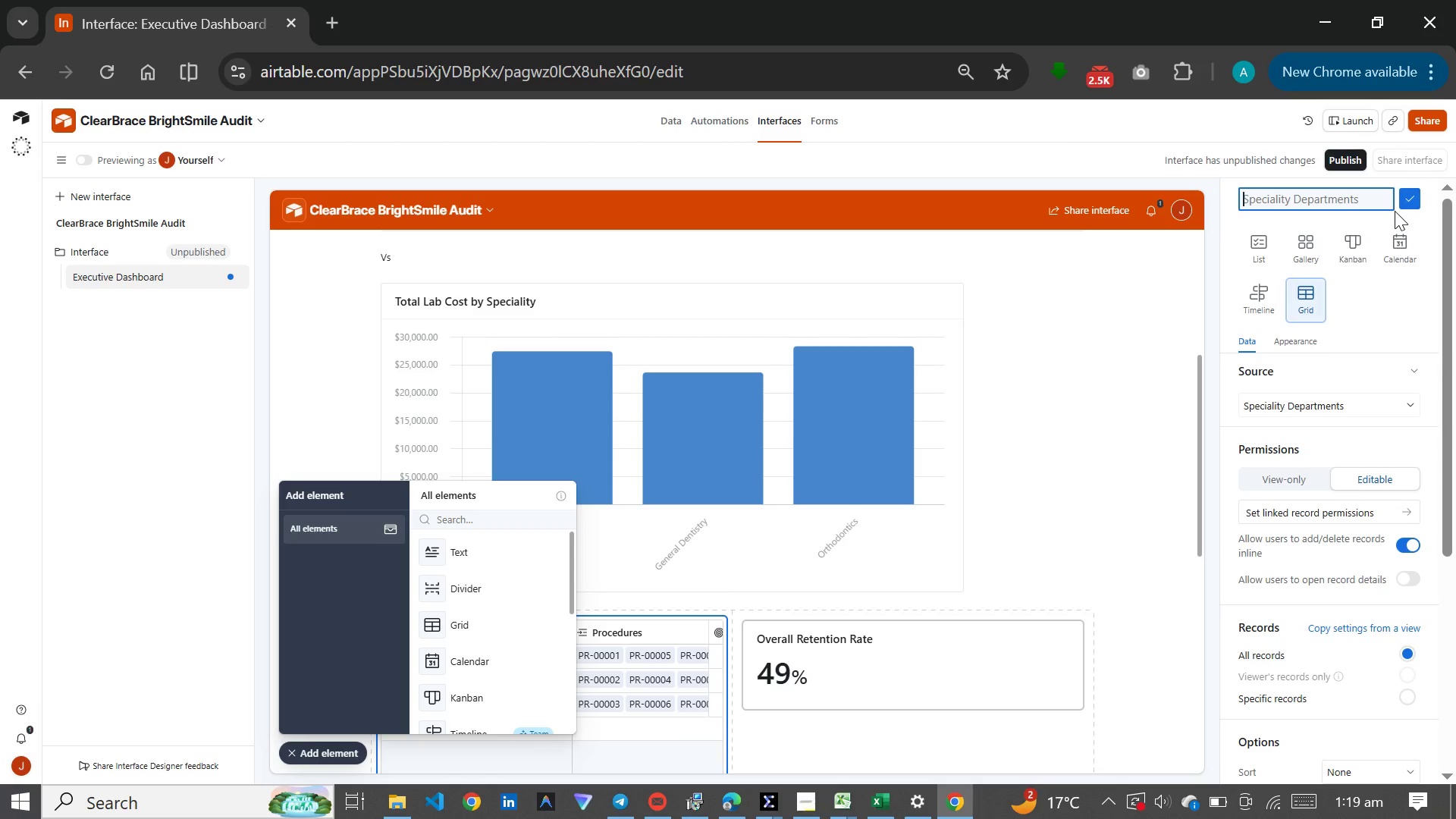 
wait(11.91)
 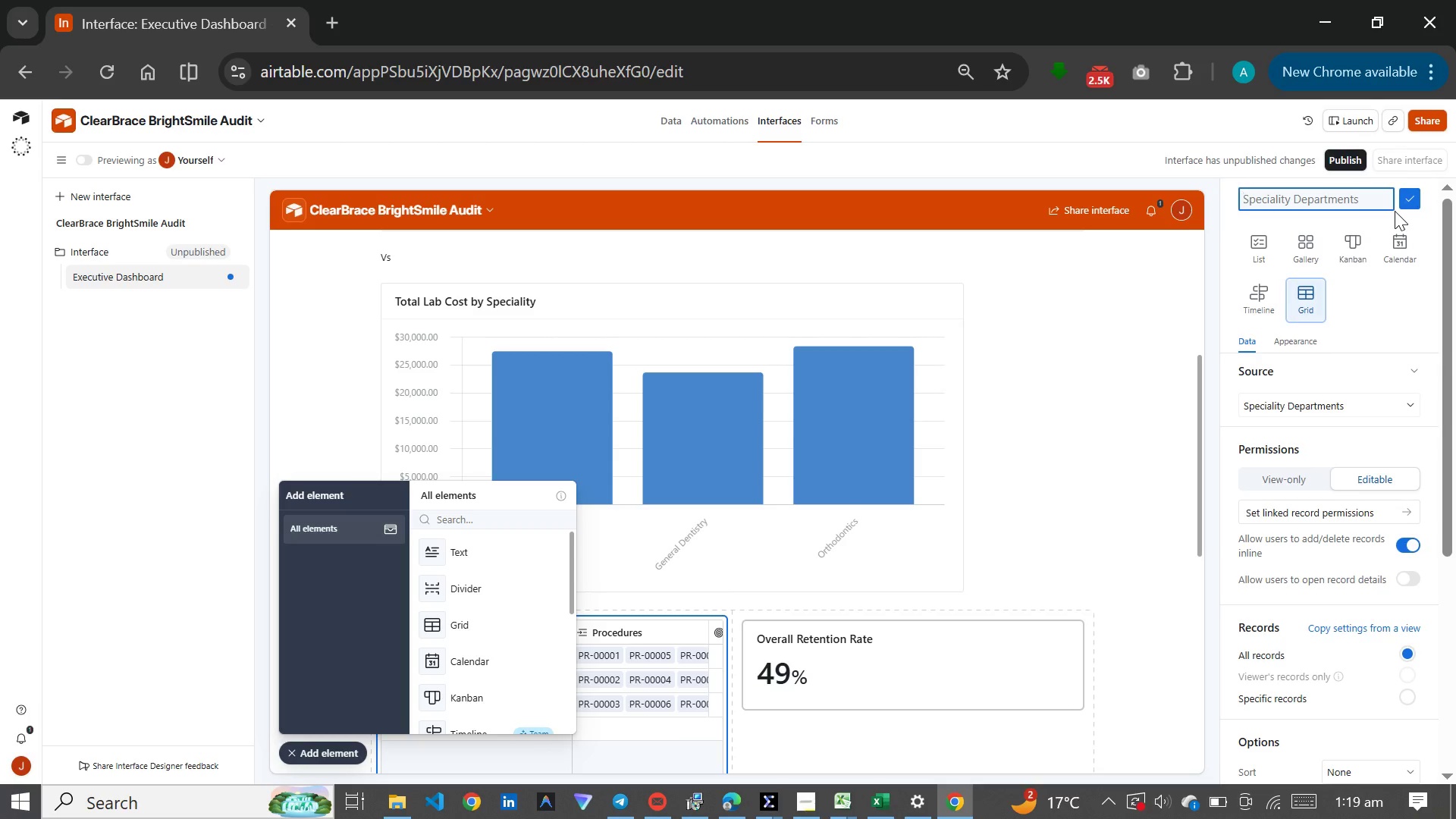 
type(High N)
key(Backspace)
type(Margin )
key(Backspace)
type(, )
 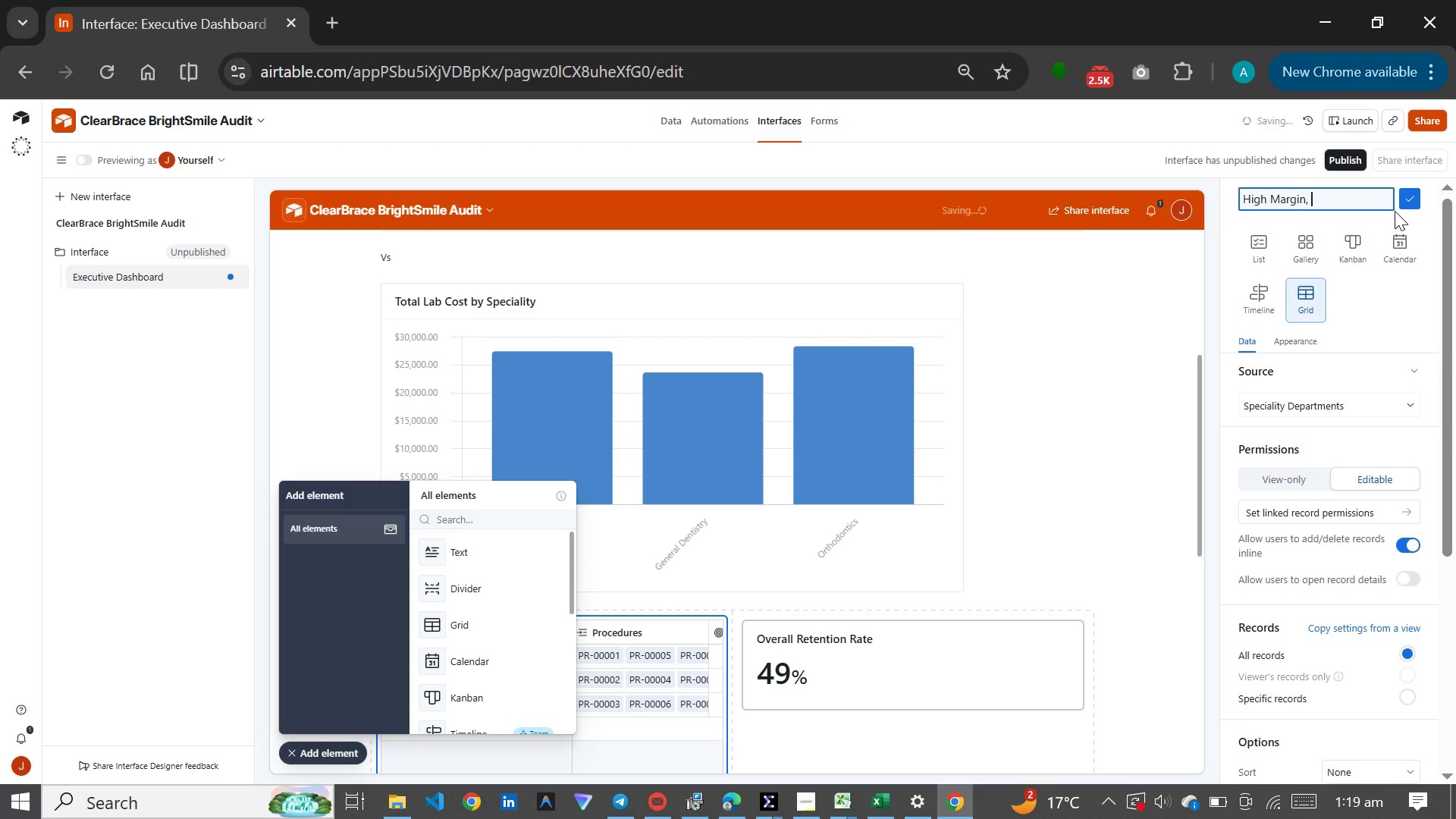 
key(Backspace)
 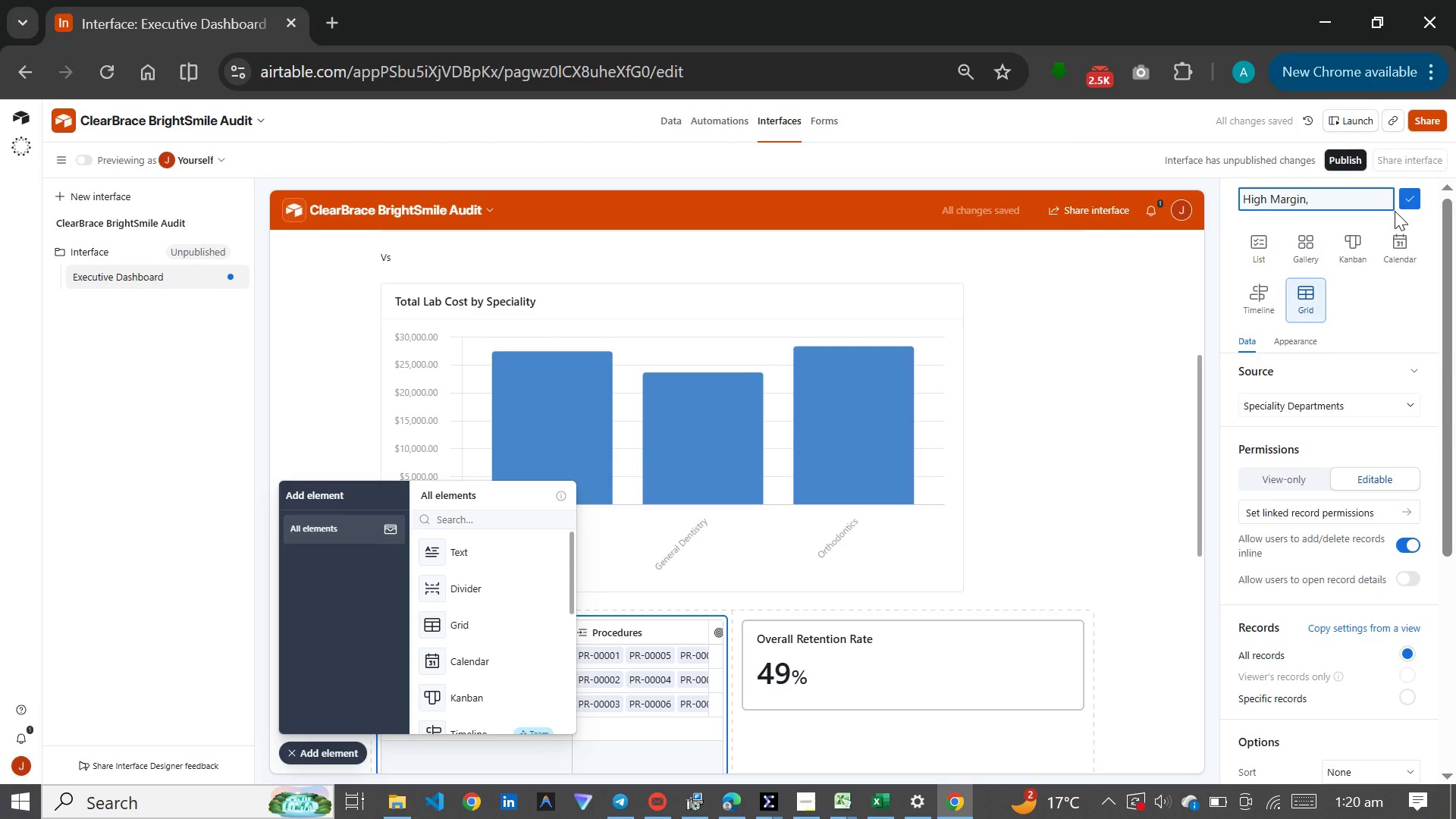 
key(Backspace)
 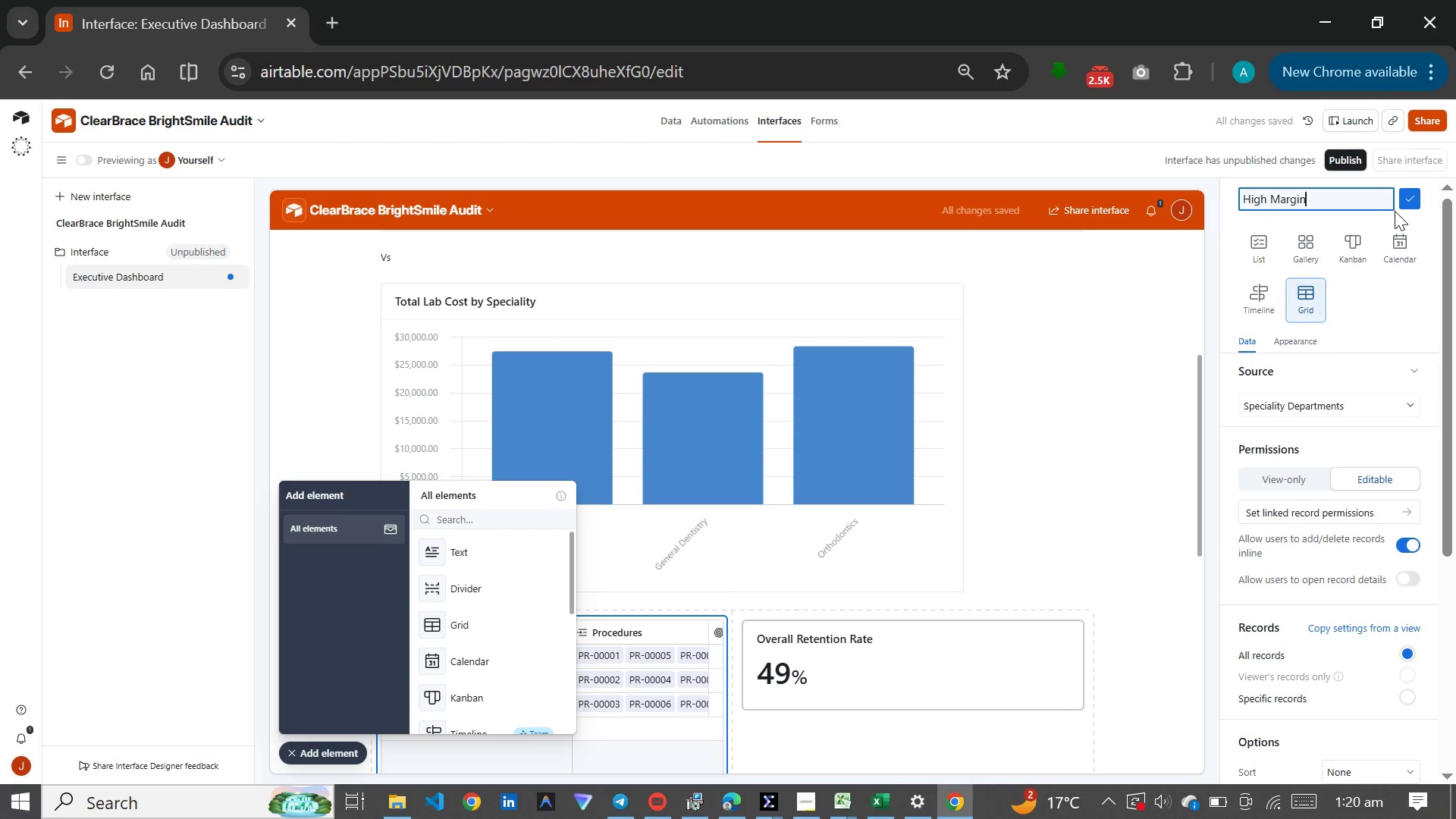 
key(Space)
 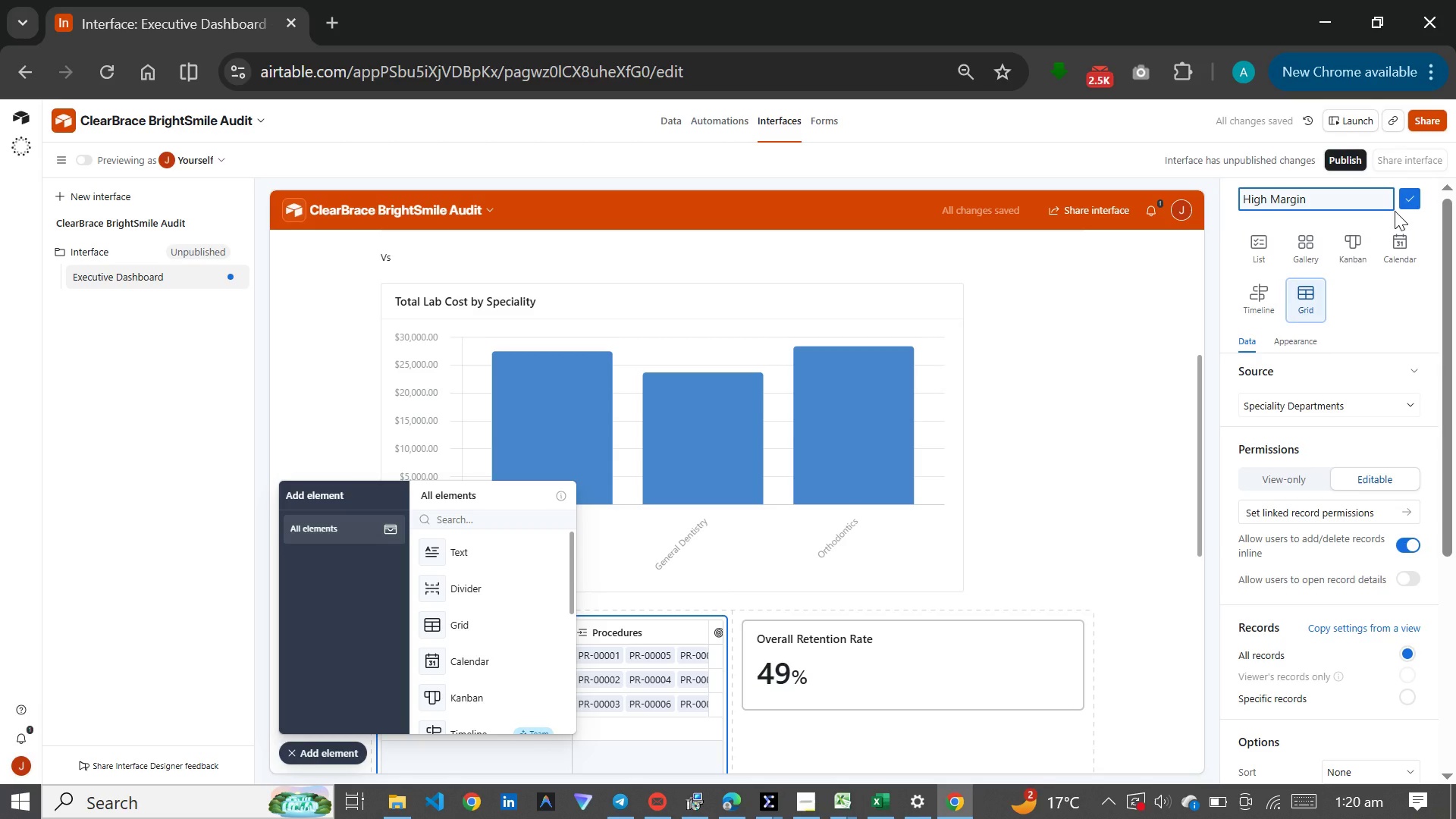 
type(Missed Follow-ups)
 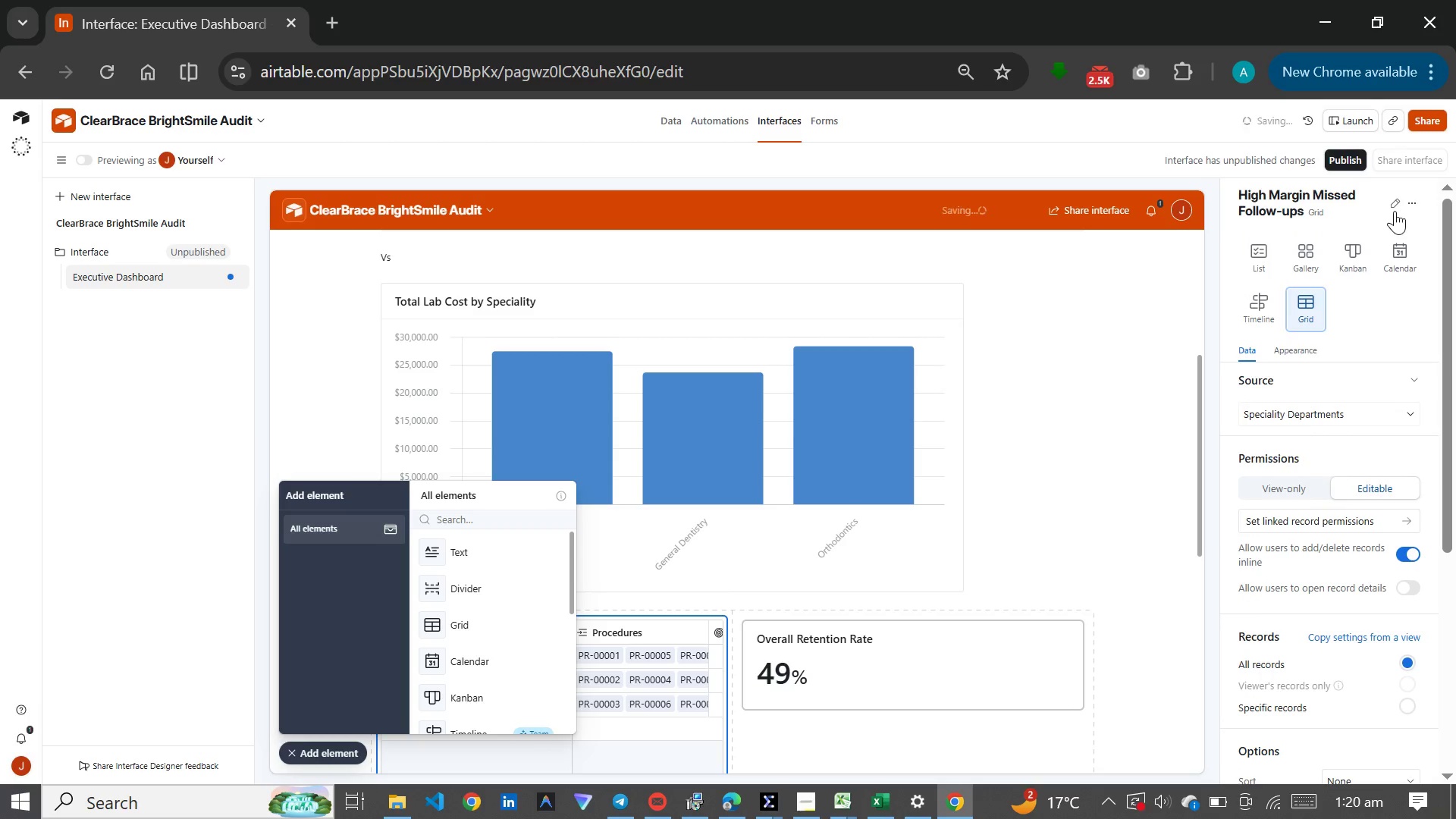 
 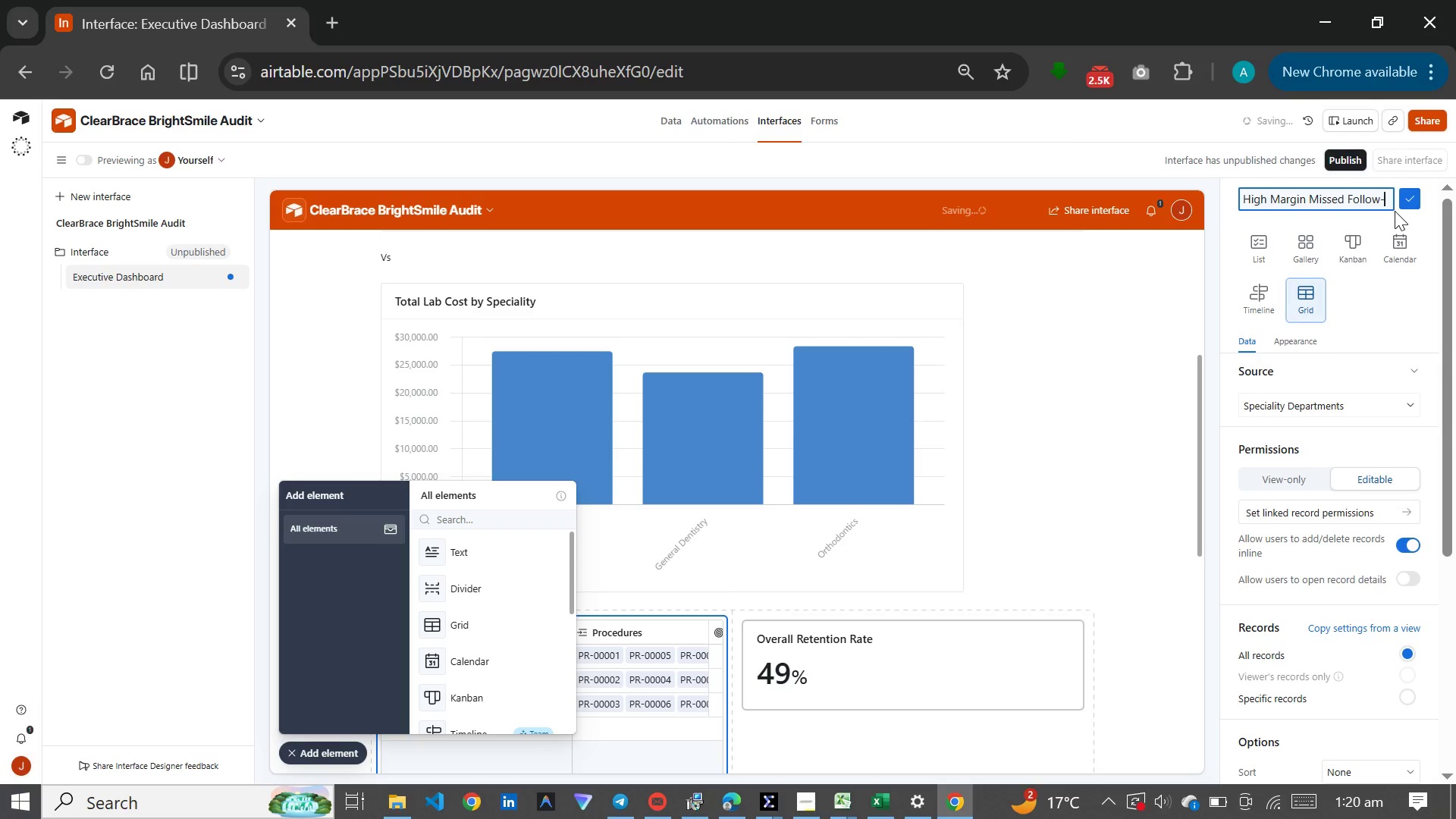 
key(Enter)
 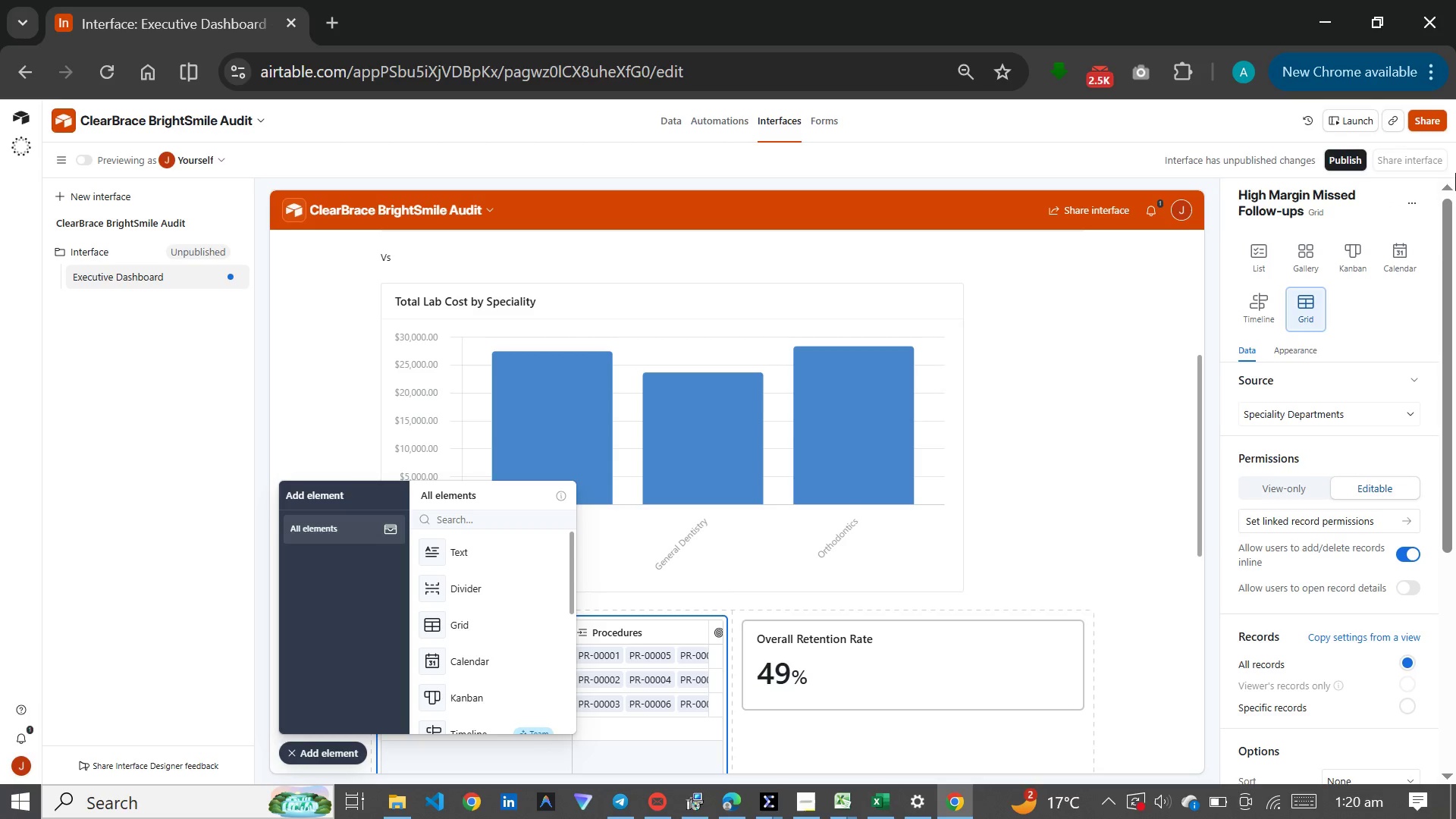 
wait(14.59)
 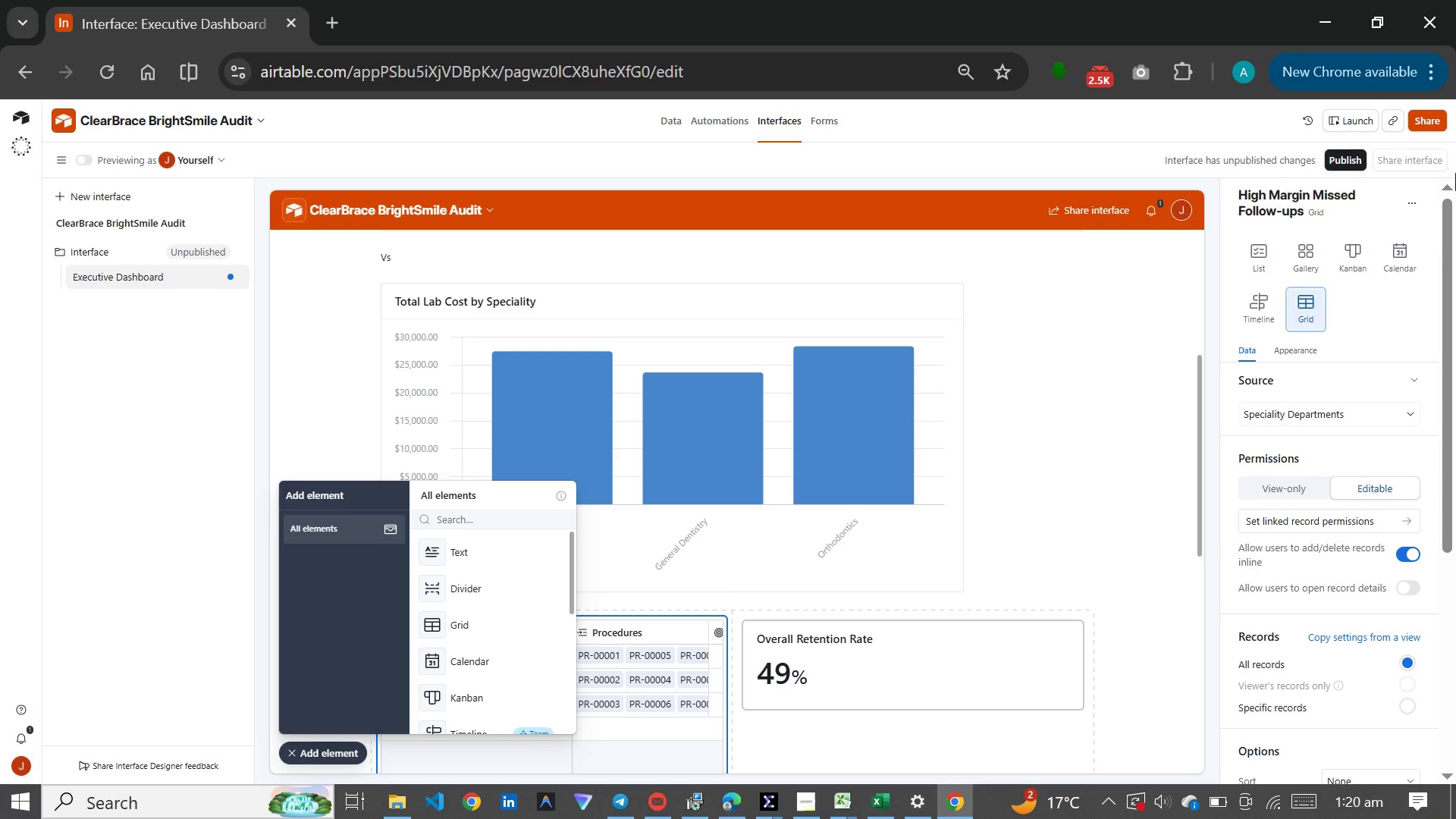 
left_click([1368, 407])
 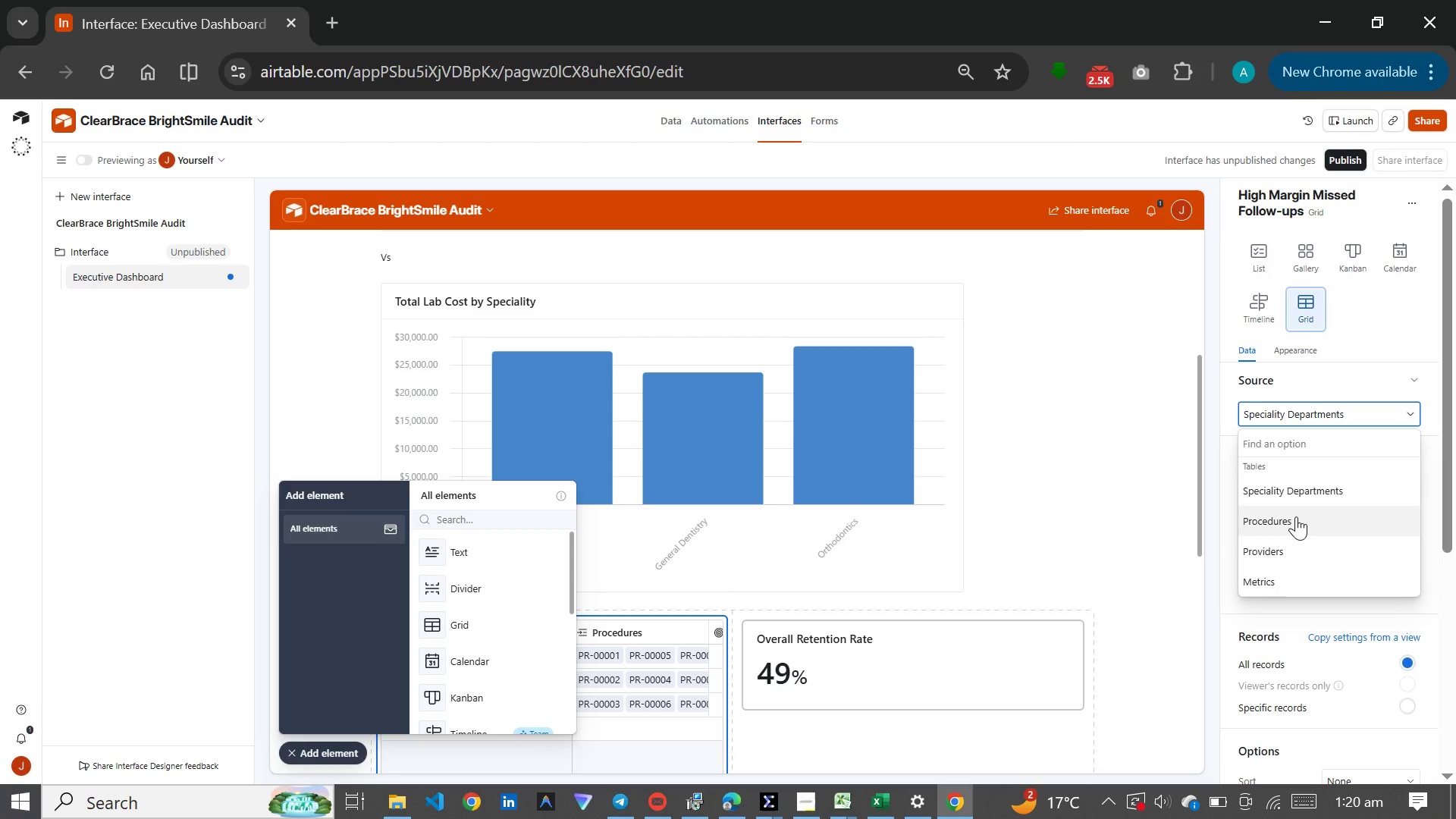 
left_click([1292, 522])
 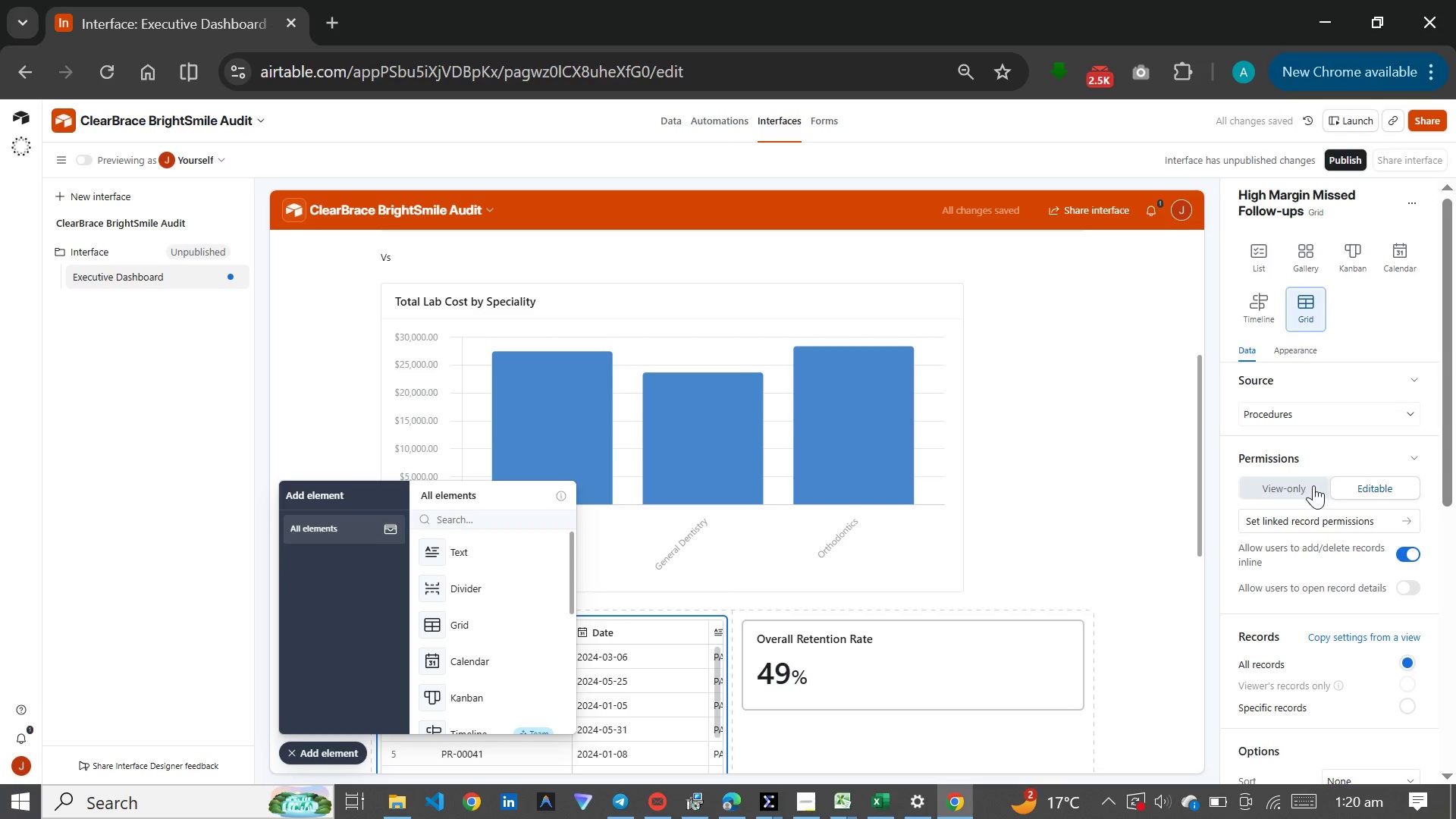 
wait(7.98)
 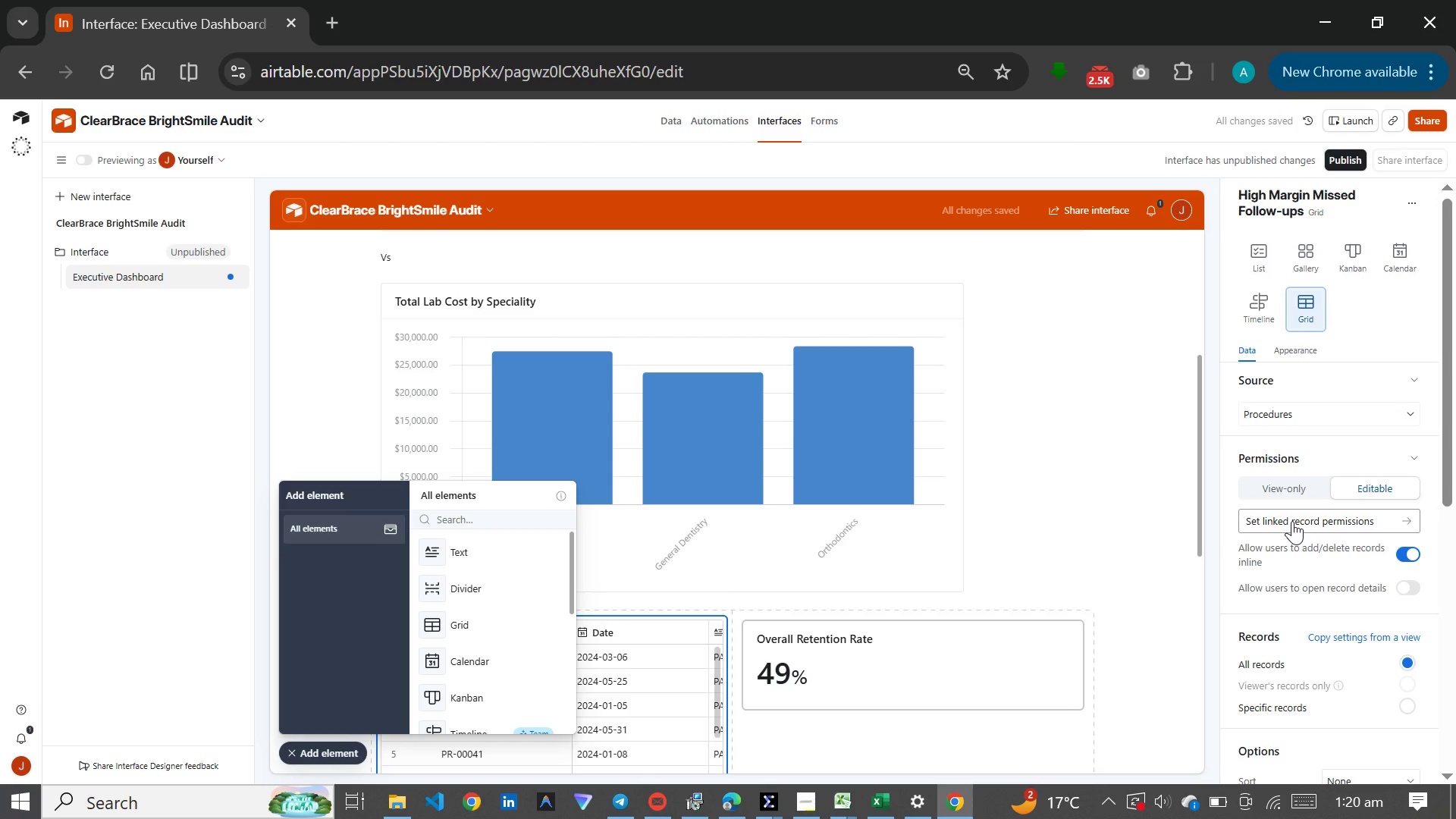 
left_click([1298, 492])
 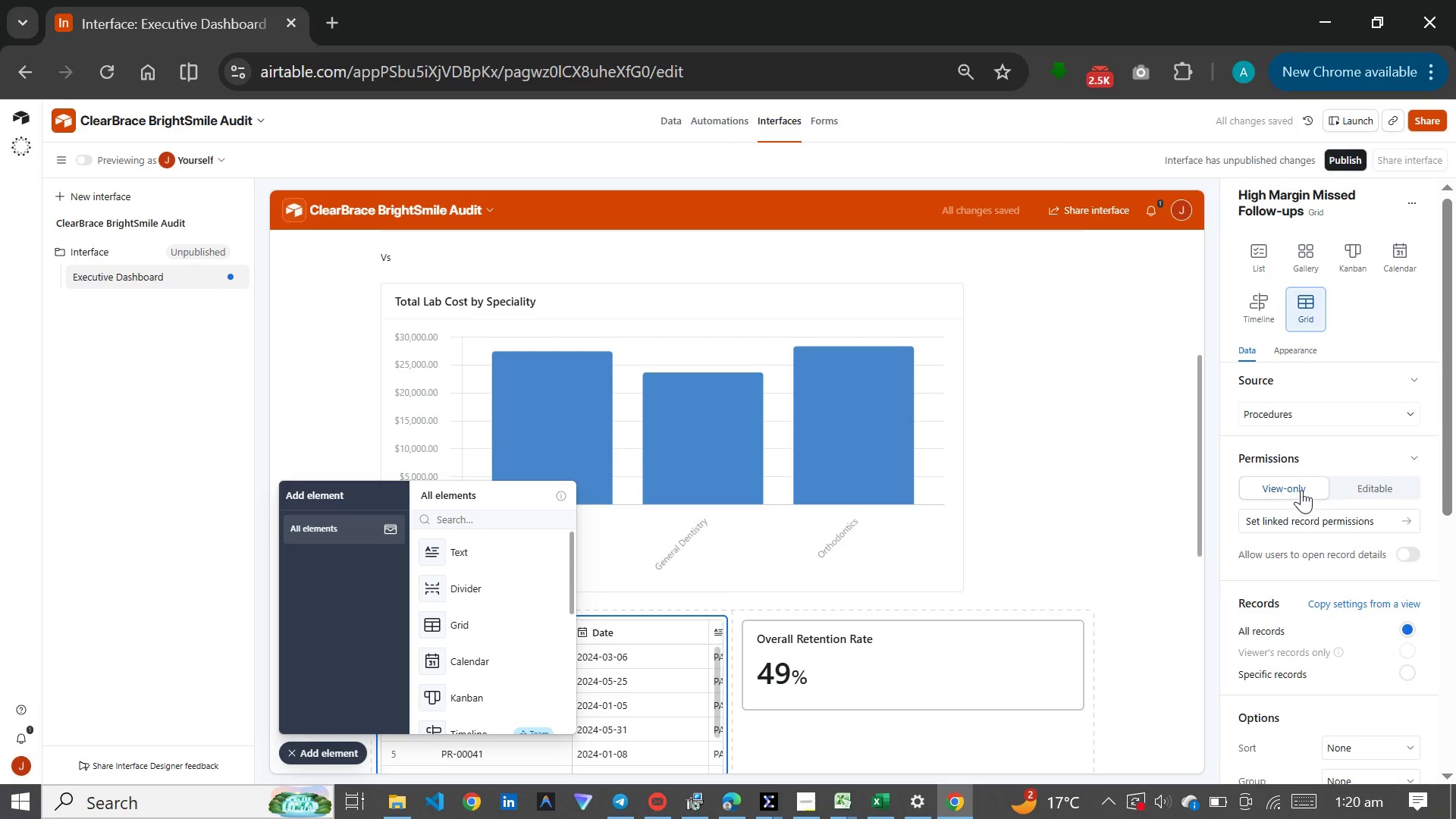 
left_click([1362, 482])
 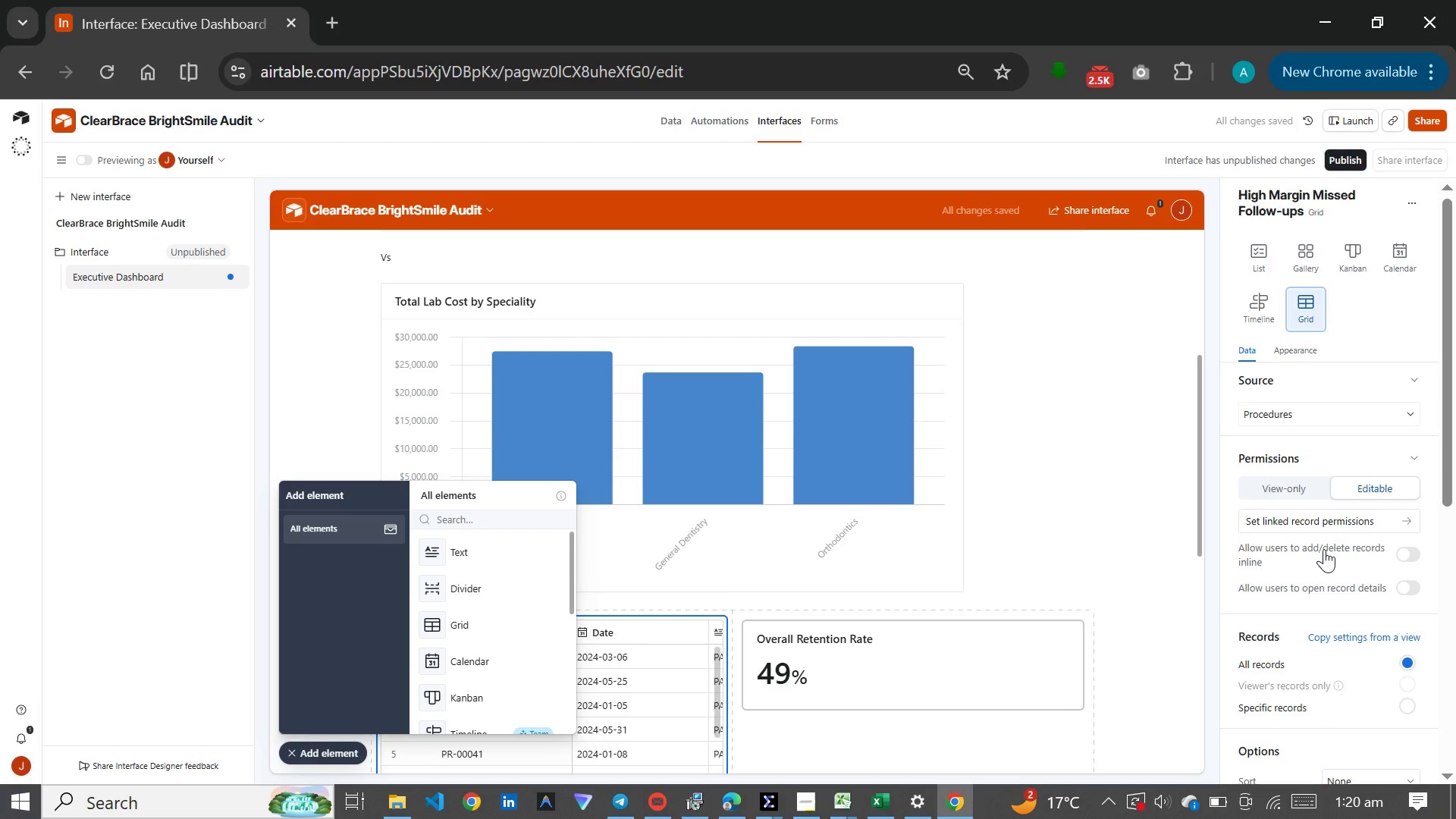 
scroll: coordinate [1314, 593], scroll_direction: down, amount: 6.0
 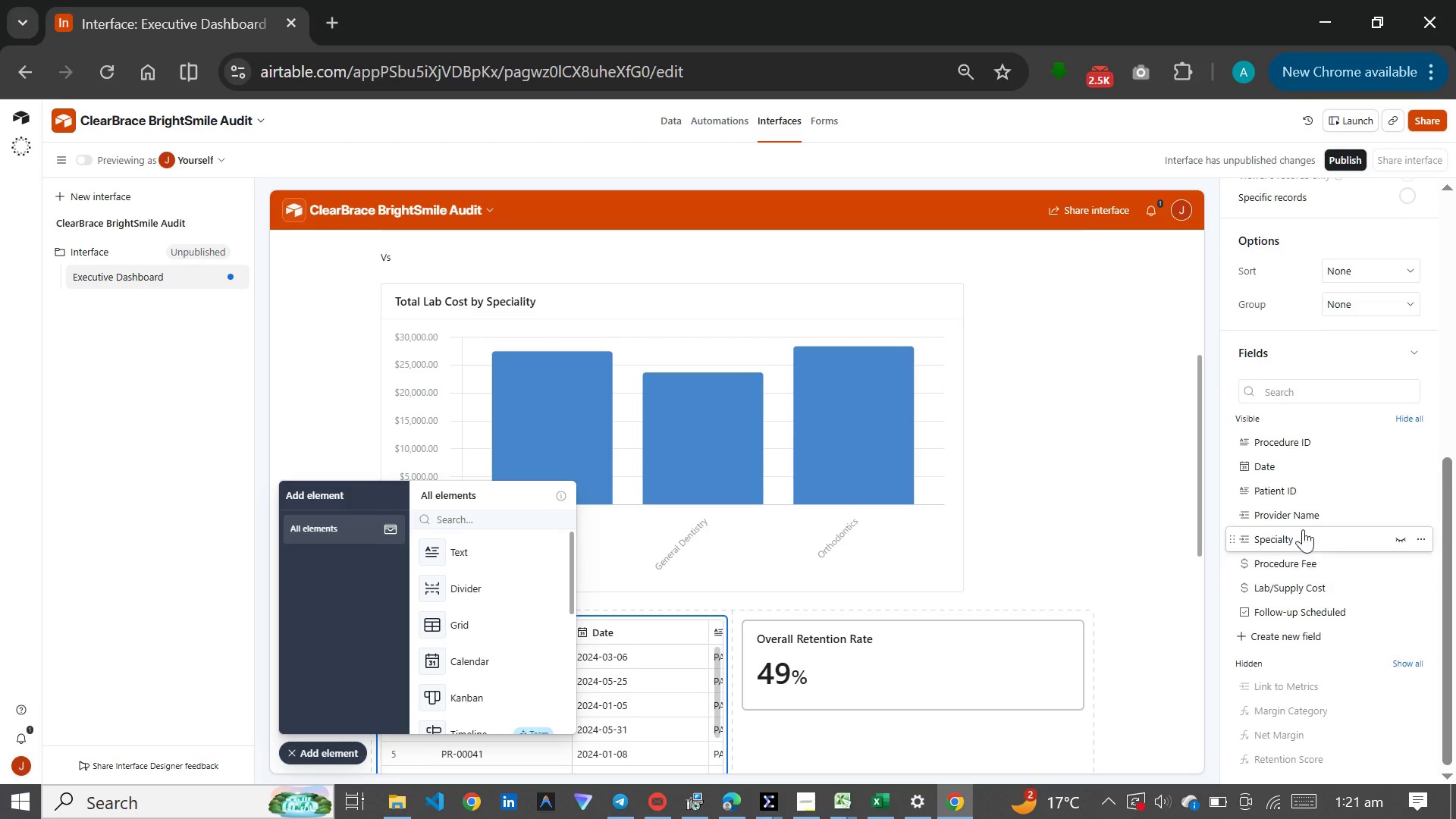 
scroll: coordinate [1303, 372], scroll_direction: up, amount: 1.0
 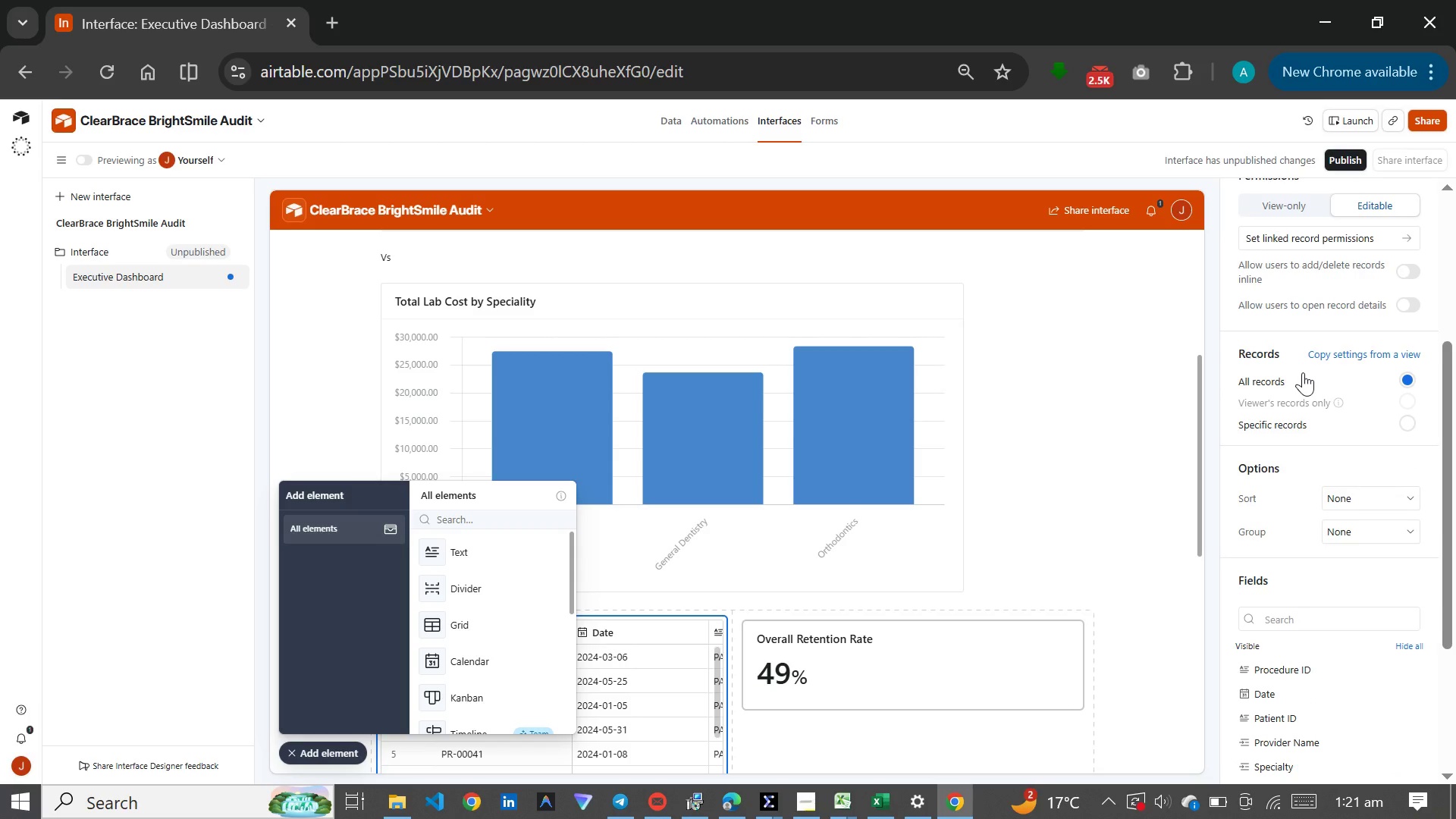 
wait(10.69)
 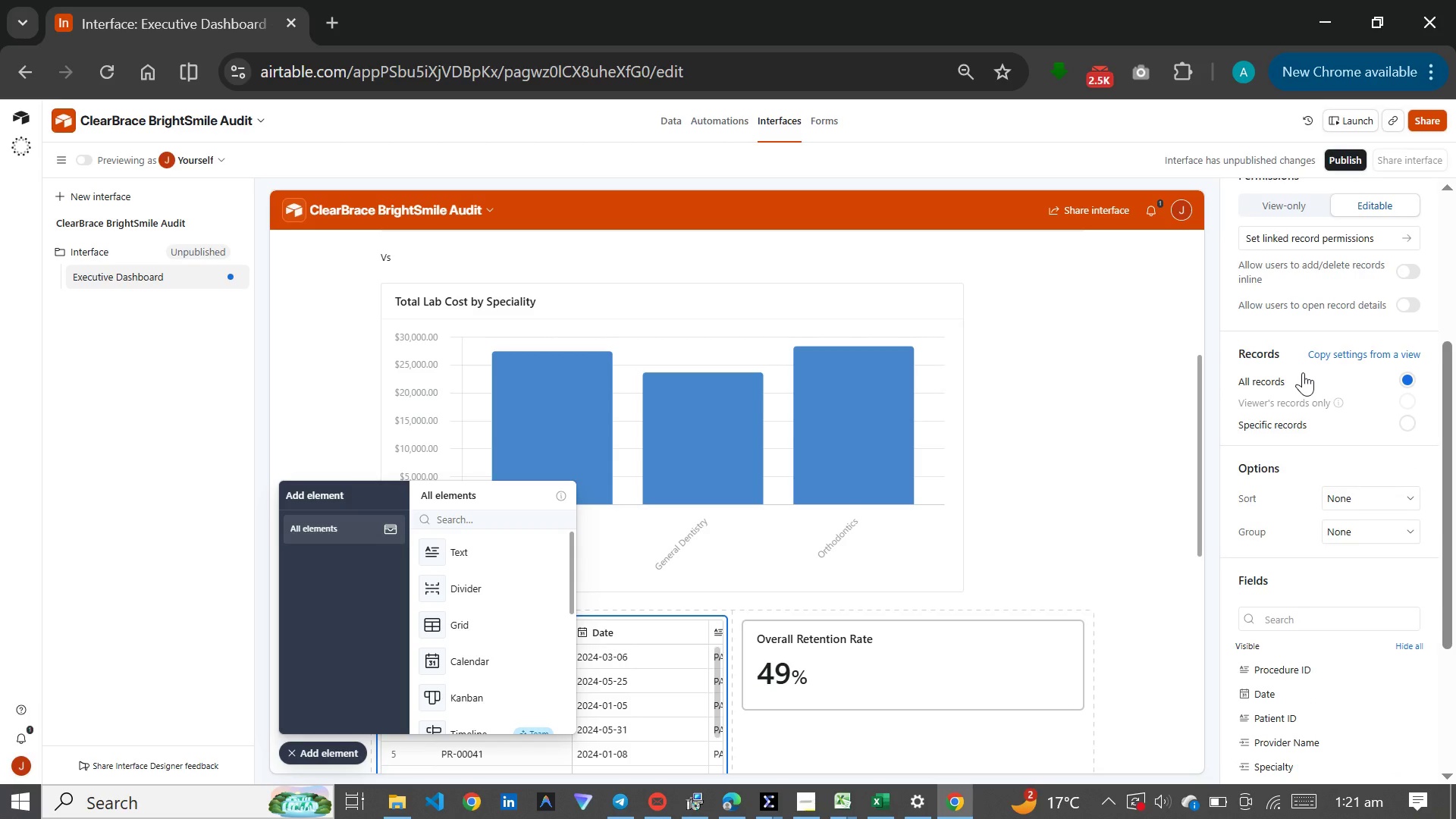 
scroll: coordinate [1313, 504], scroll_direction: down, amount: 2.0
 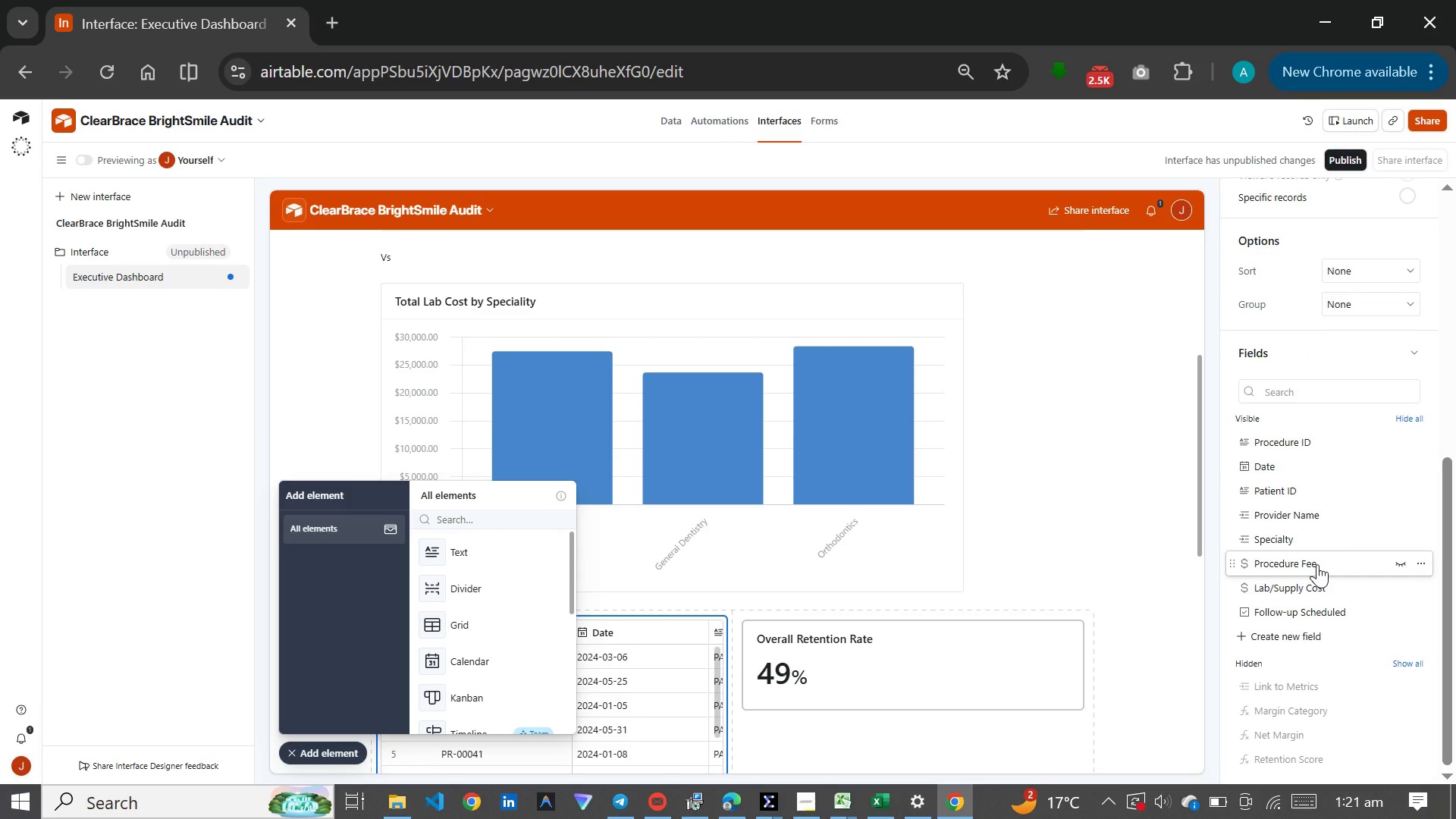 
wait(12.99)
 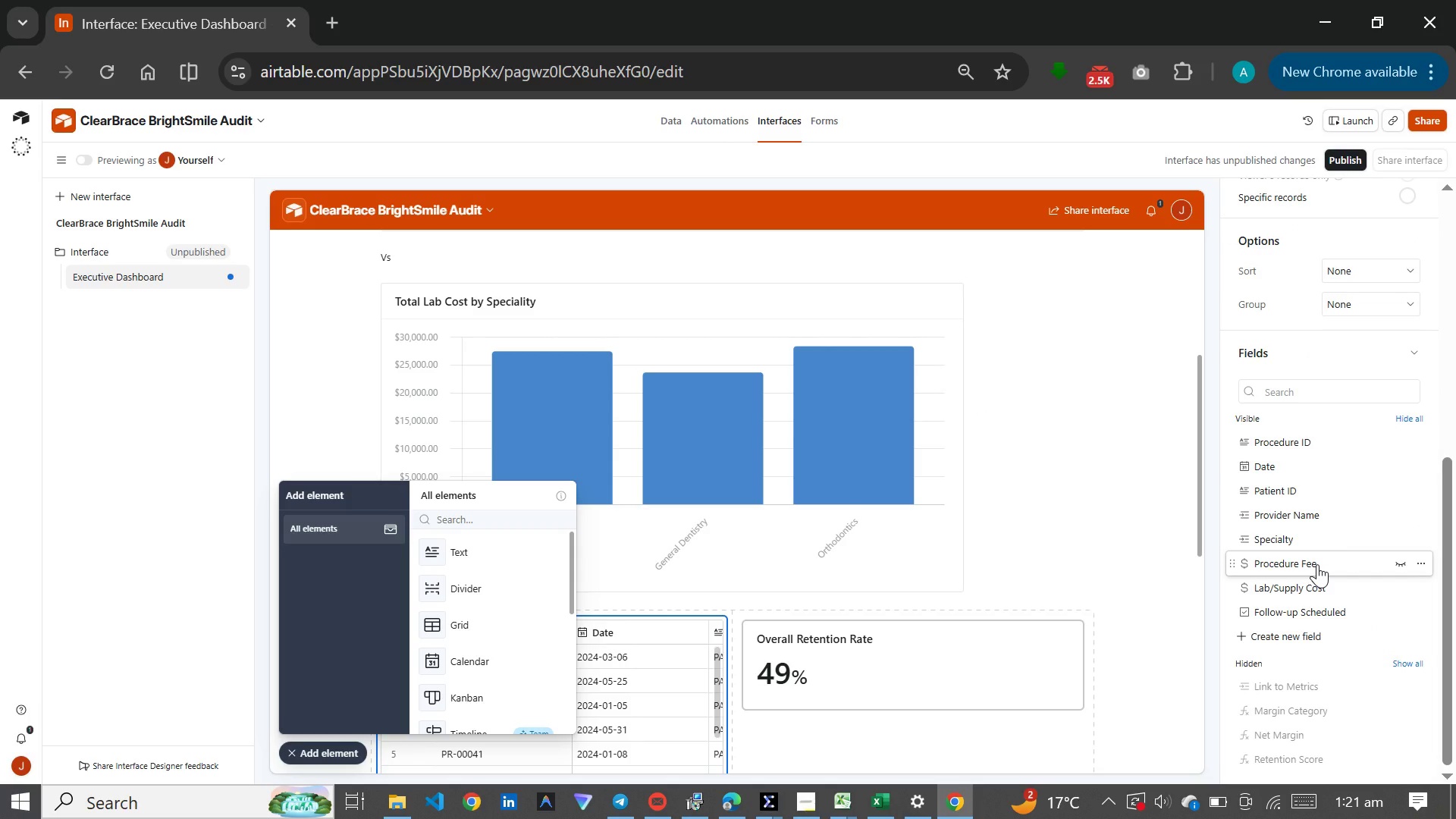 
scroll: coordinate [1364, 501], scroll_direction: up, amount: 2.0
 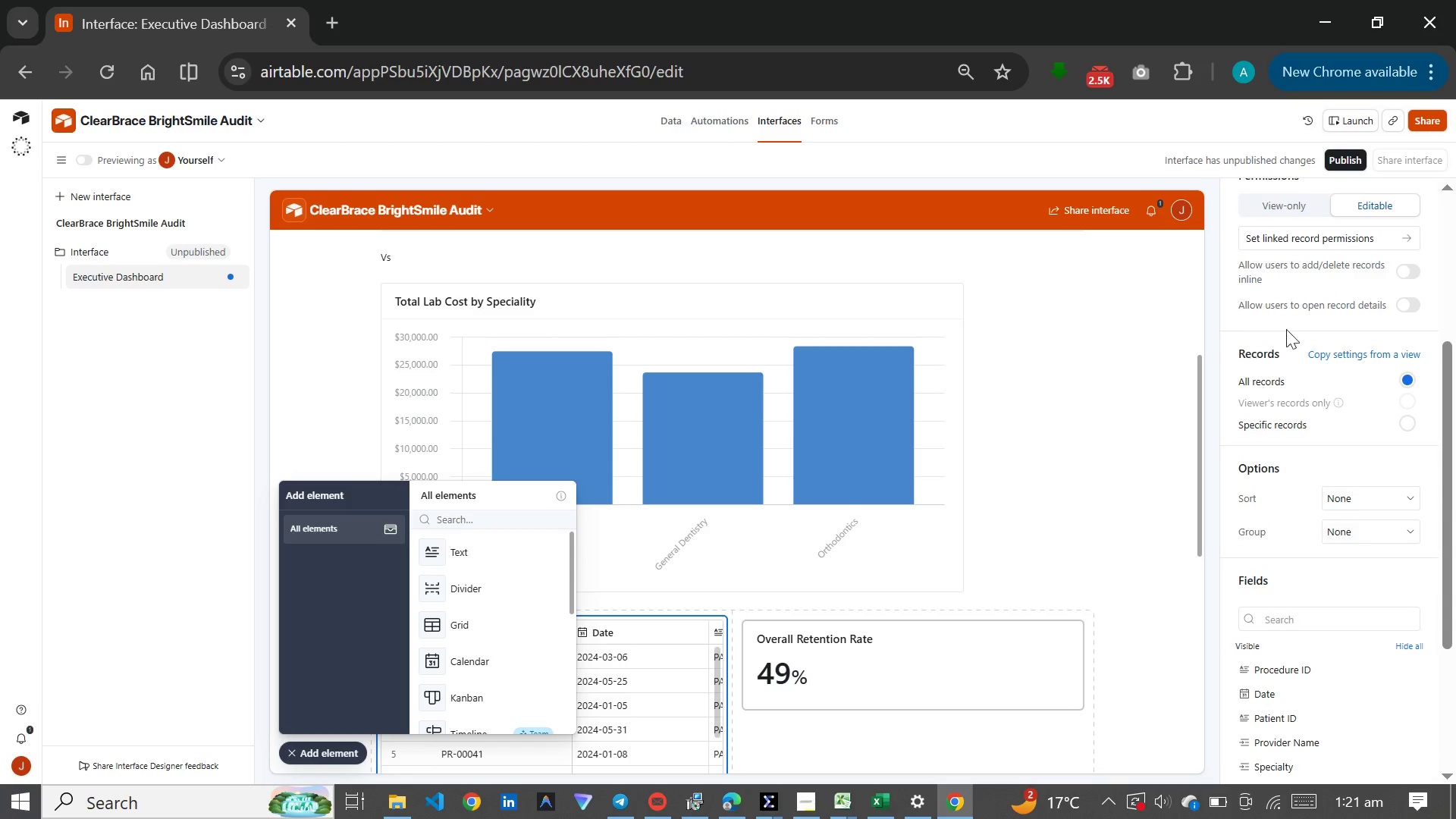 
left_click([1294, 485])
 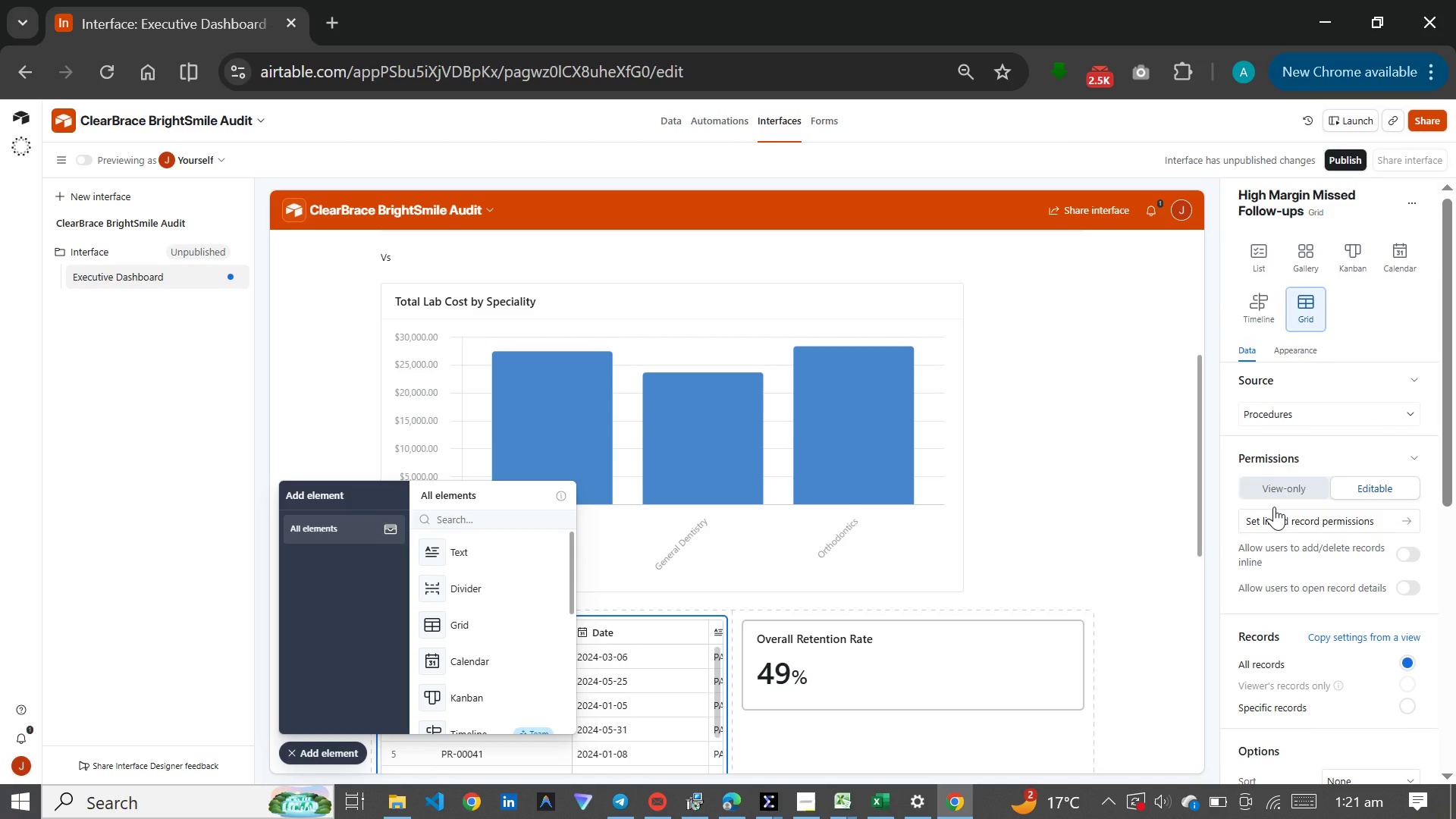 
scroll: coordinate [1289, 318], scroll_direction: up, amount: 3.0
 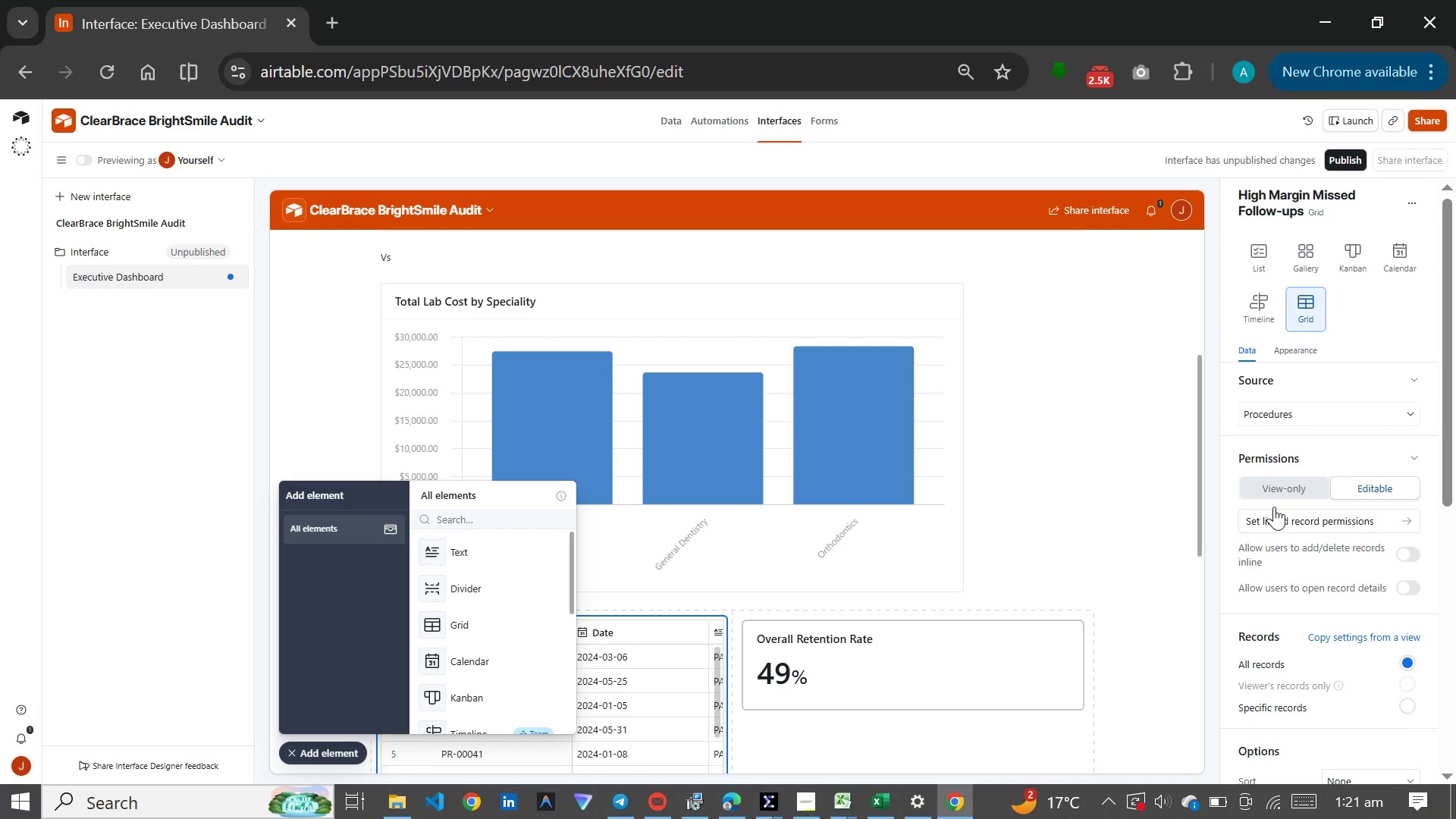 
scroll: coordinate [1300, 554], scroll_direction: down, amount: 5.0
 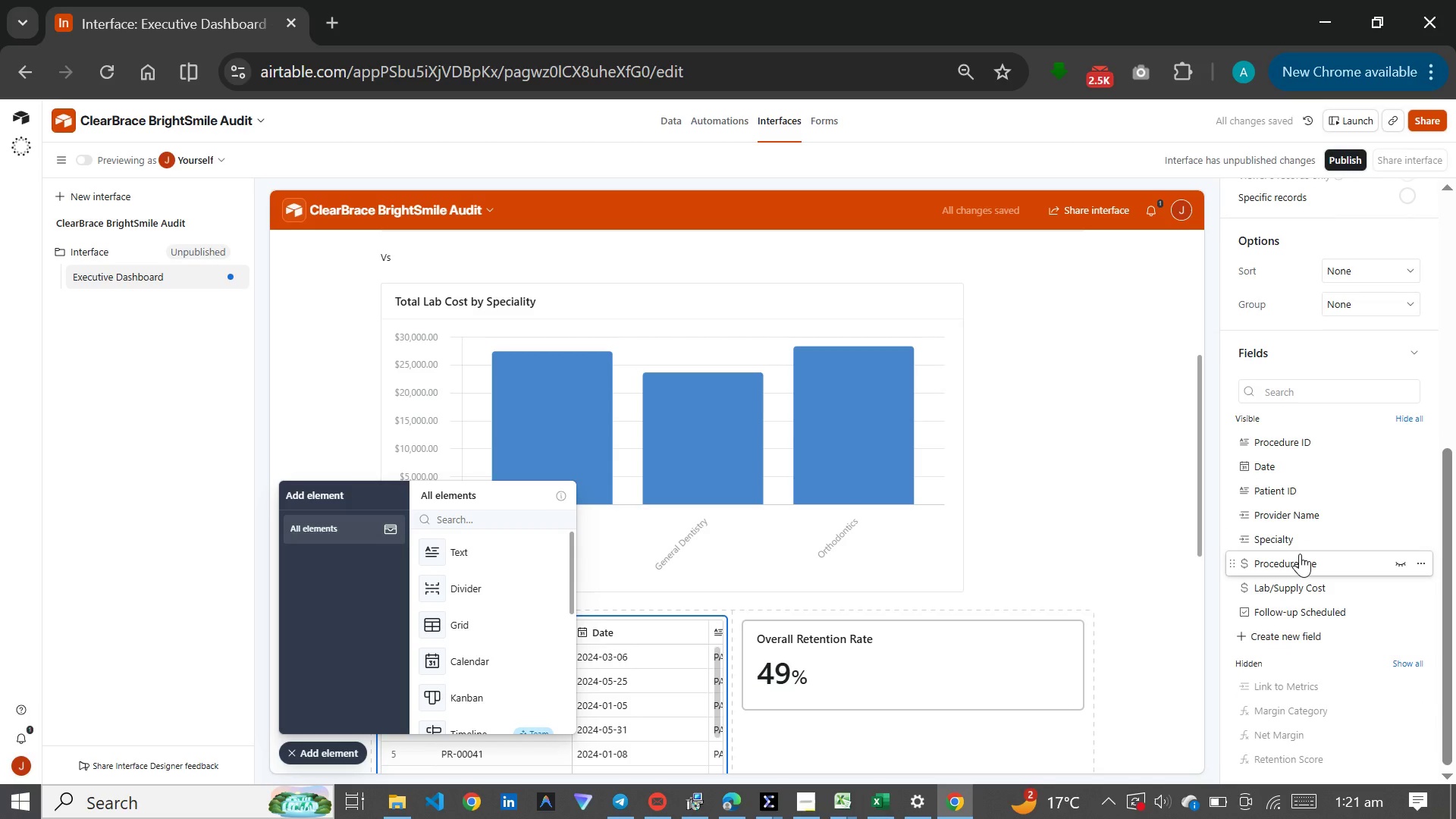 
scroll: coordinate [1300, 554], scroll_direction: up, amount: 5.0
 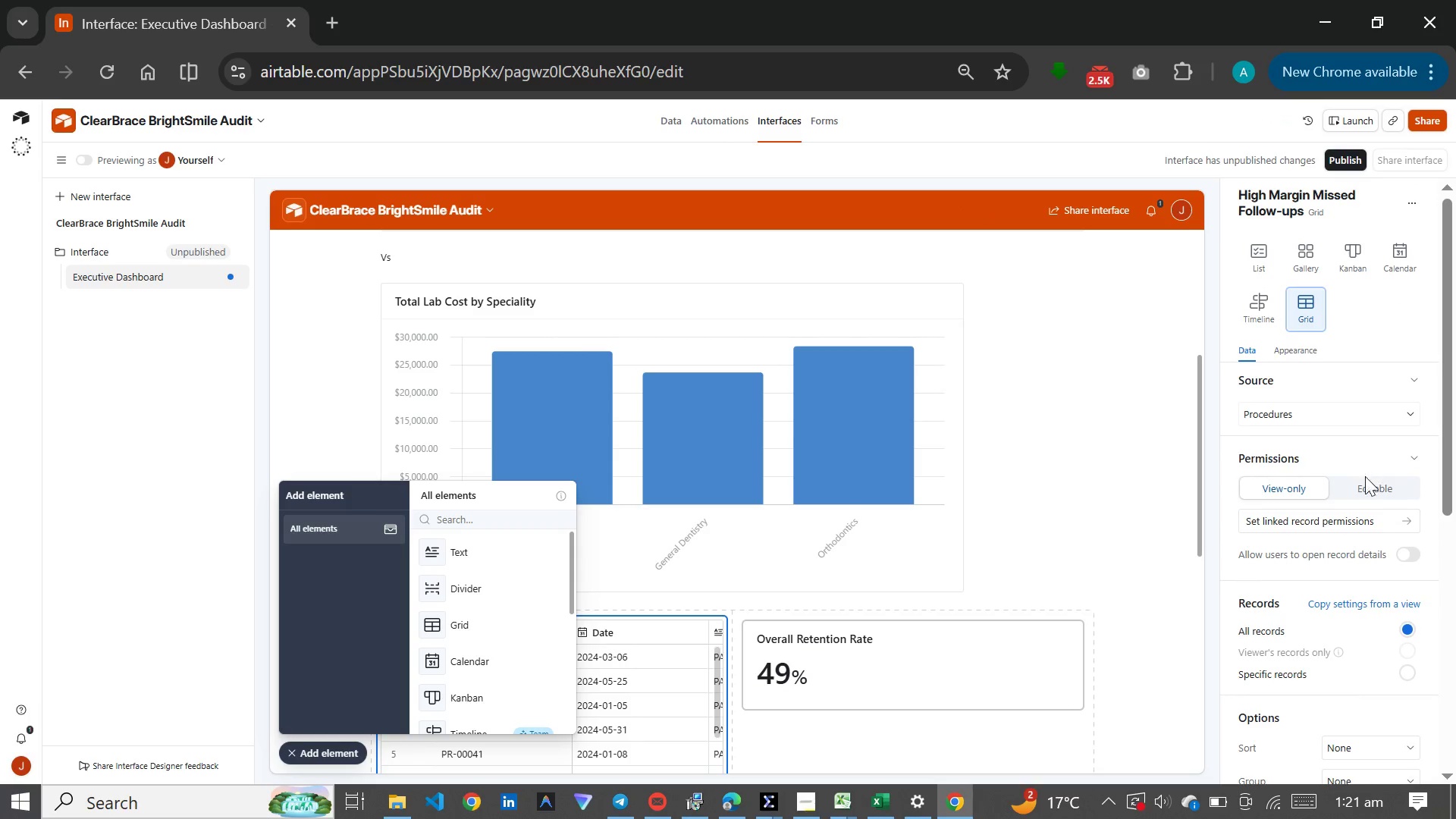 
left_click([1365, 482])
 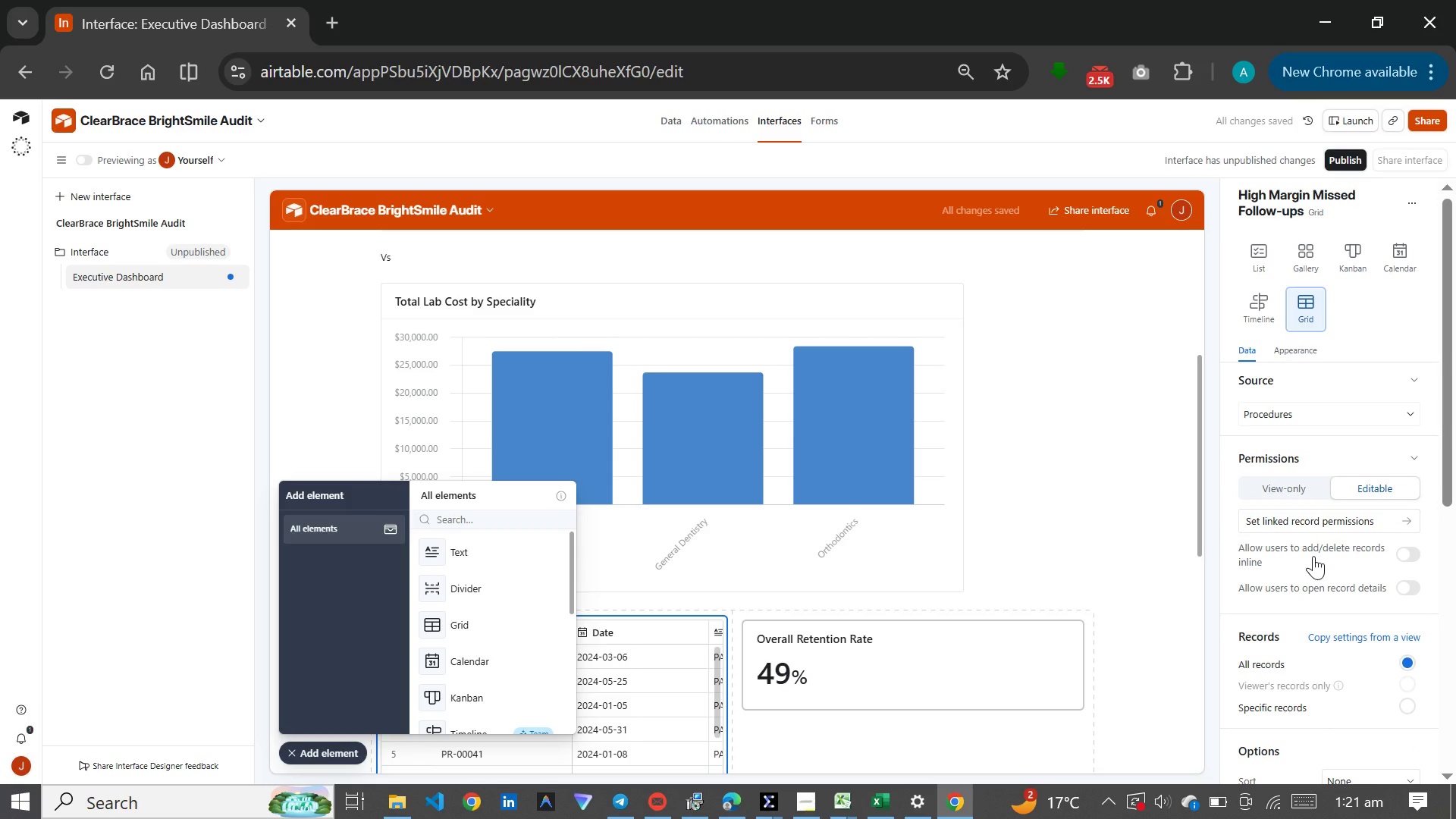 
wait(5.06)
 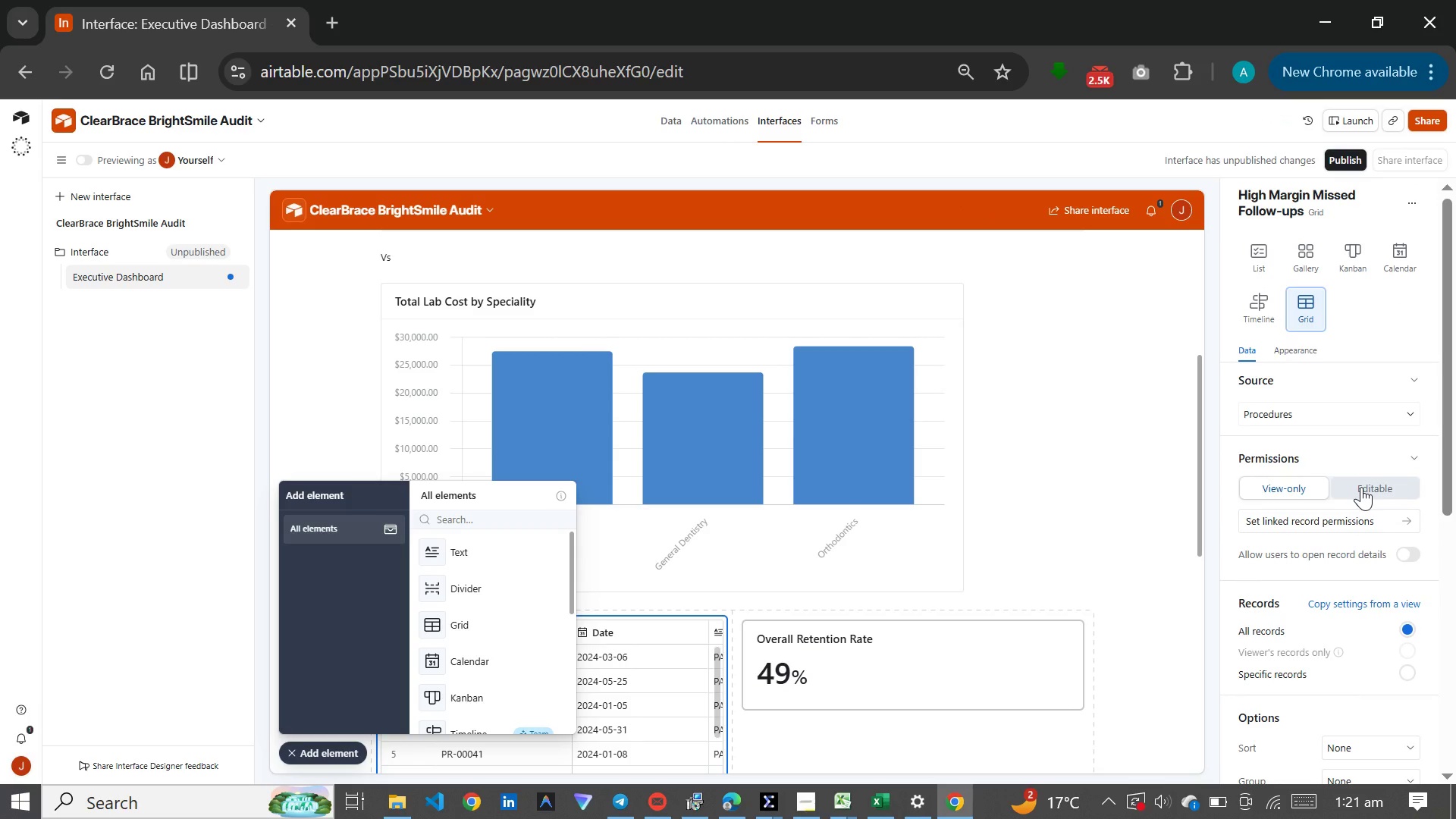 
scroll: coordinate [1313, 554], scroll_direction: down, amount: 5.0
 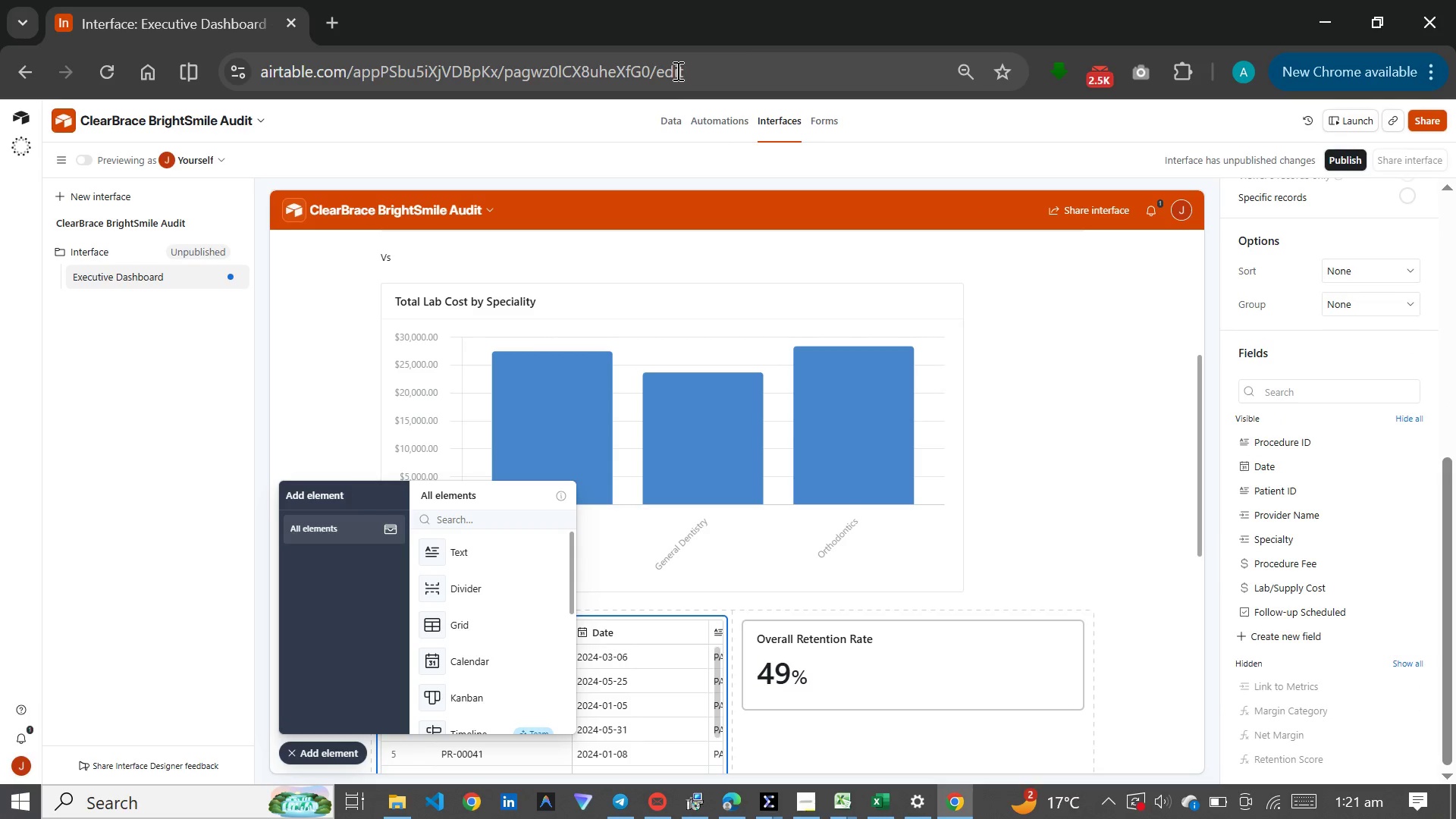 
left_click([673, 116])
 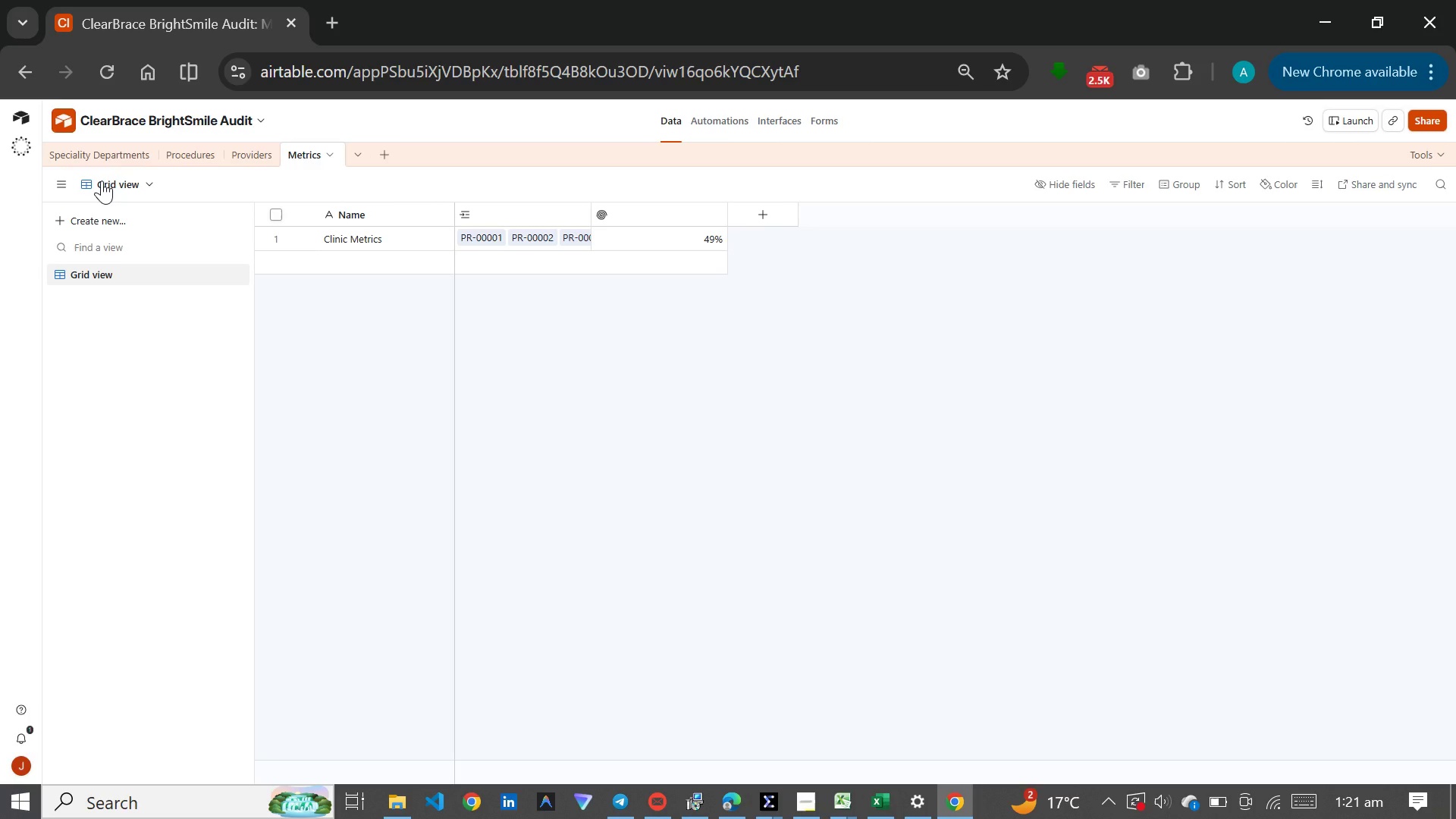 
wait(13.2)
 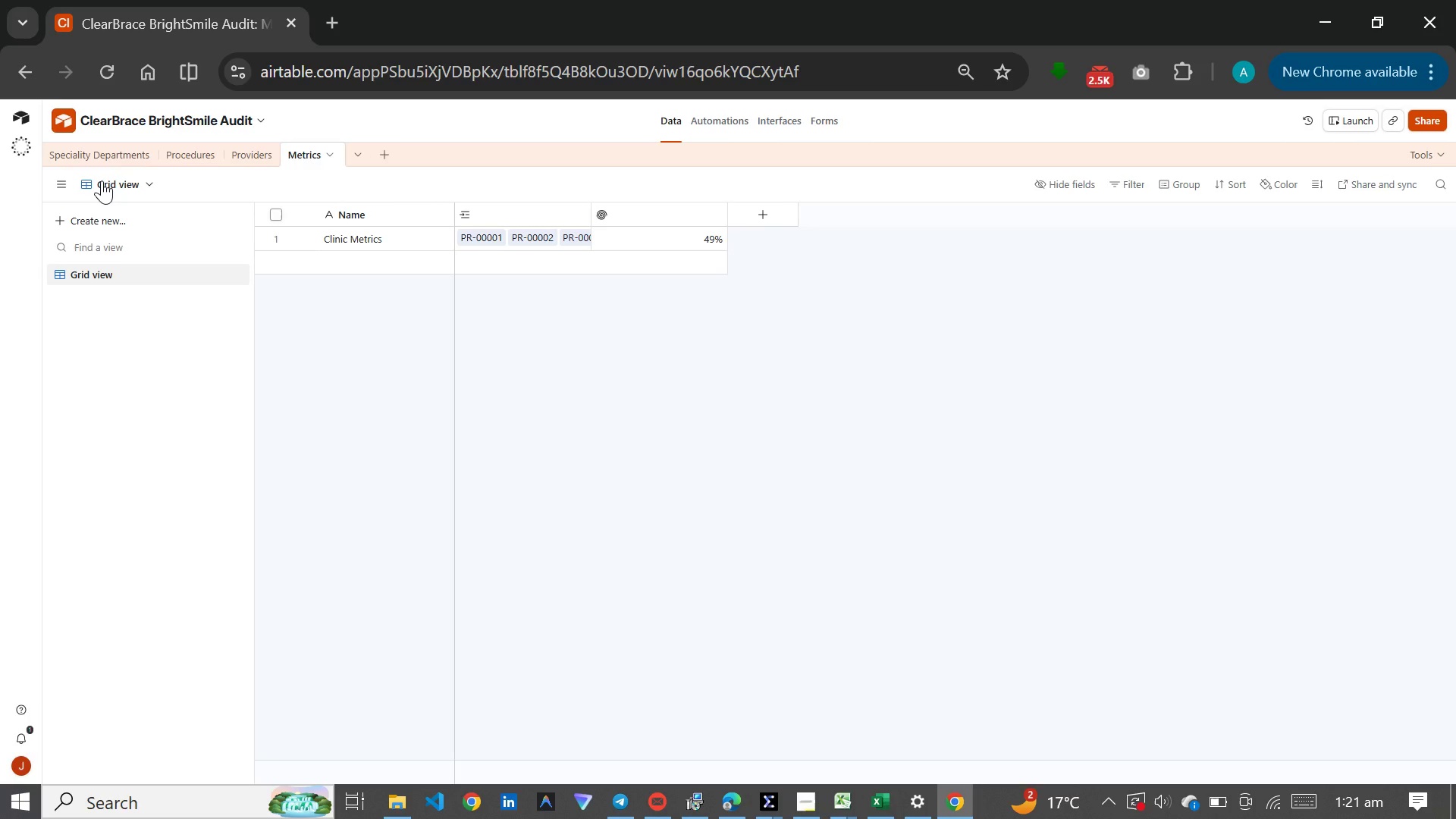 
double_click([179, 152])
 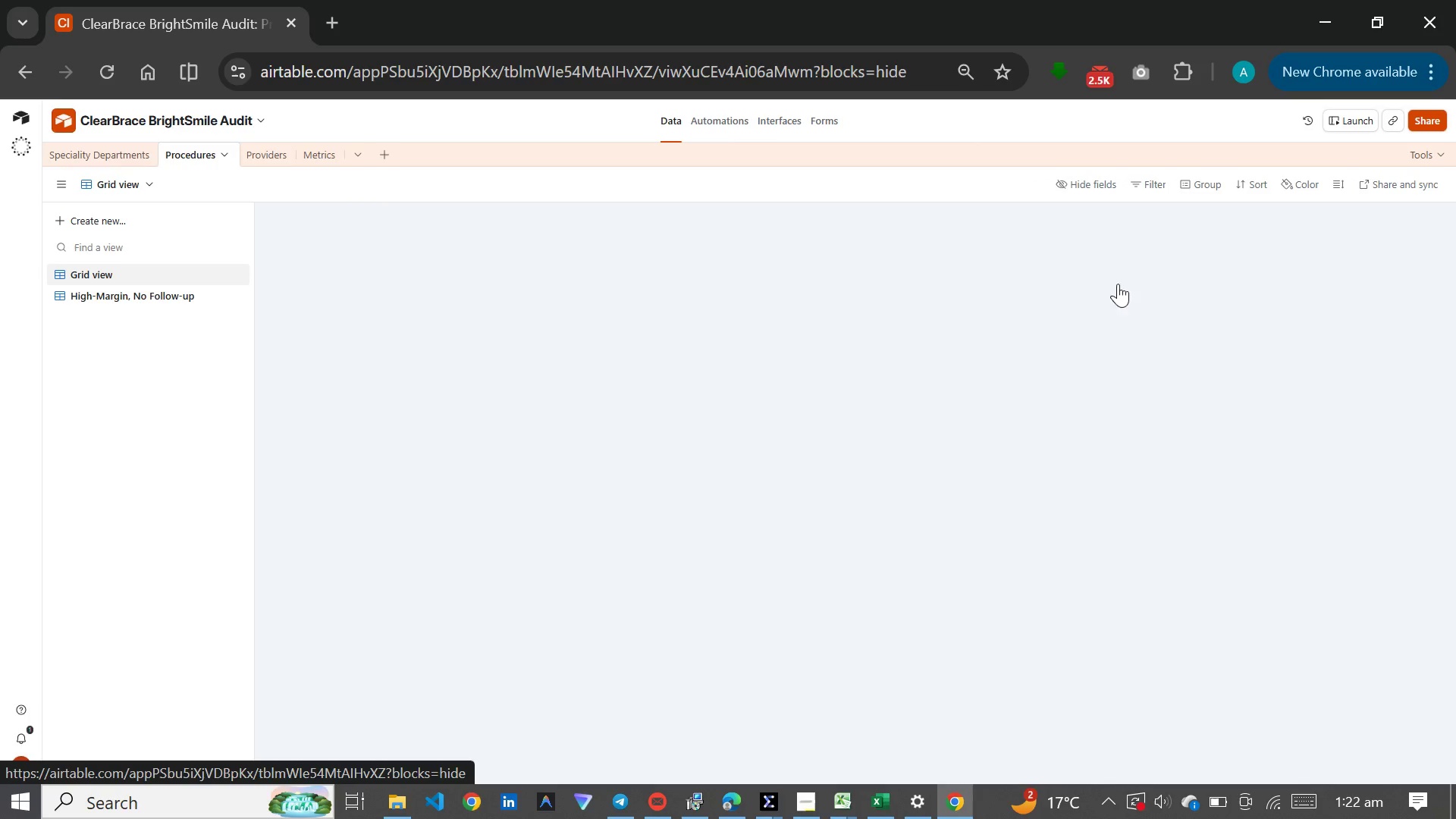 
mouse_move([1180, 354])
 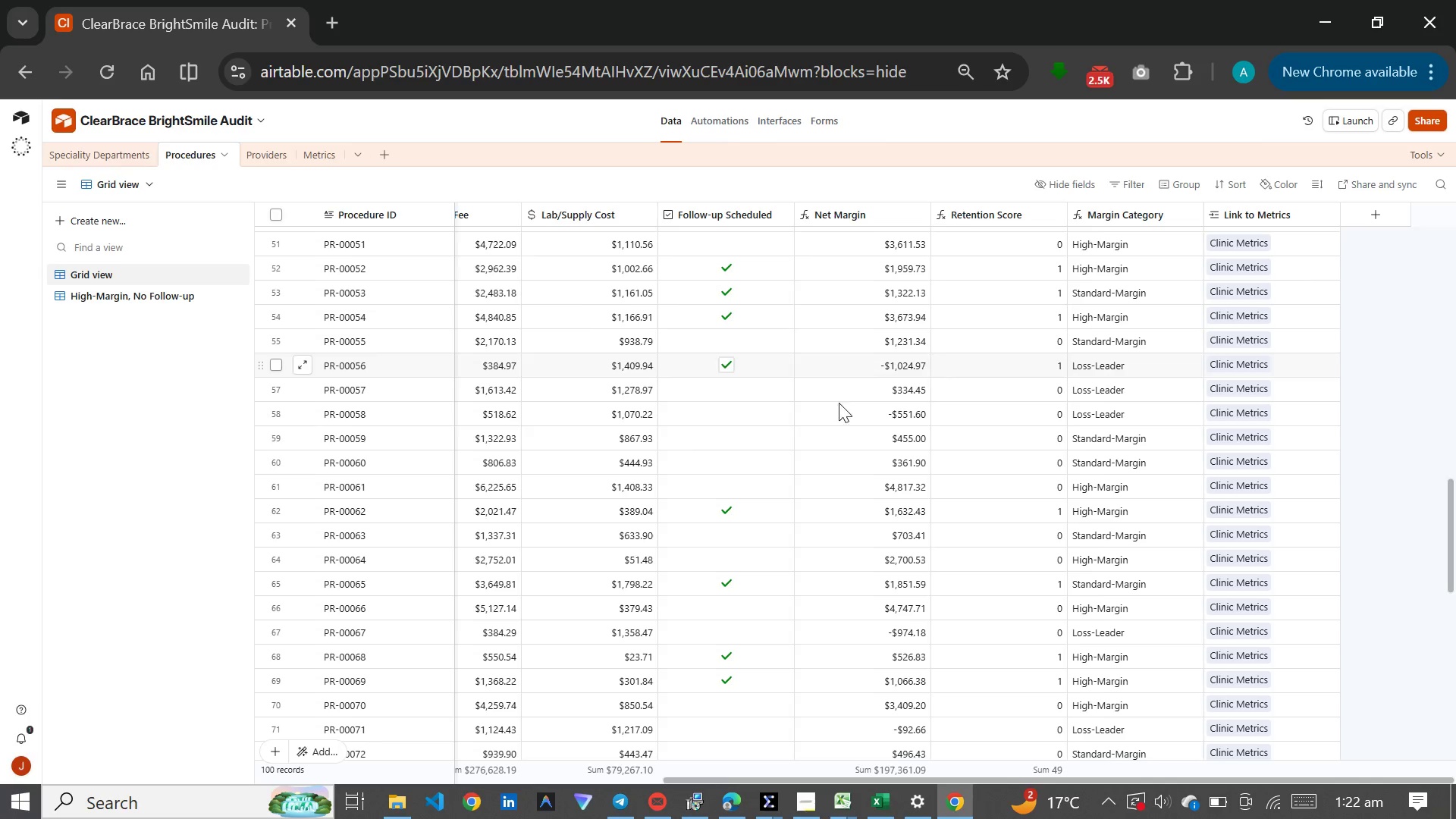 
left_click([465, 472])
 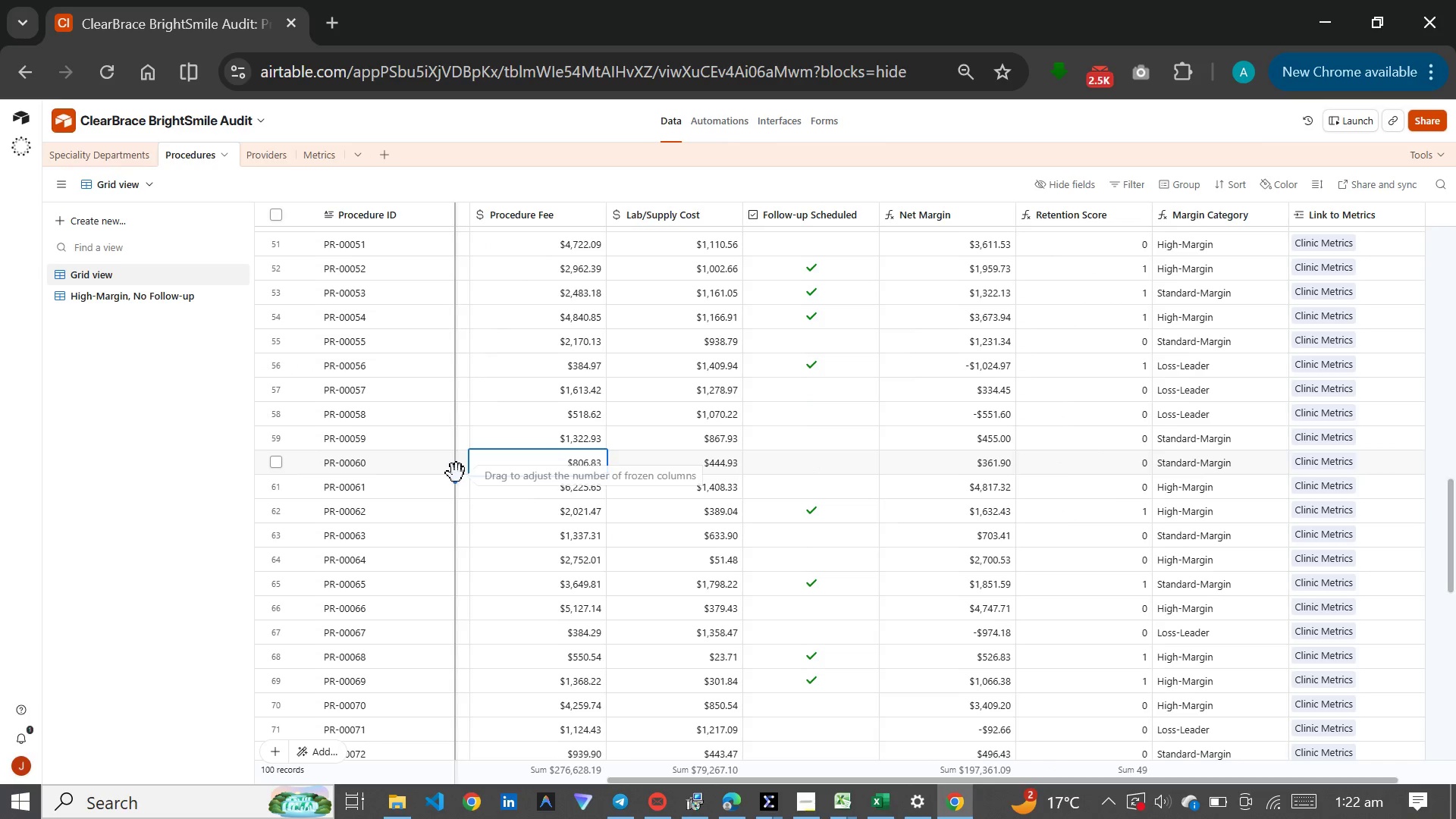 
left_click([462, 473])
 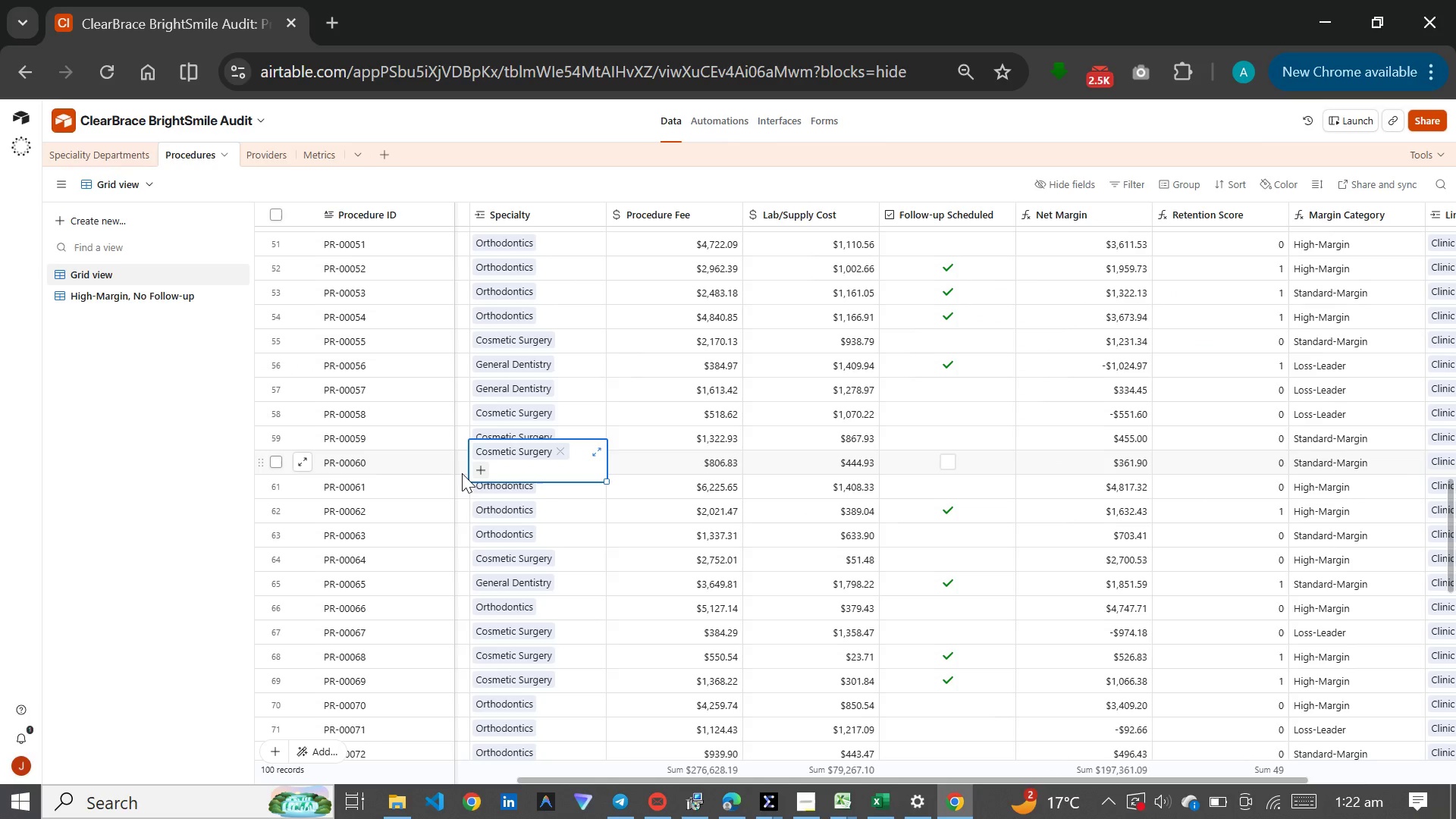 
left_click([462, 473])
 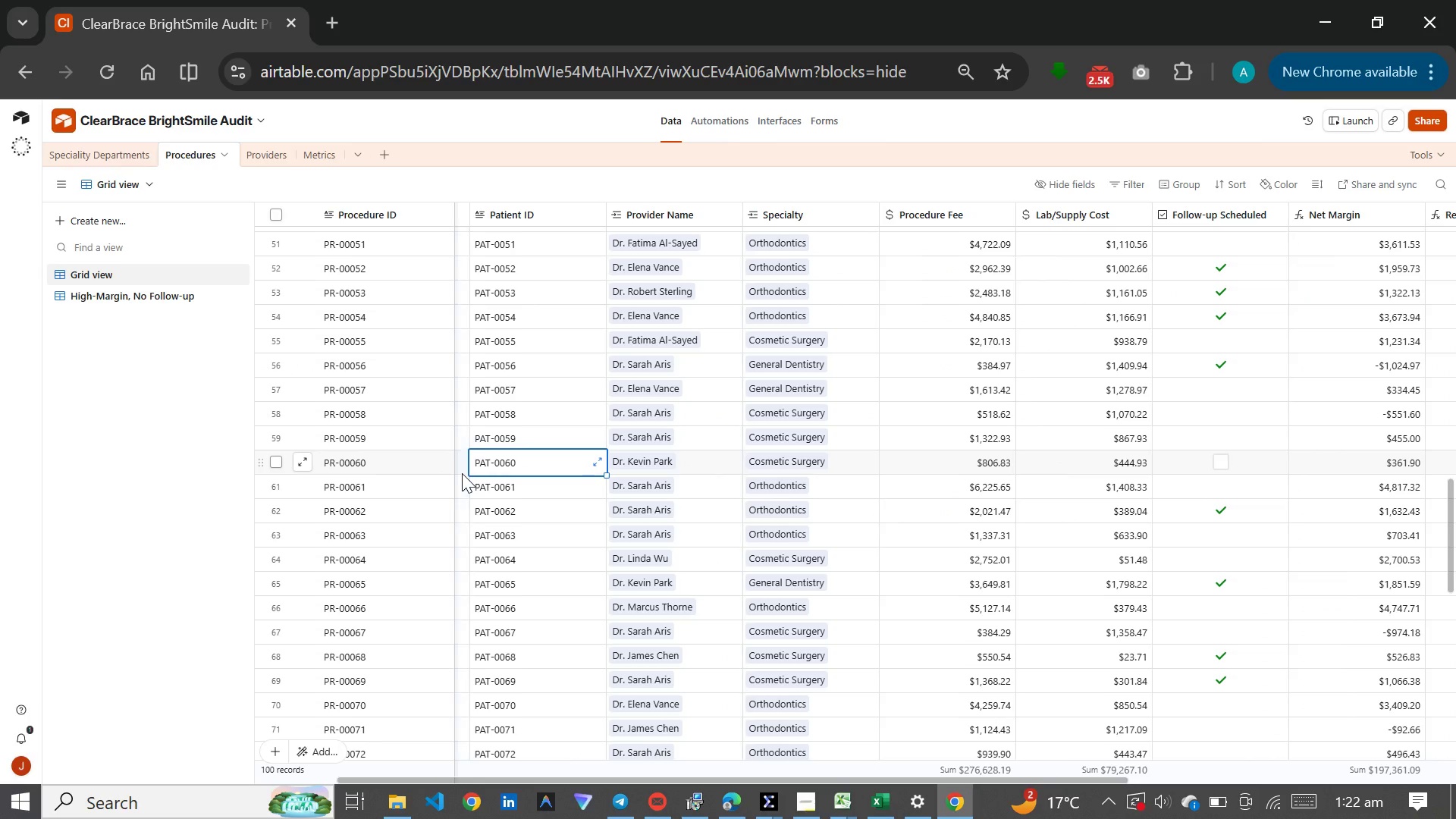 
double_click([462, 473])
 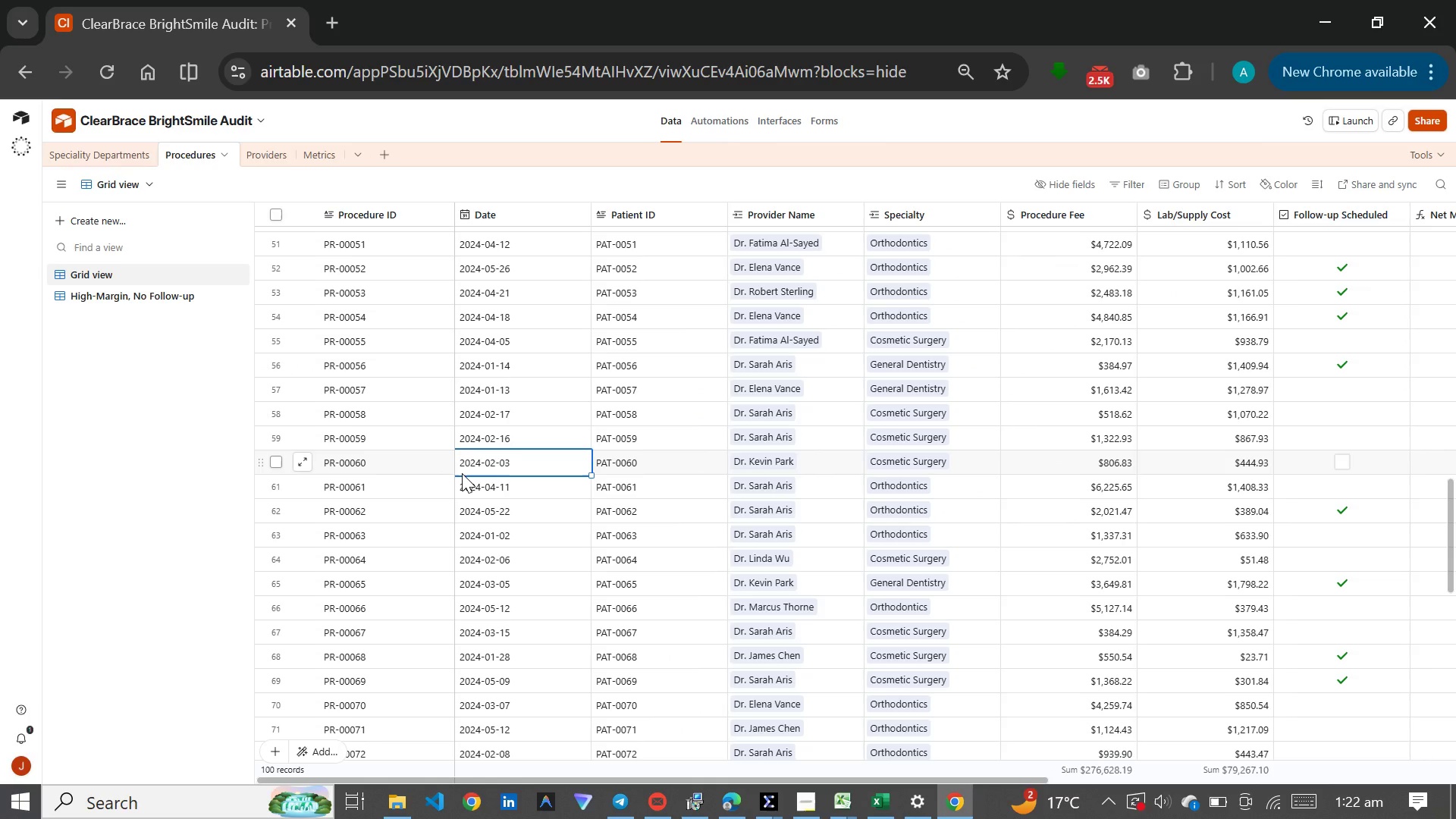 
left_click([462, 473])
 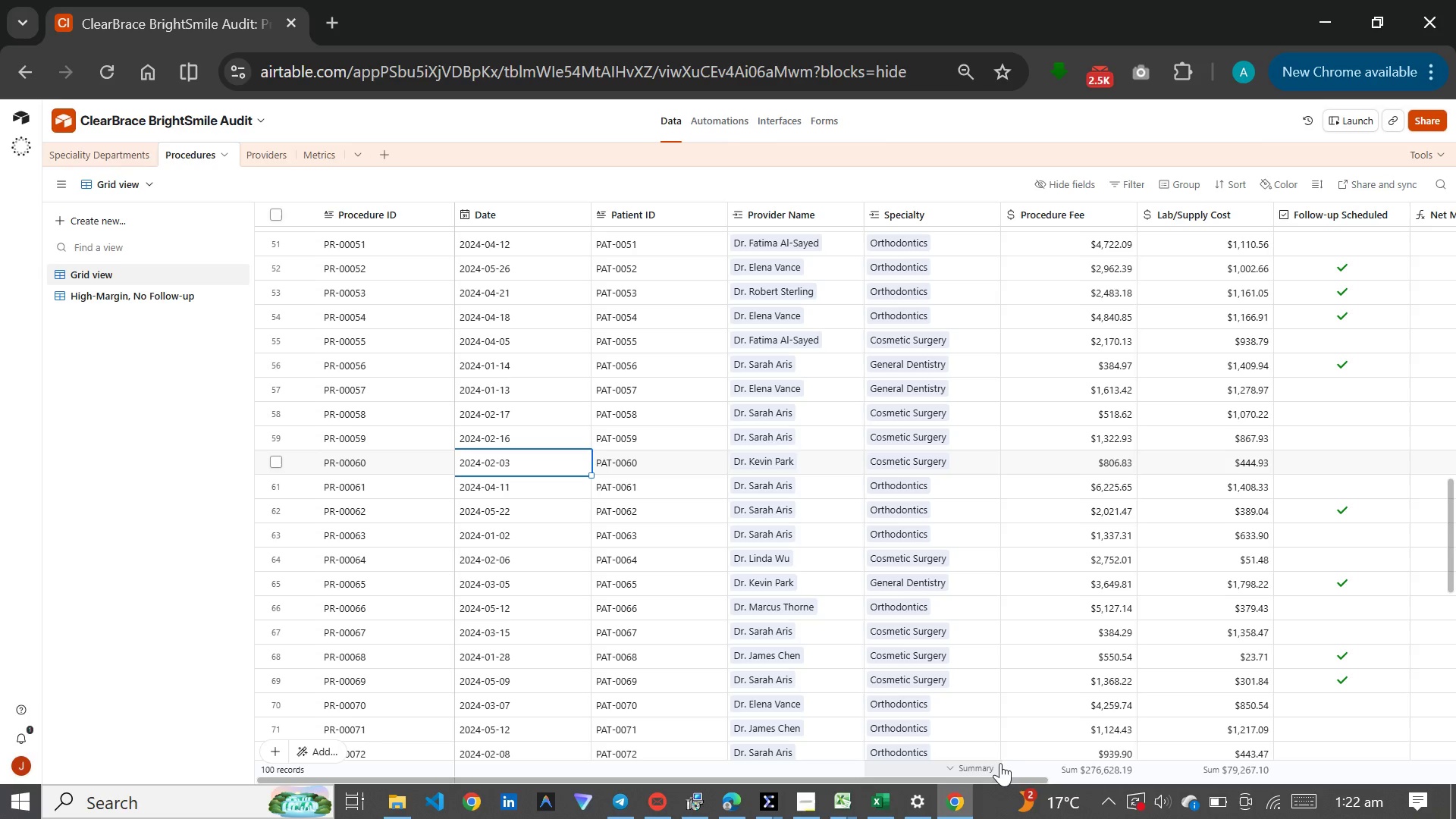 
left_click_drag(start_coordinate=[1006, 780], to_coordinate=[1376, 775])
 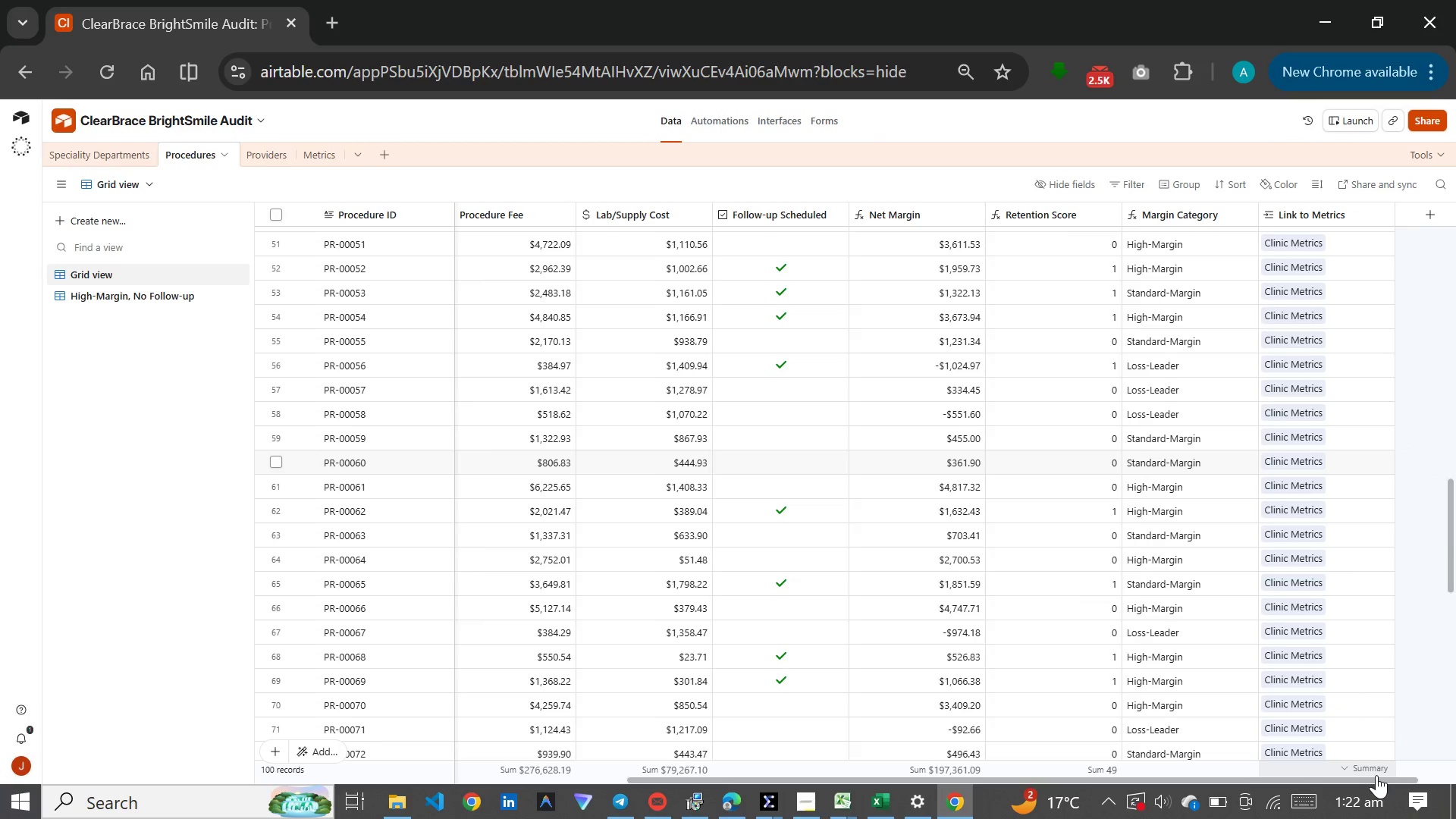 
left_click_drag(start_coordinate=[1376, 775], to_coordinate=[1417, 775])
 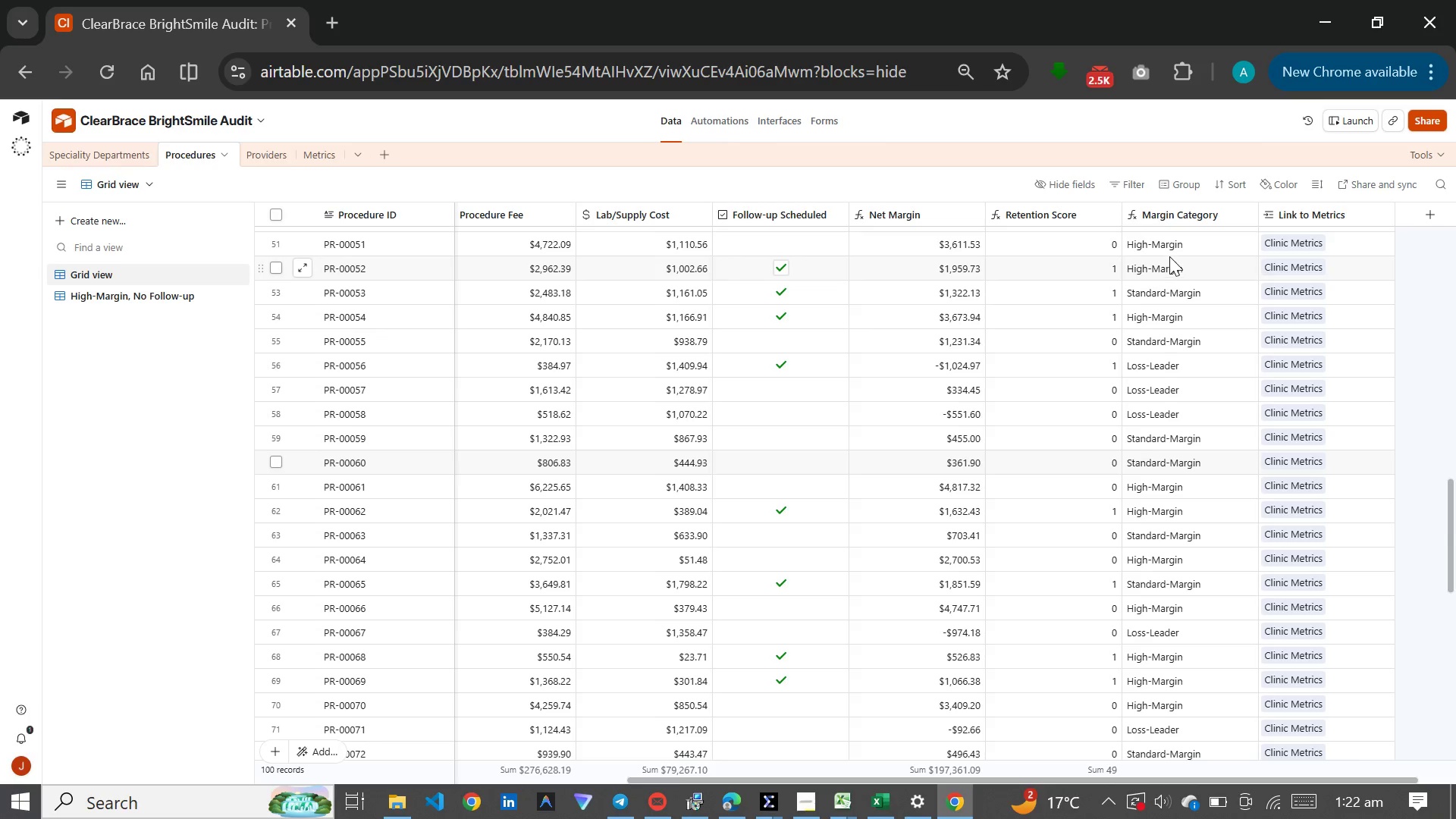 
wait(7.38)
 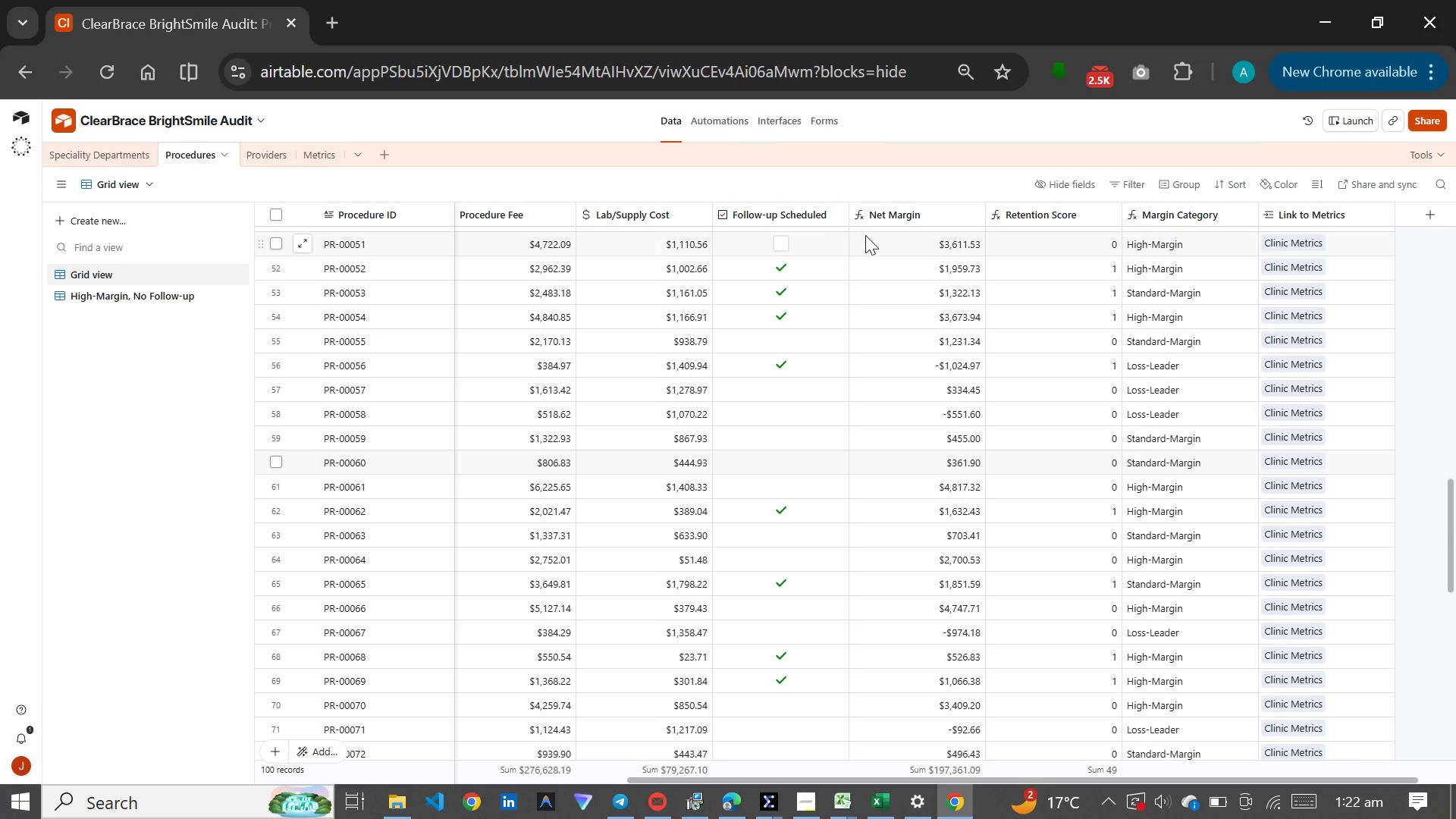 
scroll: coordinate [1158, 387], scroll_direction: down, amount: 2.0
 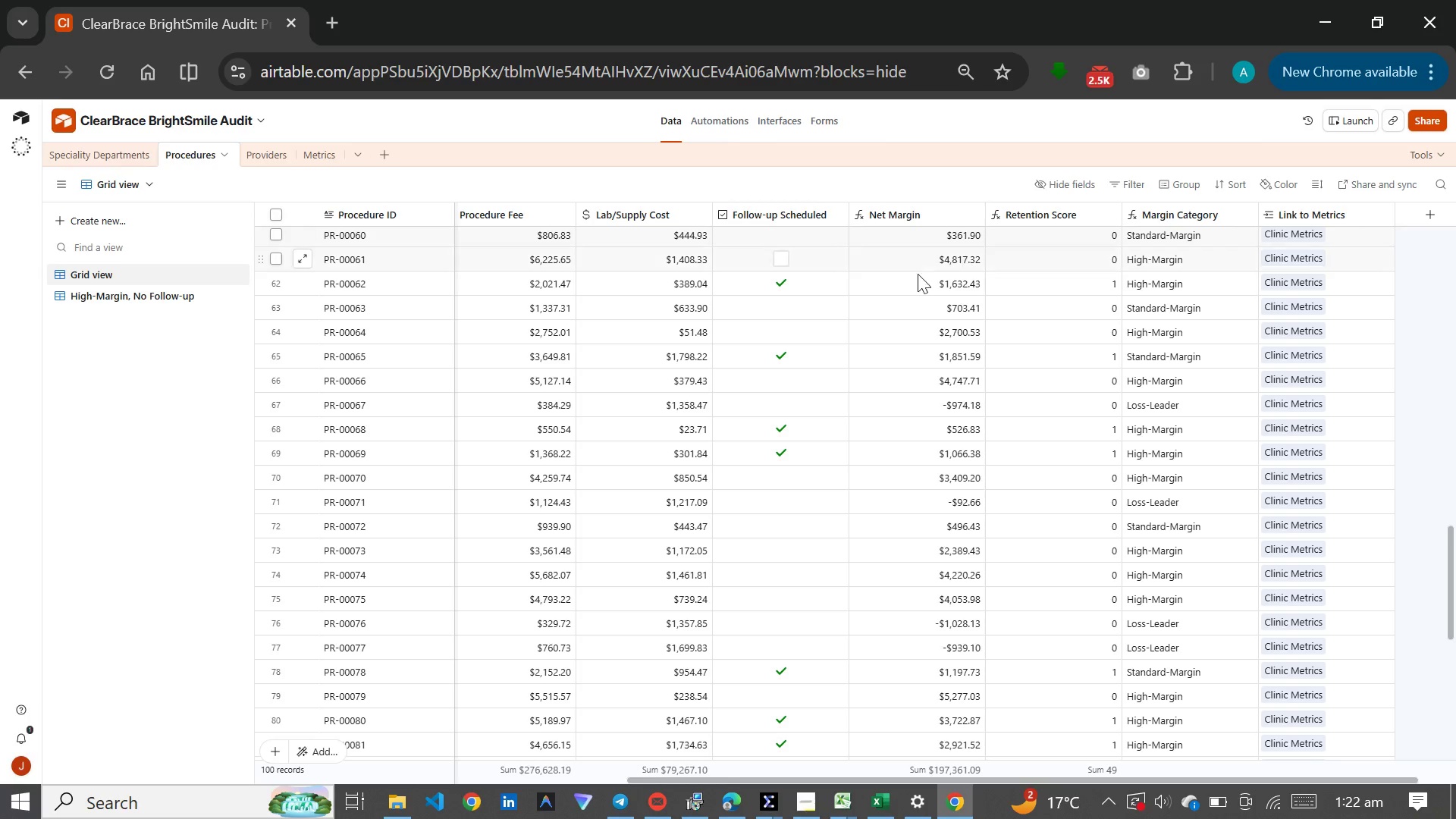 
wait(5.25)
 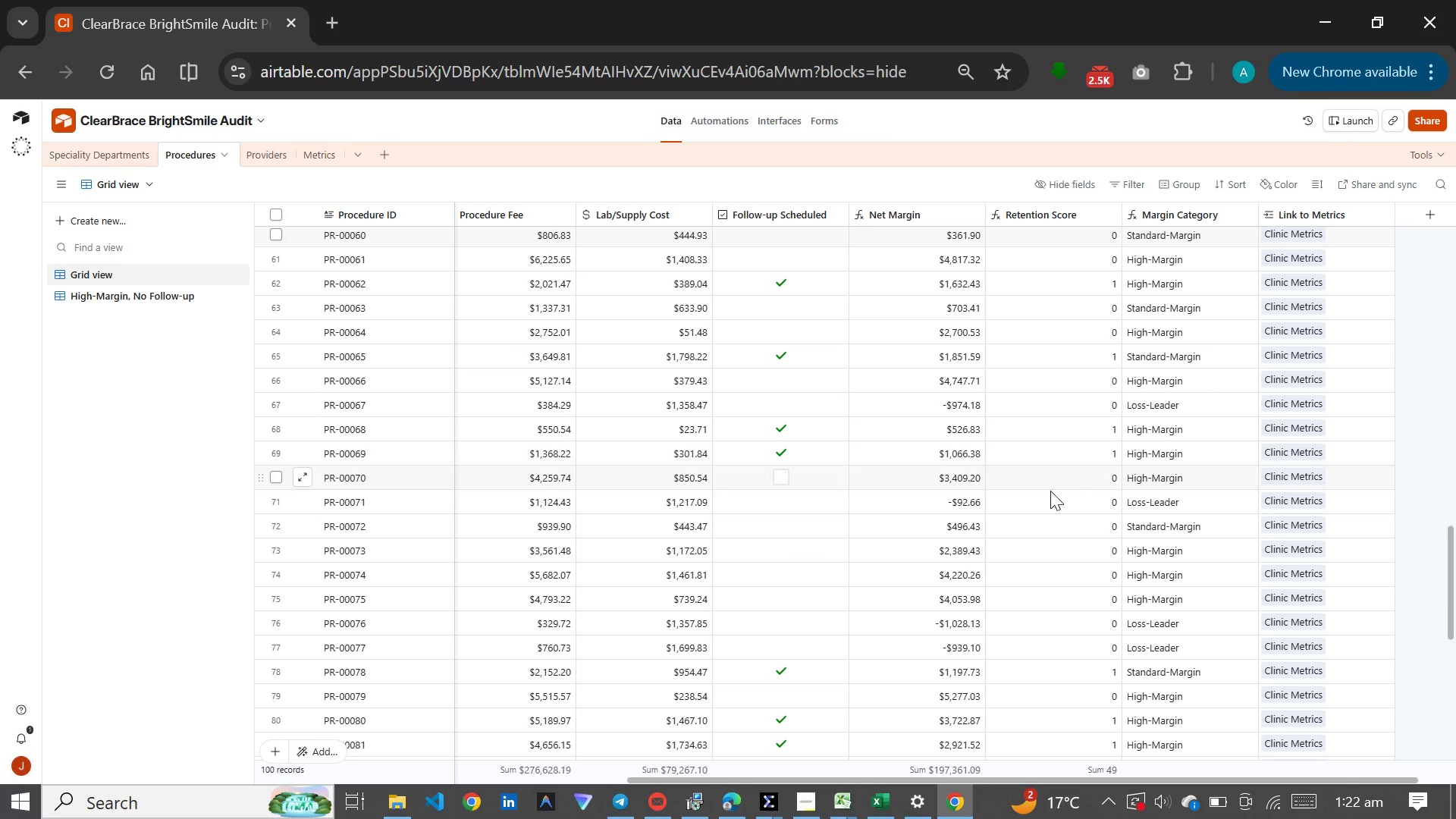 
mouse_move([165, 292])
 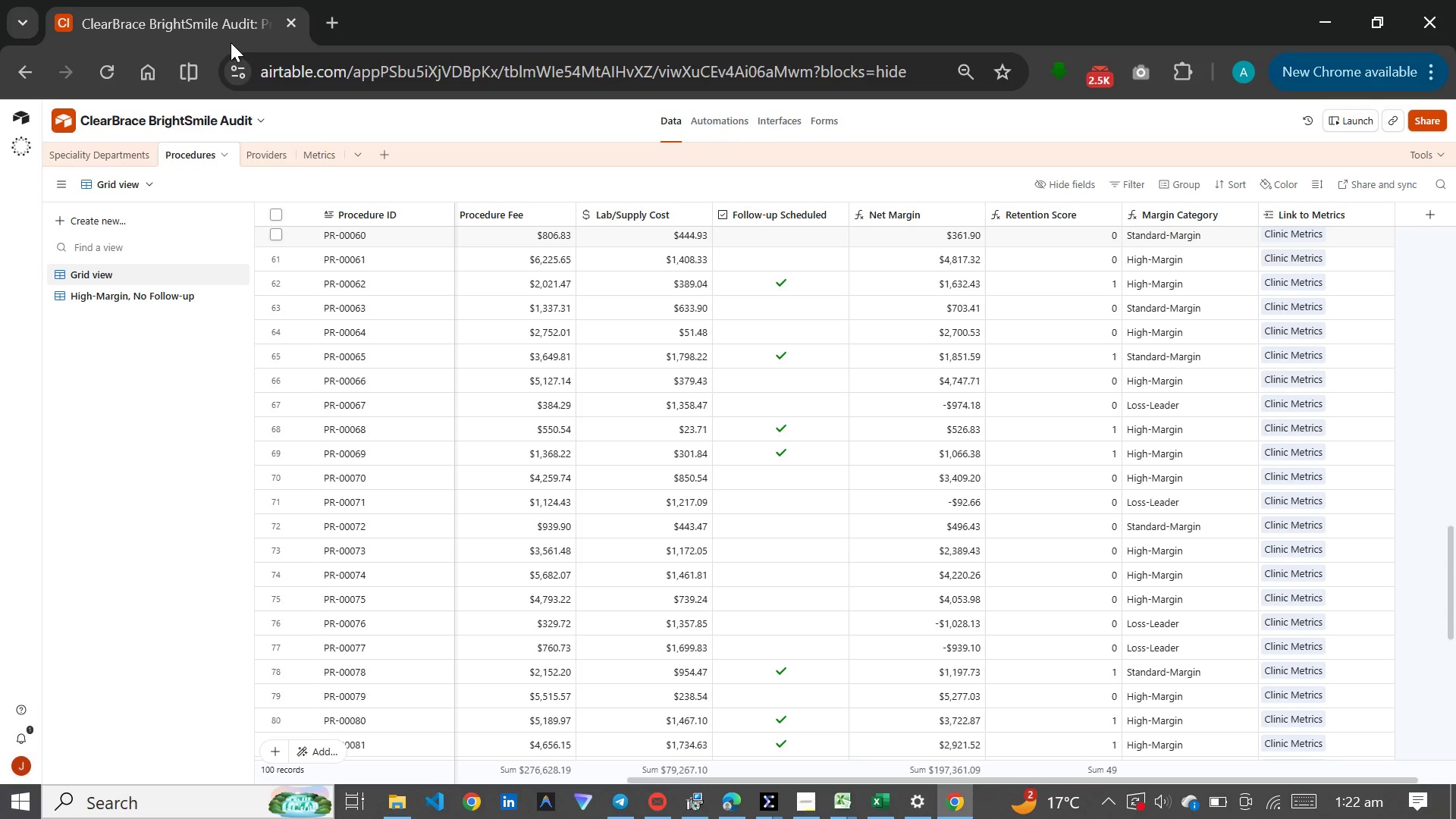 
wait(5.27)
 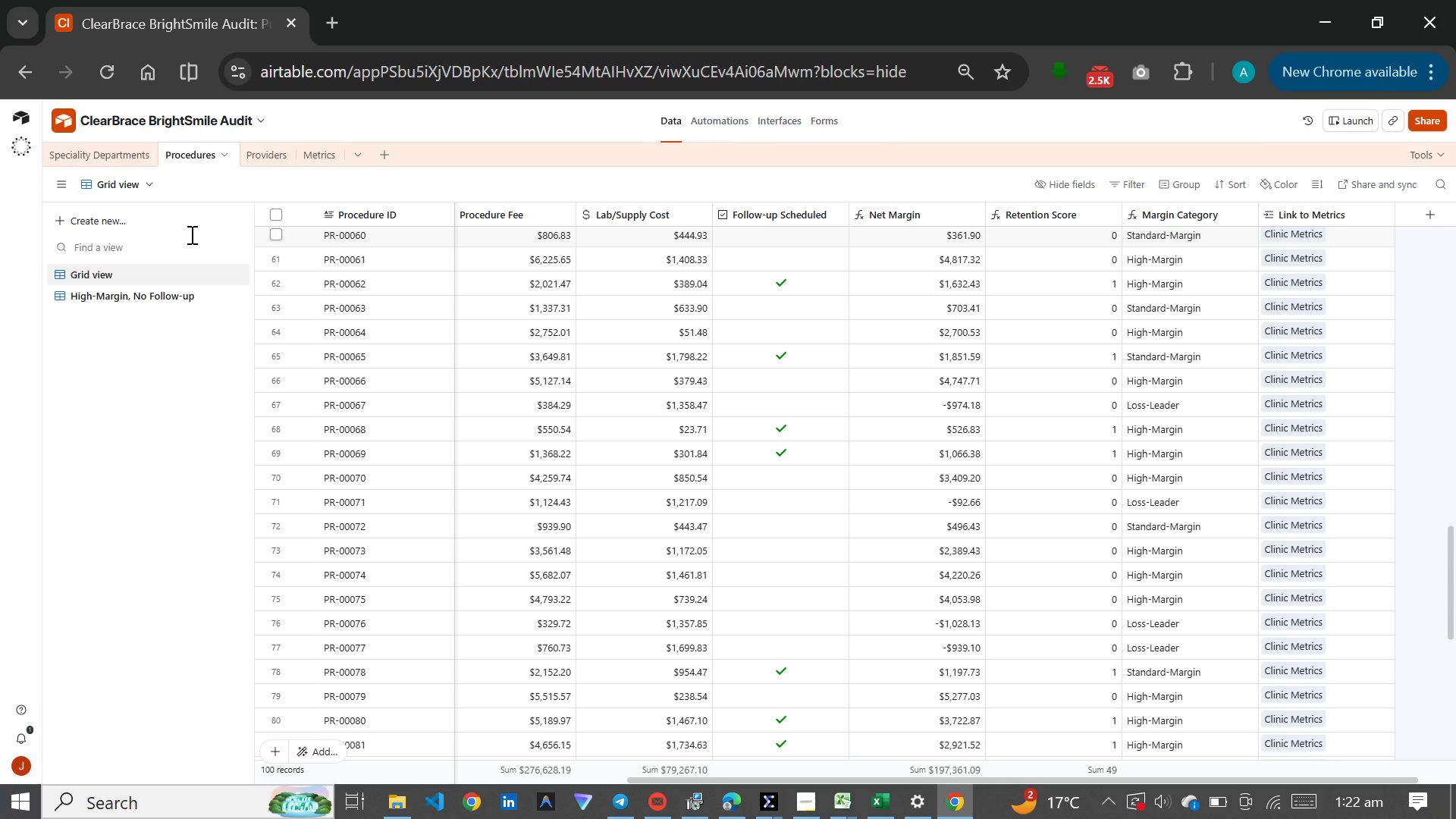 
left_click([788, 112])
 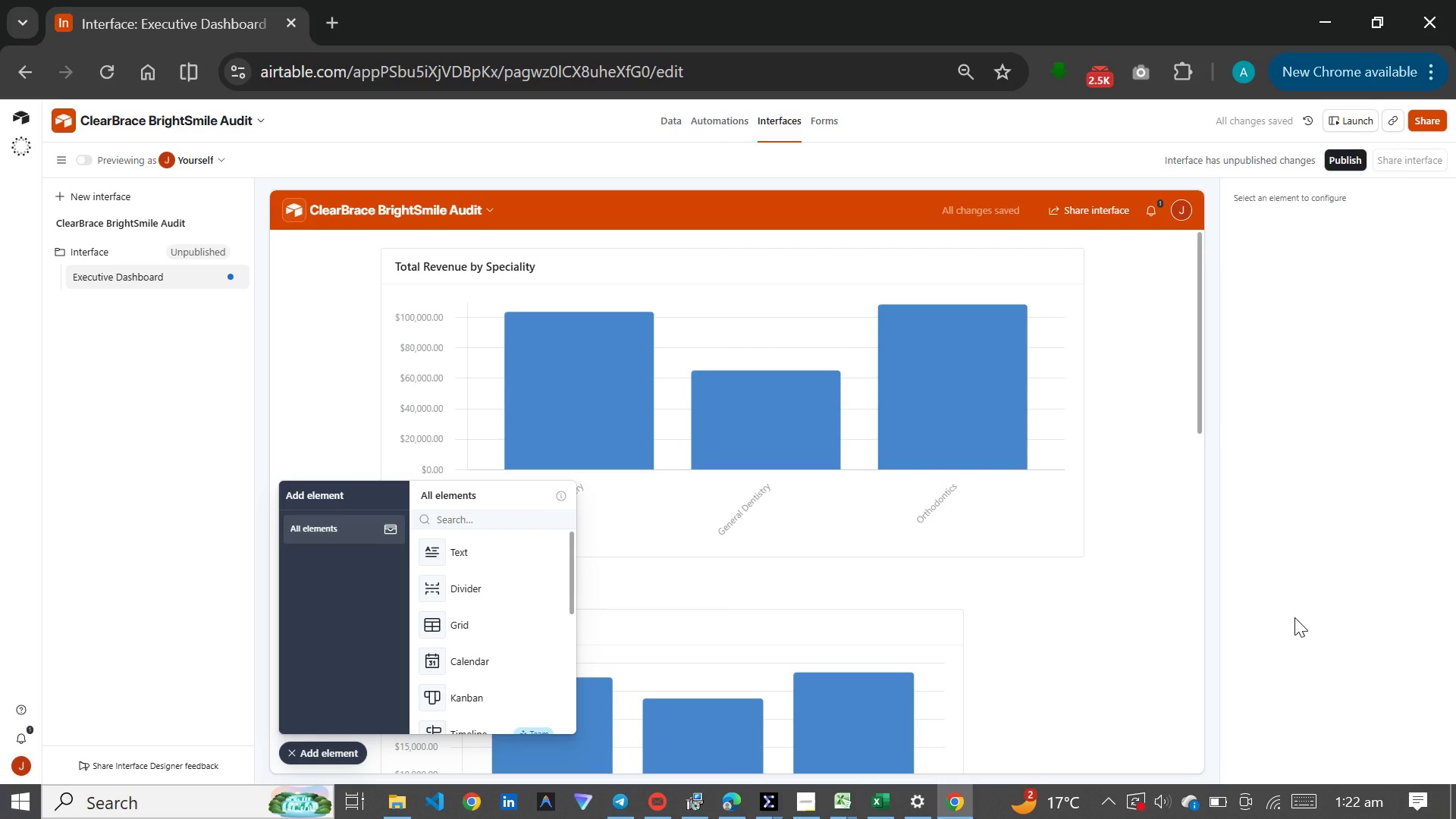 
scroll: coordinate [1023, 564], scroll_direction: down, amount: 6.0
 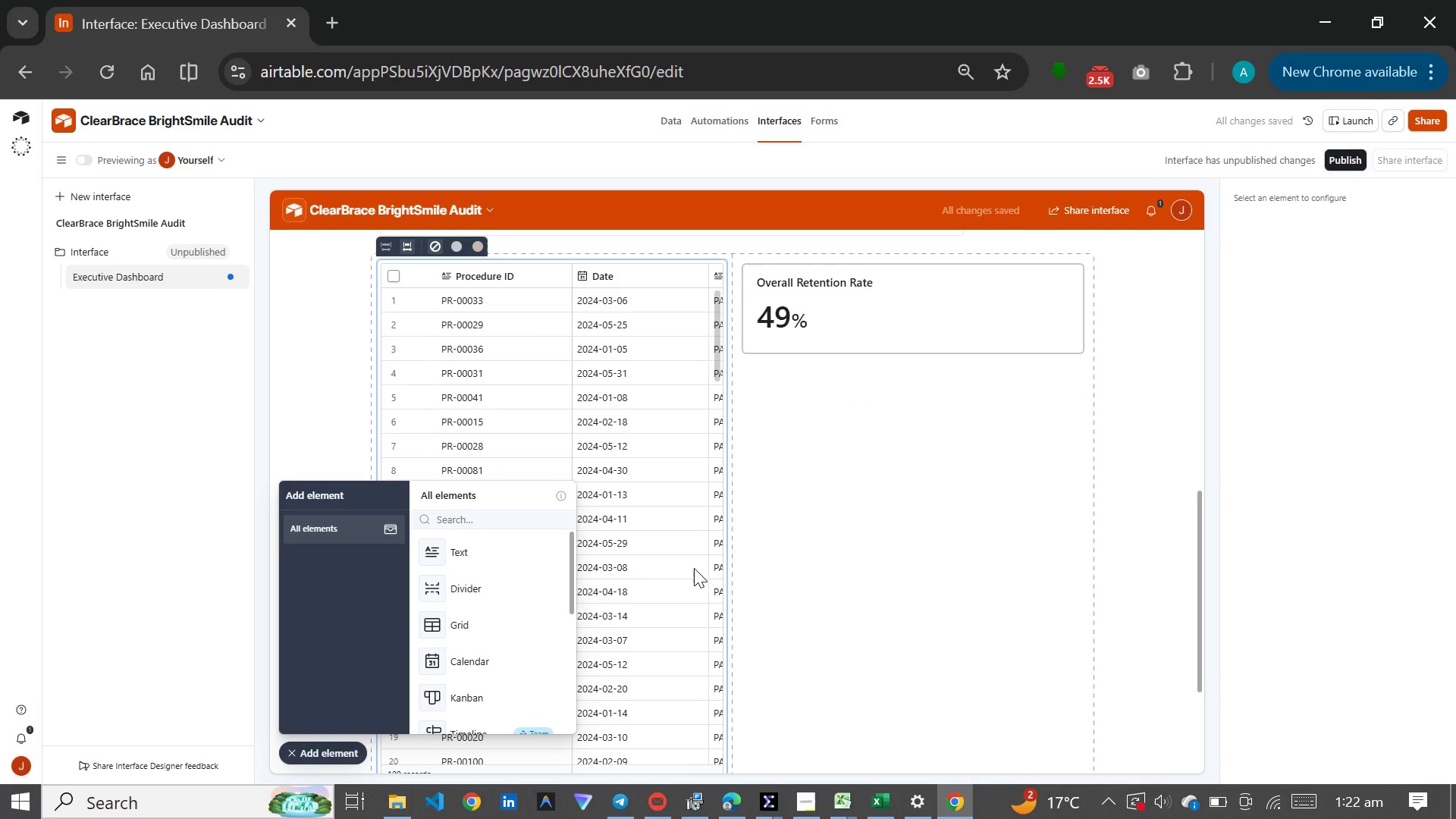 
left_click([694, 568])
 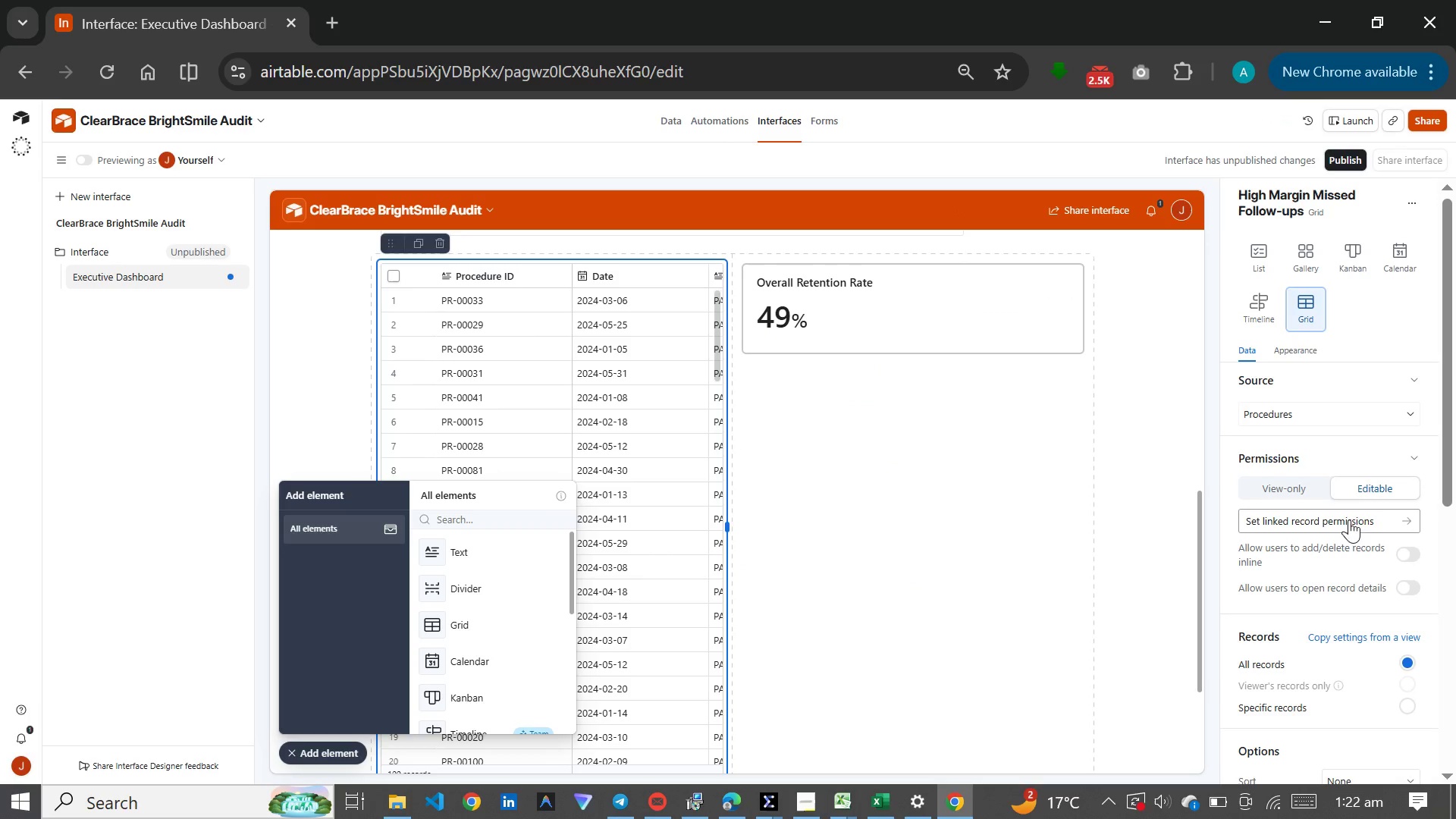 
wait(6.44)
 